 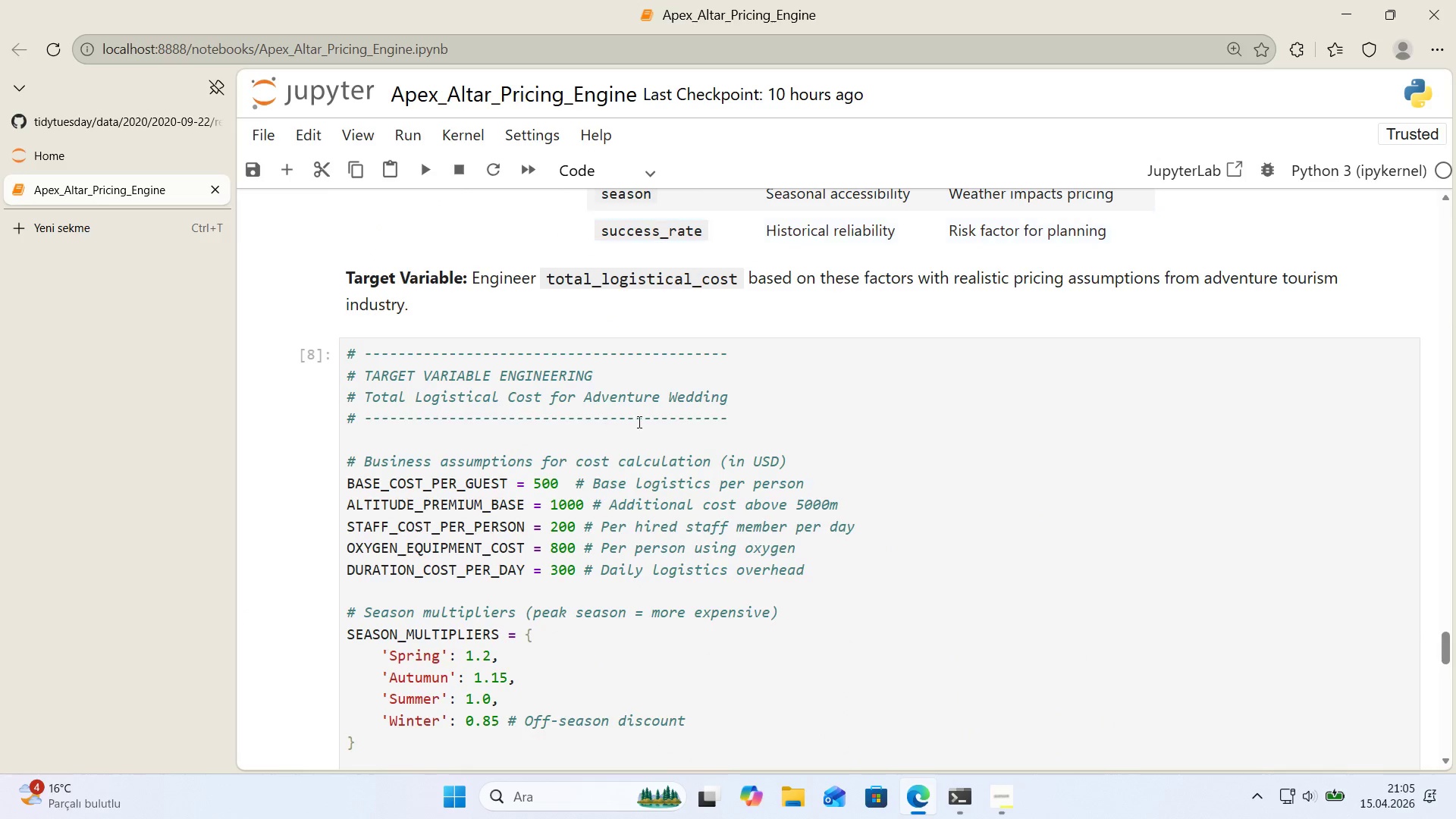 
left_click_drag(start_coordinate=[742, 356], to_coordinate=[346, 362])
 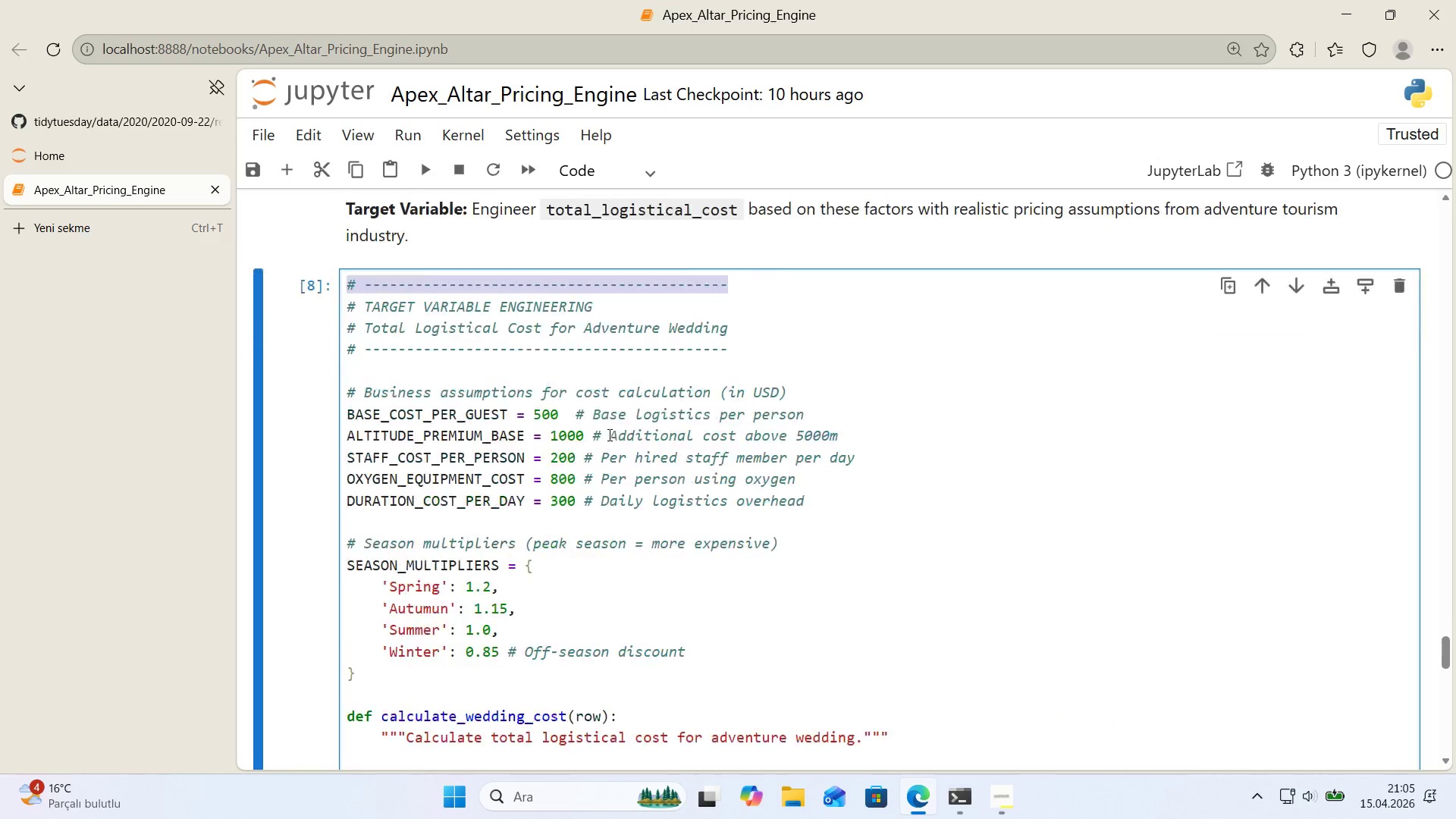 
key(Control+ControlLeft)
 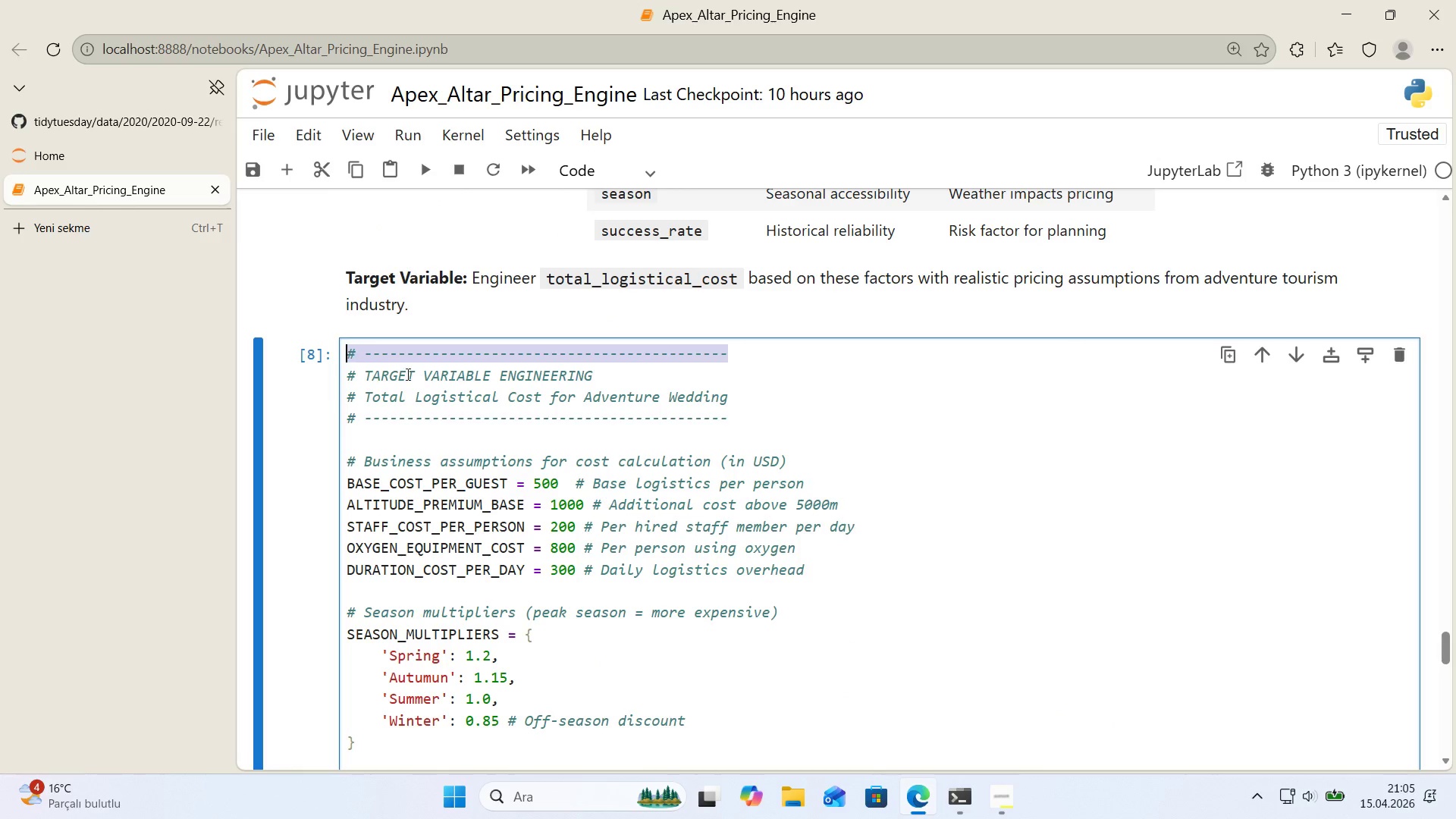 
key(Control+C)
 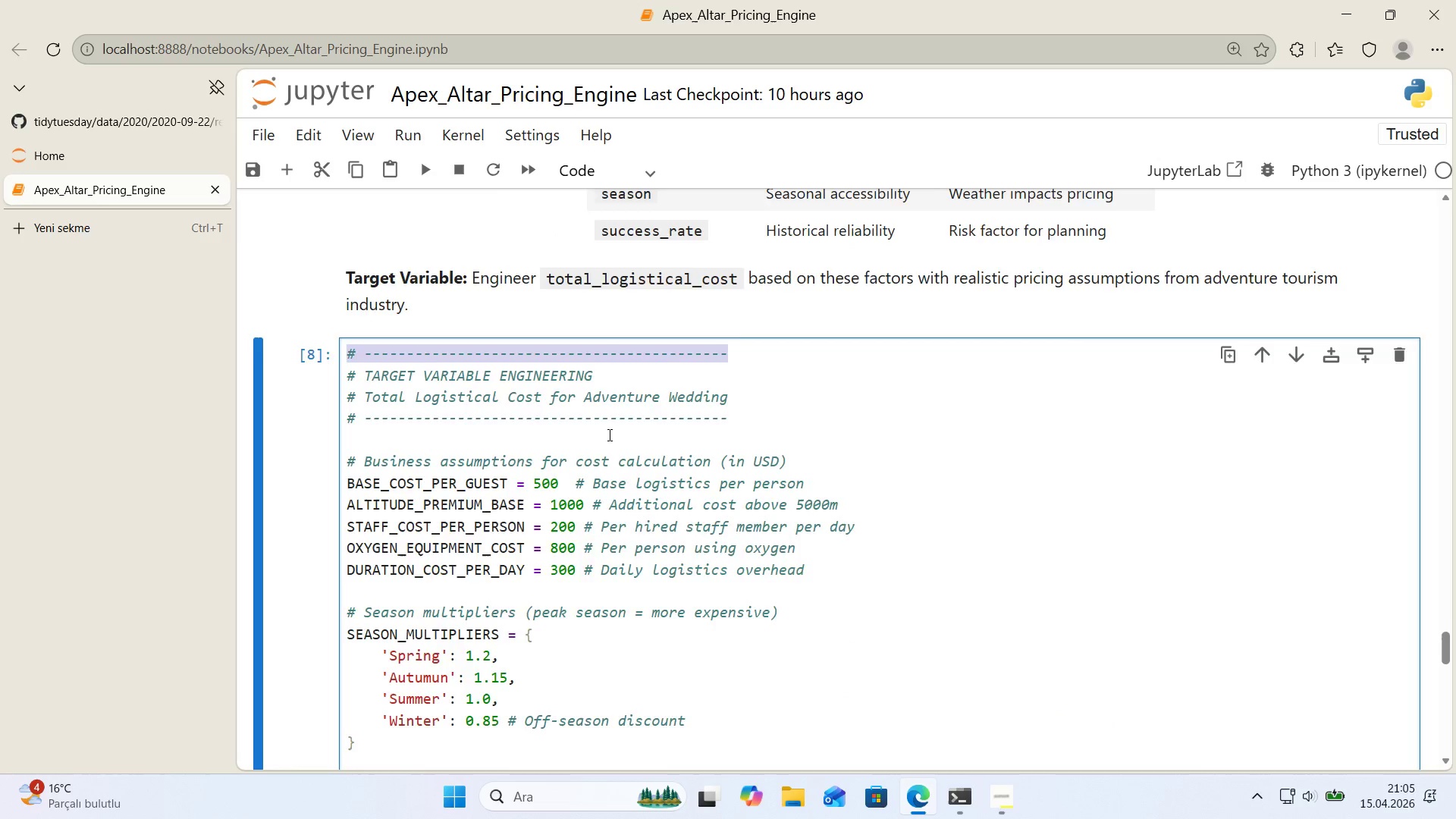 
scroll: coordinate [600, 434], scroll_direction: down, amount: 16.0
 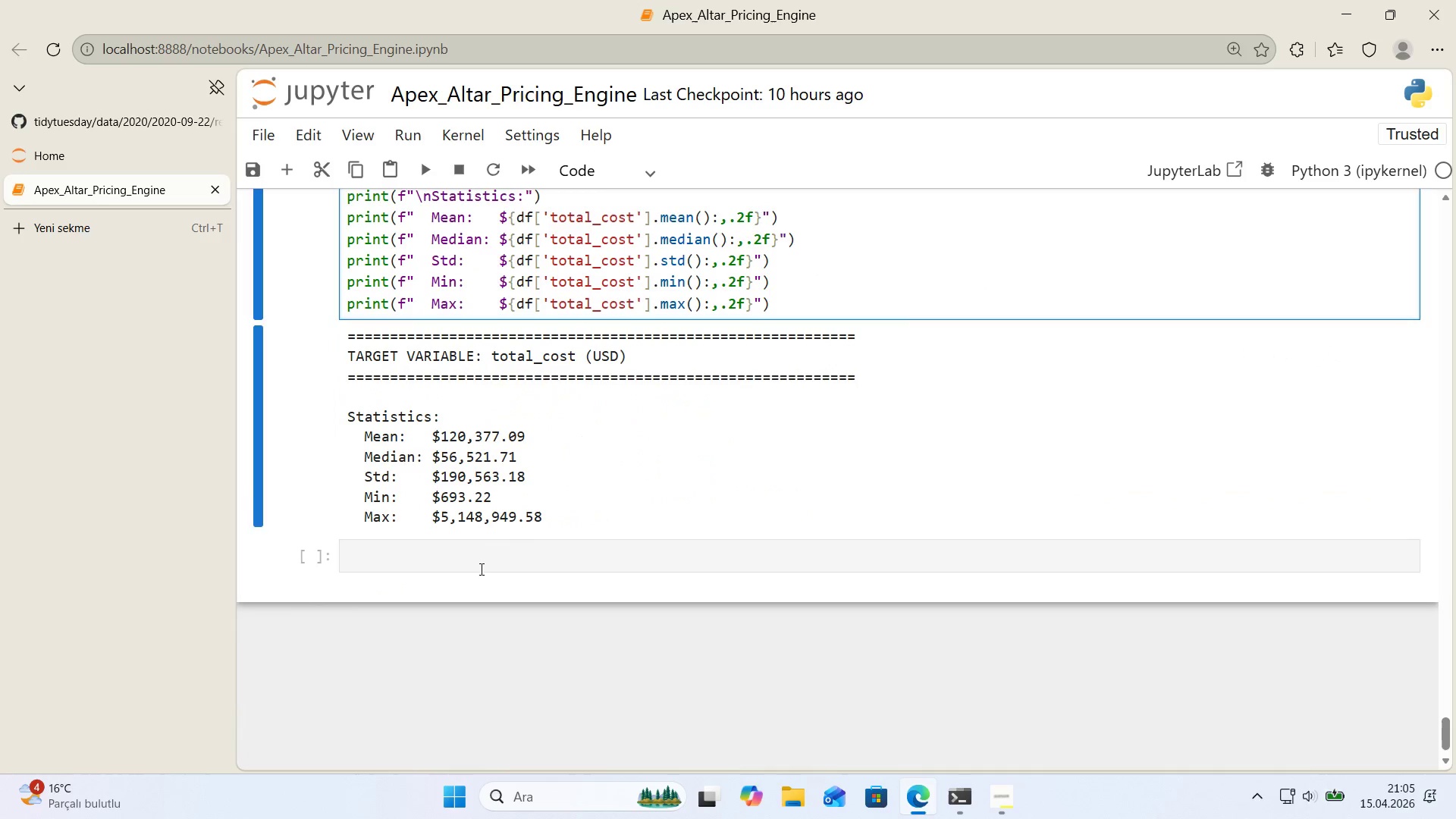 
left_click([480, 569])
 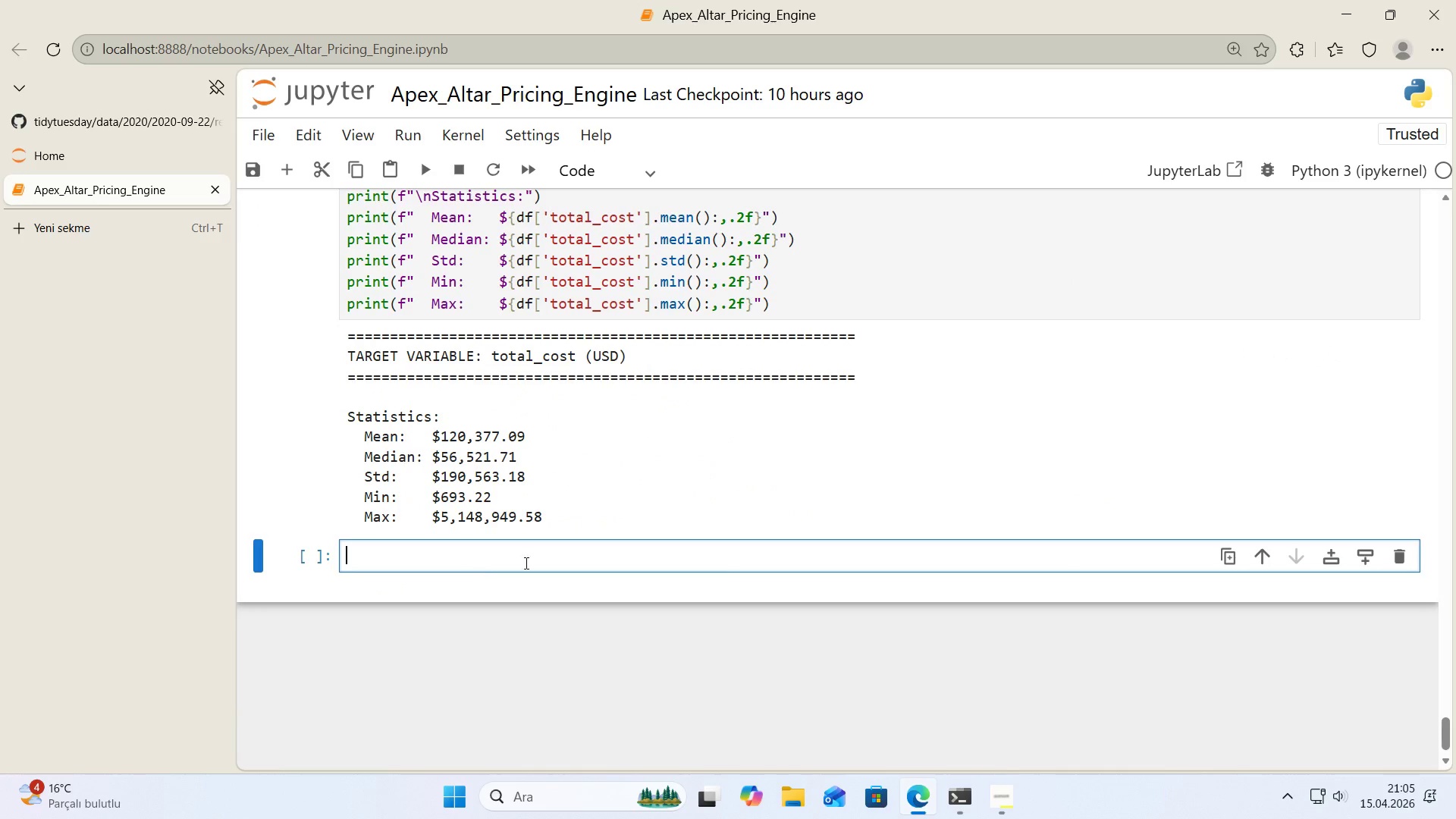 
key(Control+ControlLeft)
 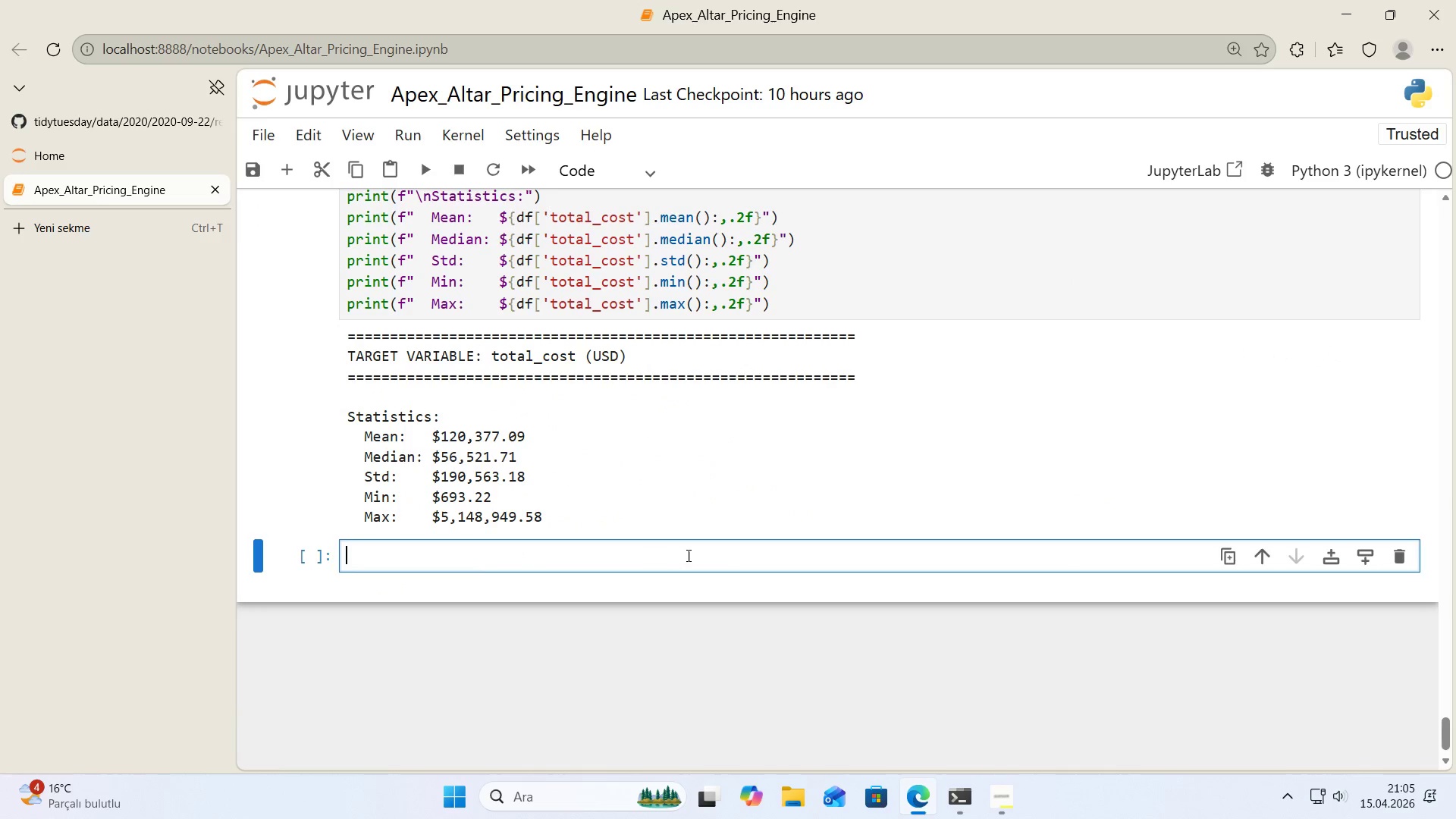 
key(Control+V)
 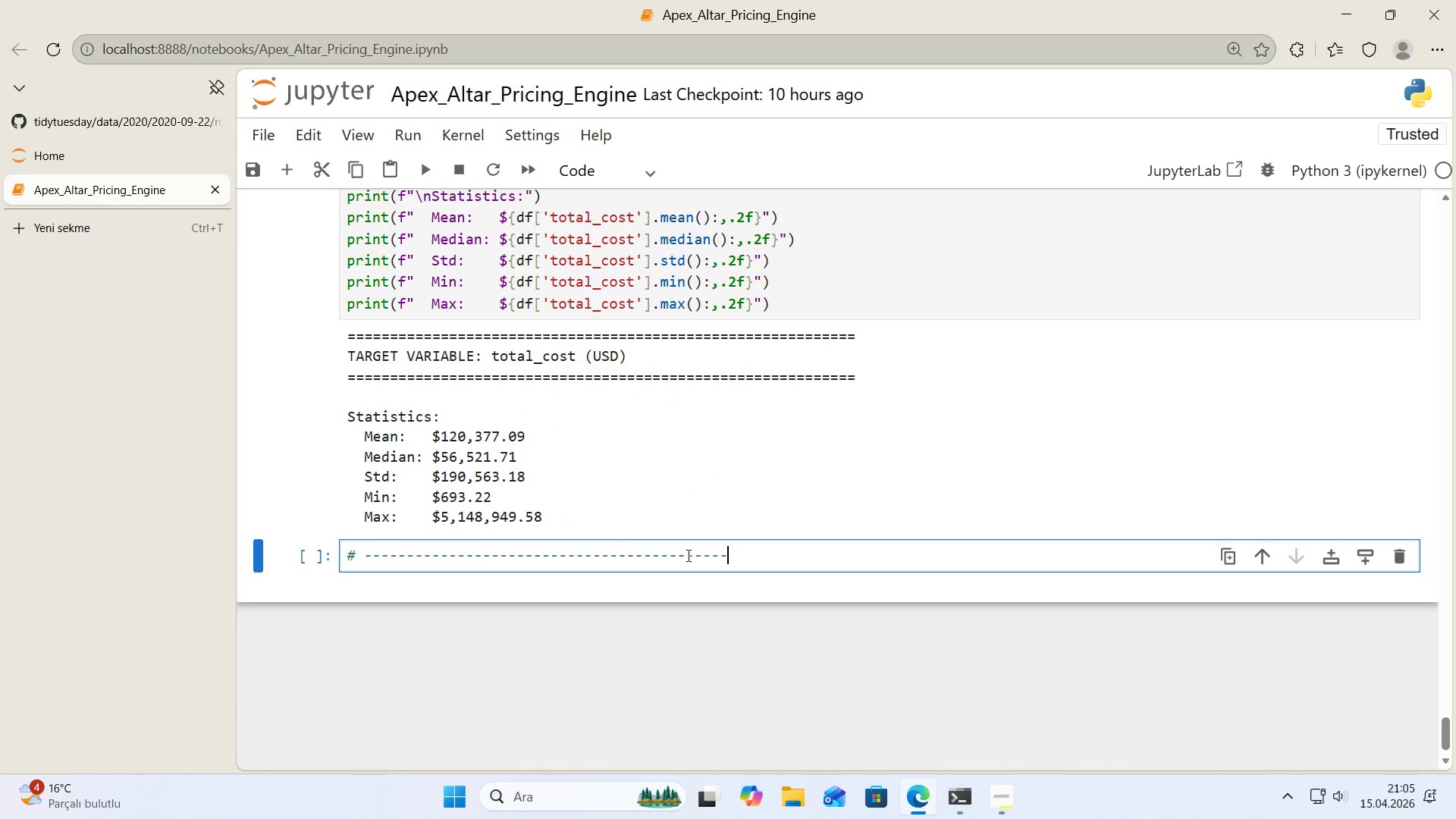 
key(Enter)
 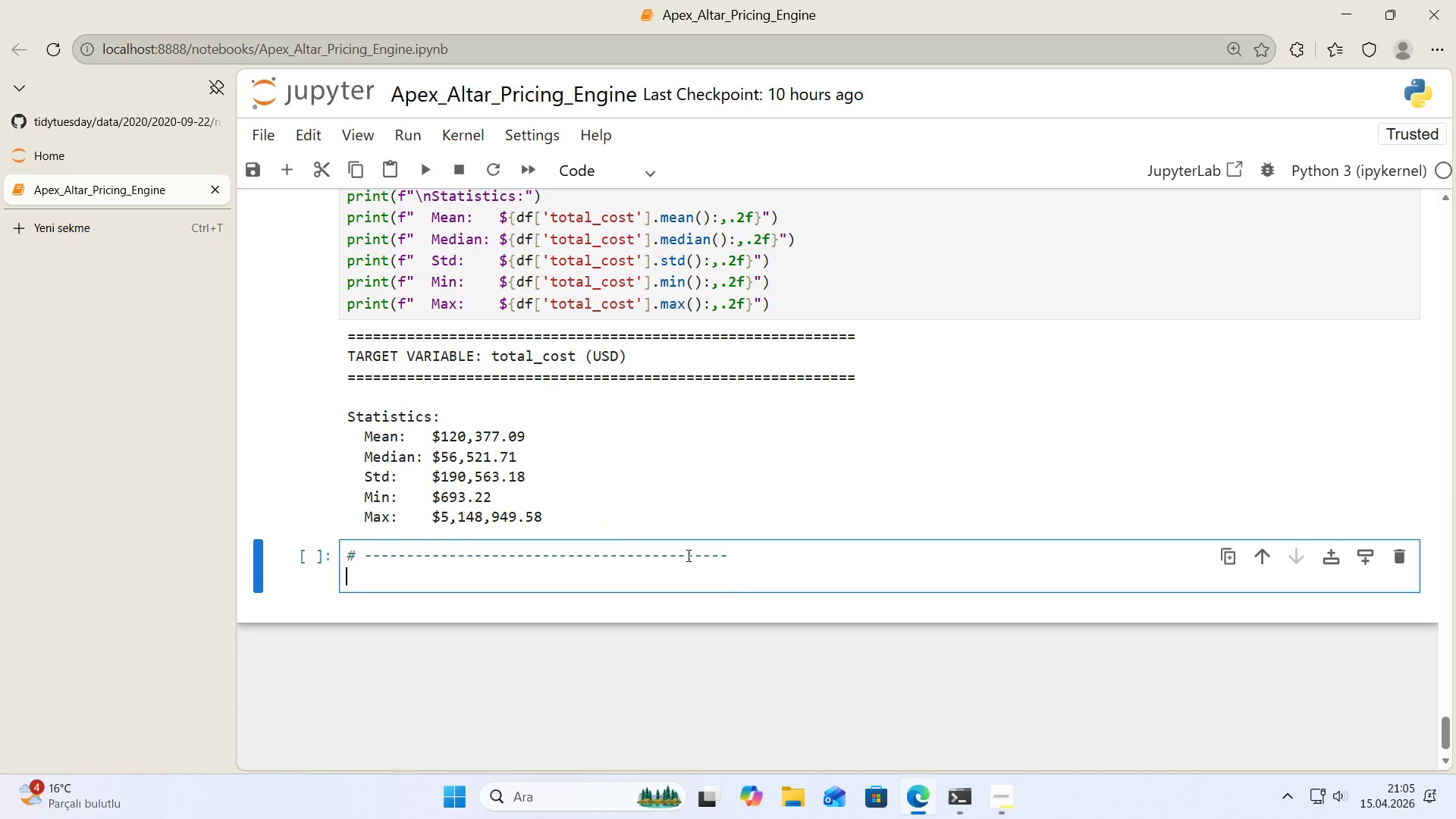 
key(Control+ControlLeft)
 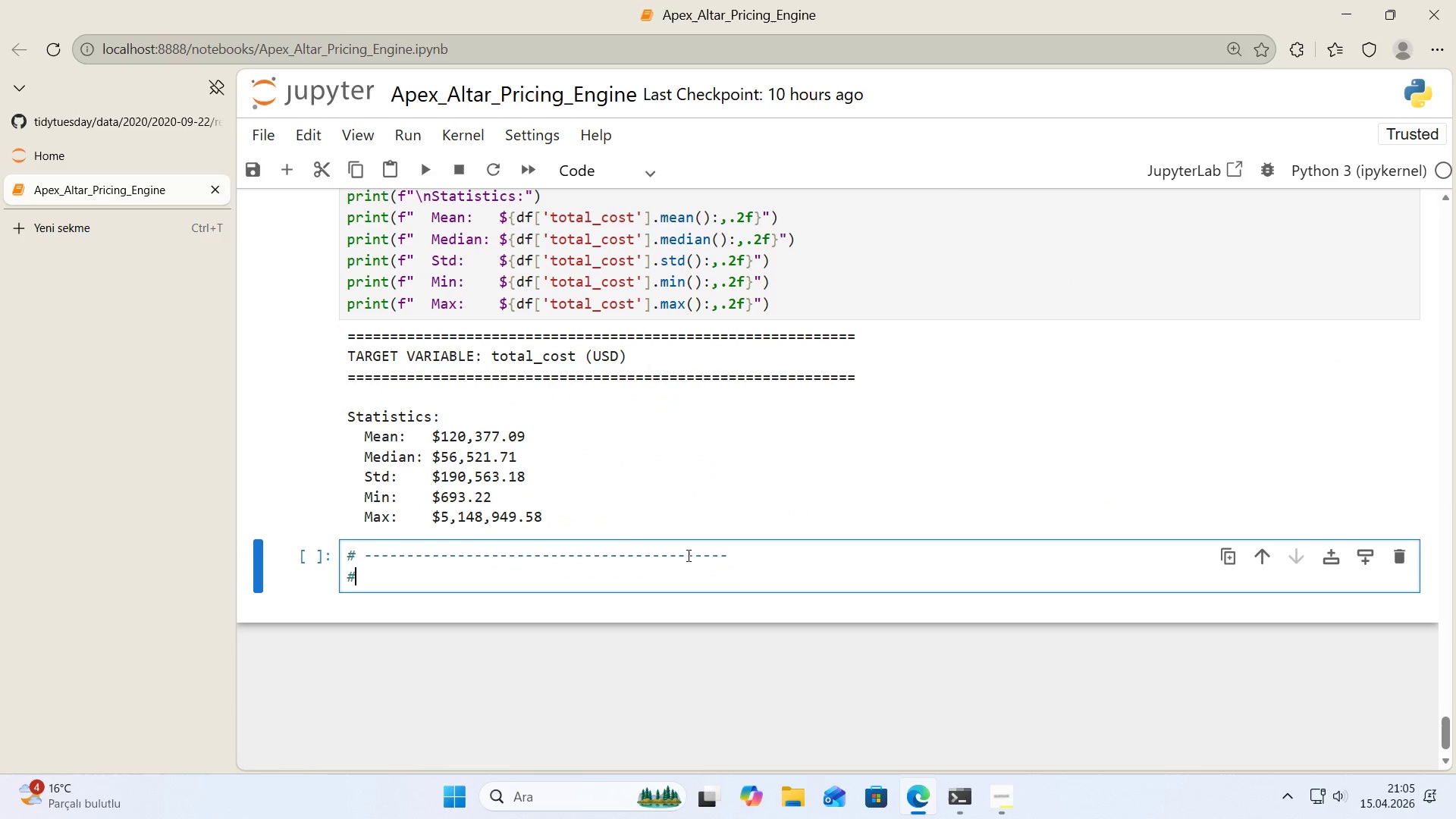 
key(Alt+Control+AltRight)
 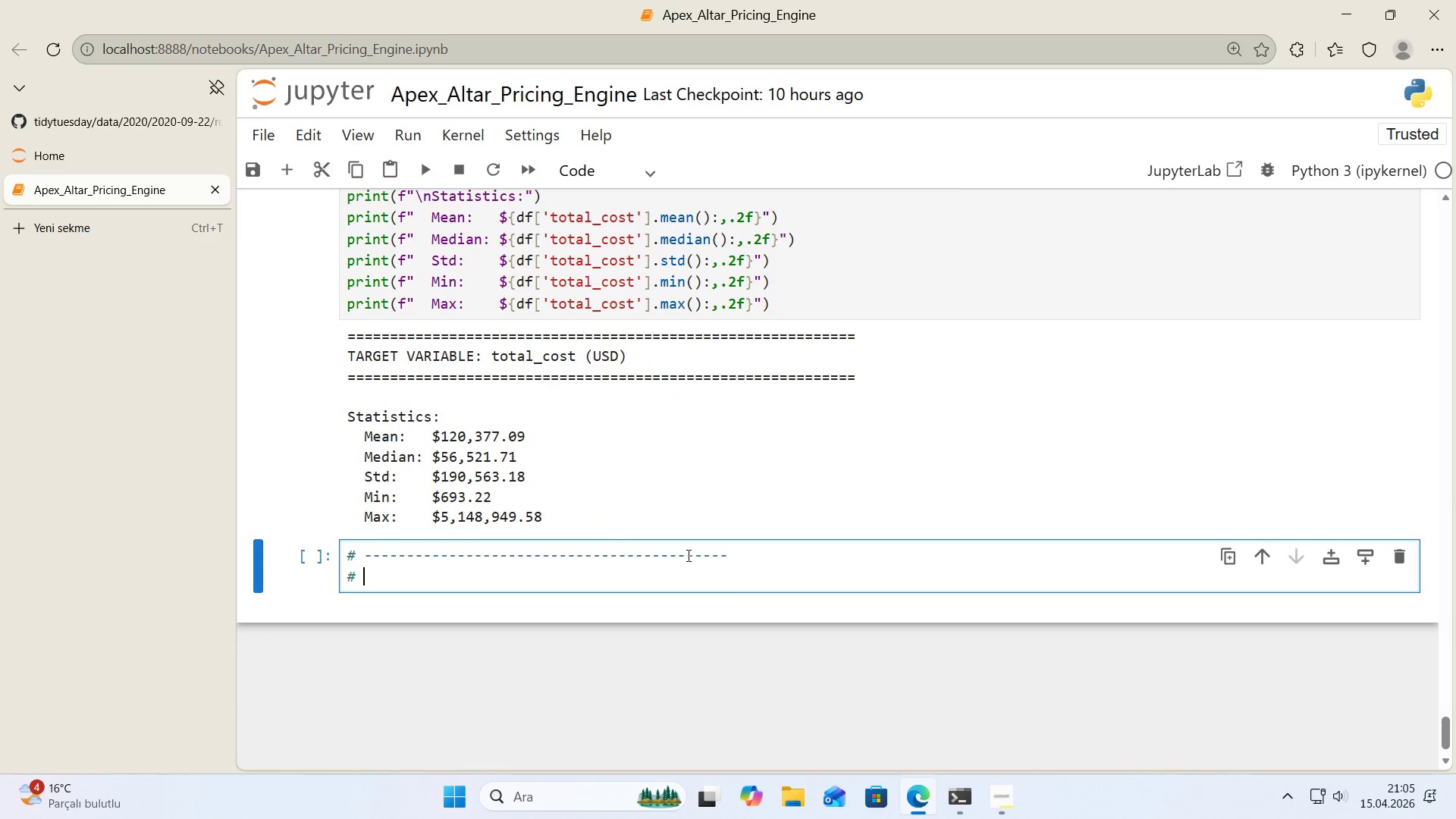 
key(Alt+Control+3)
 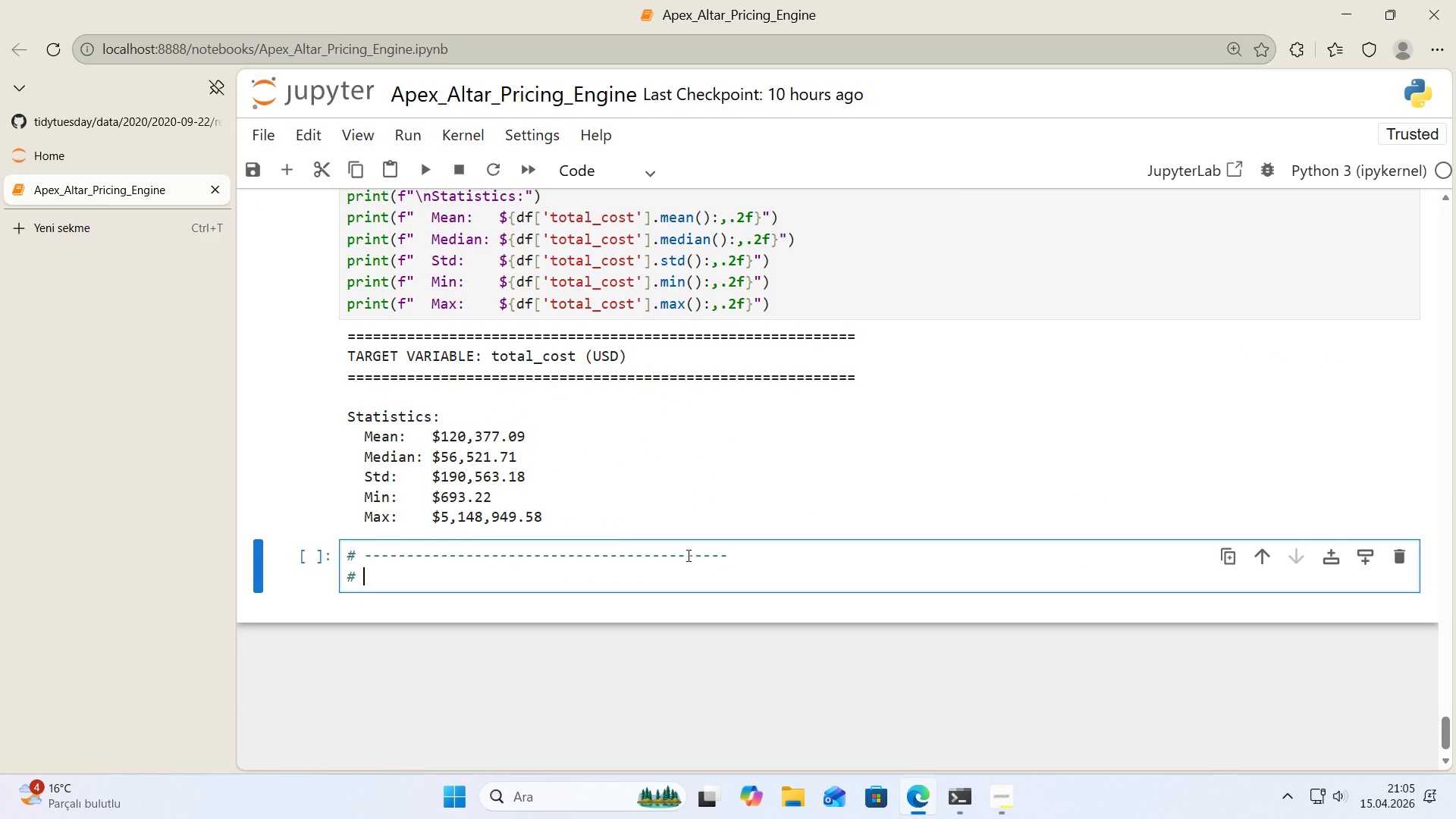 
type( fig)
key(Backspace)
key(Backspace)
key(Backspace)
type(FIGURE 1> Cost d)
key(Backspace)
type(d)
key(Backspace)
type(D'str'but'on Analys's)
 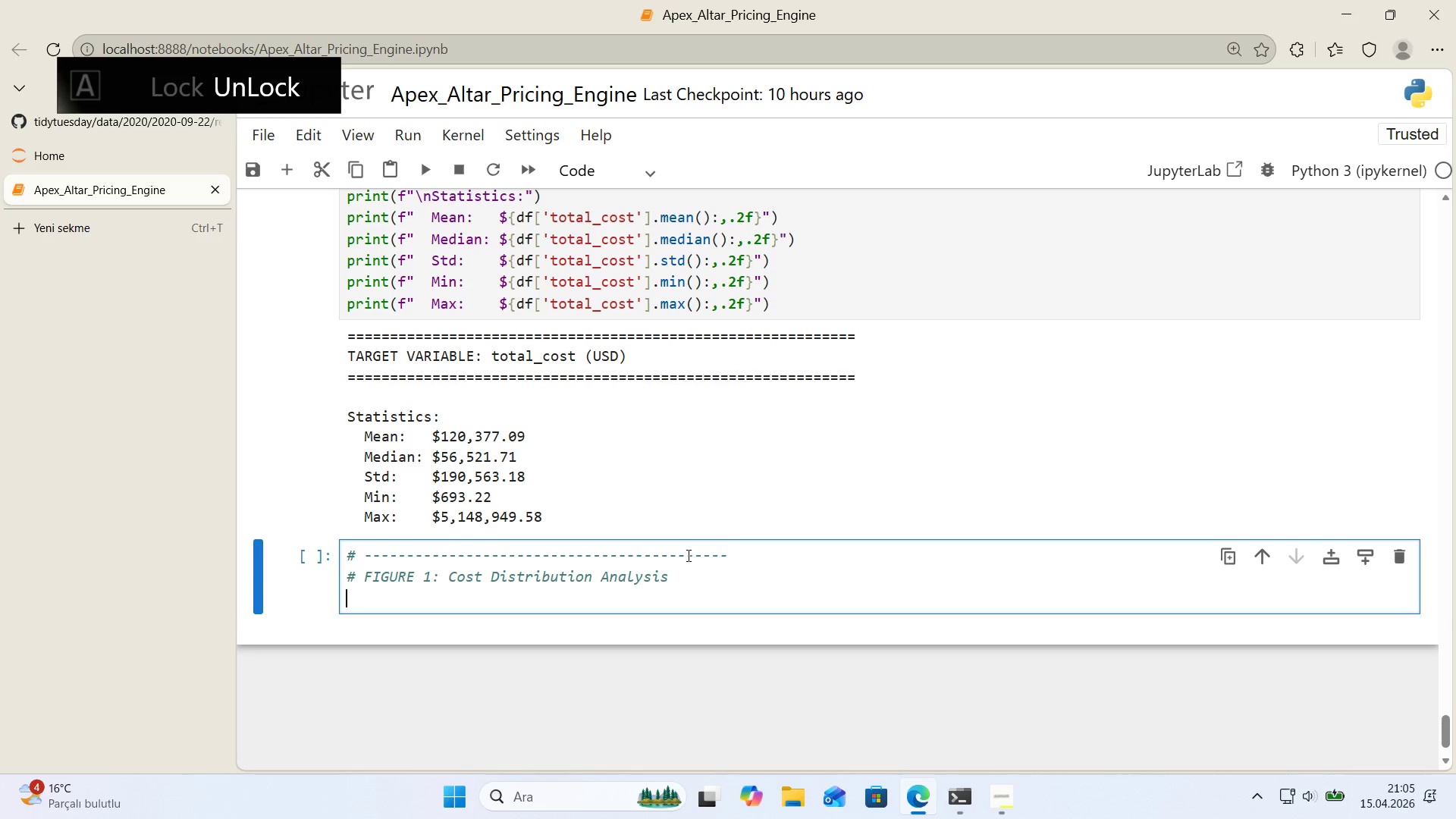 
key(Enter)
 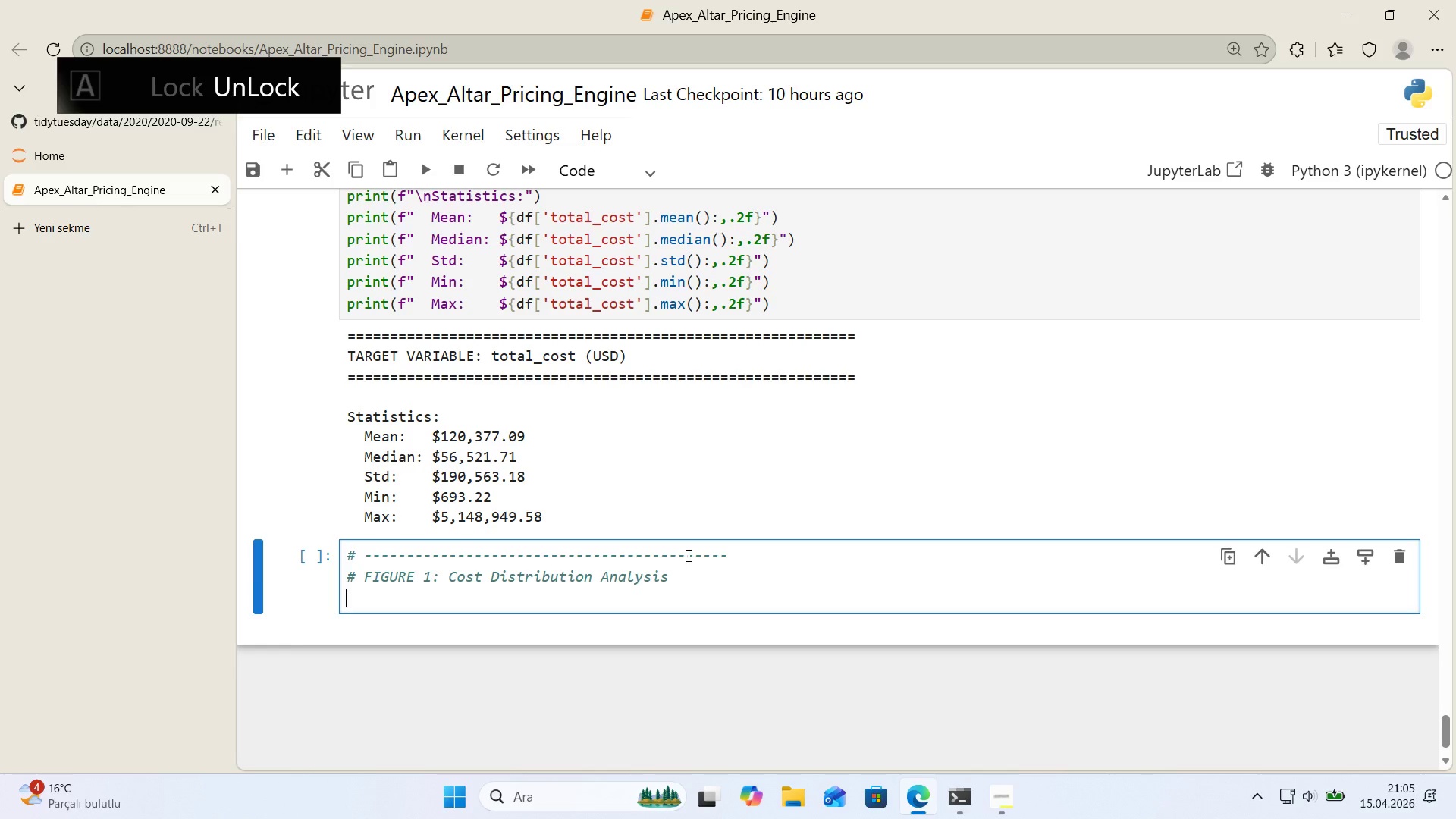 
key(Control+ControlLeft)
 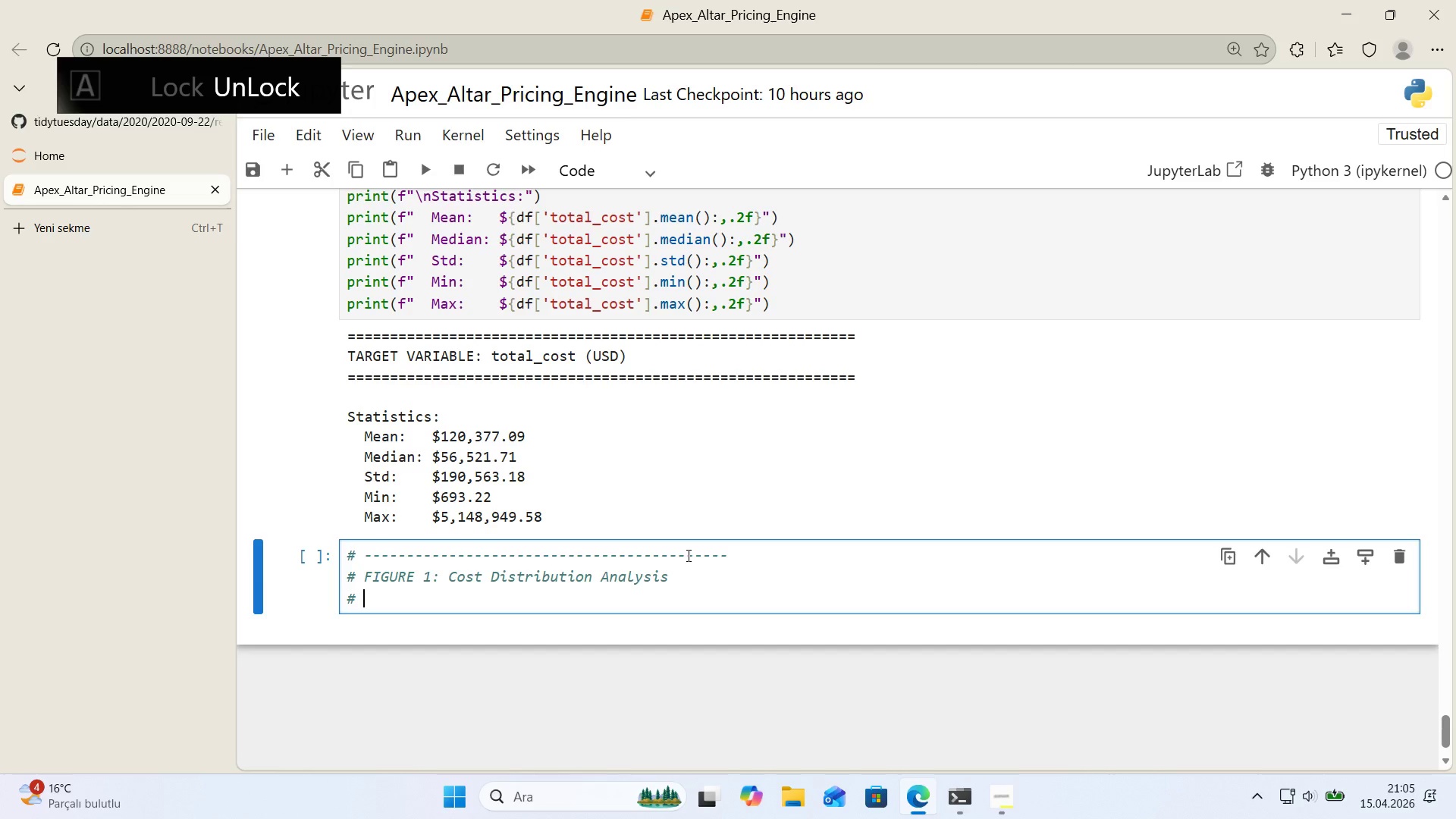 
key(Alt+Control+AltRight)
 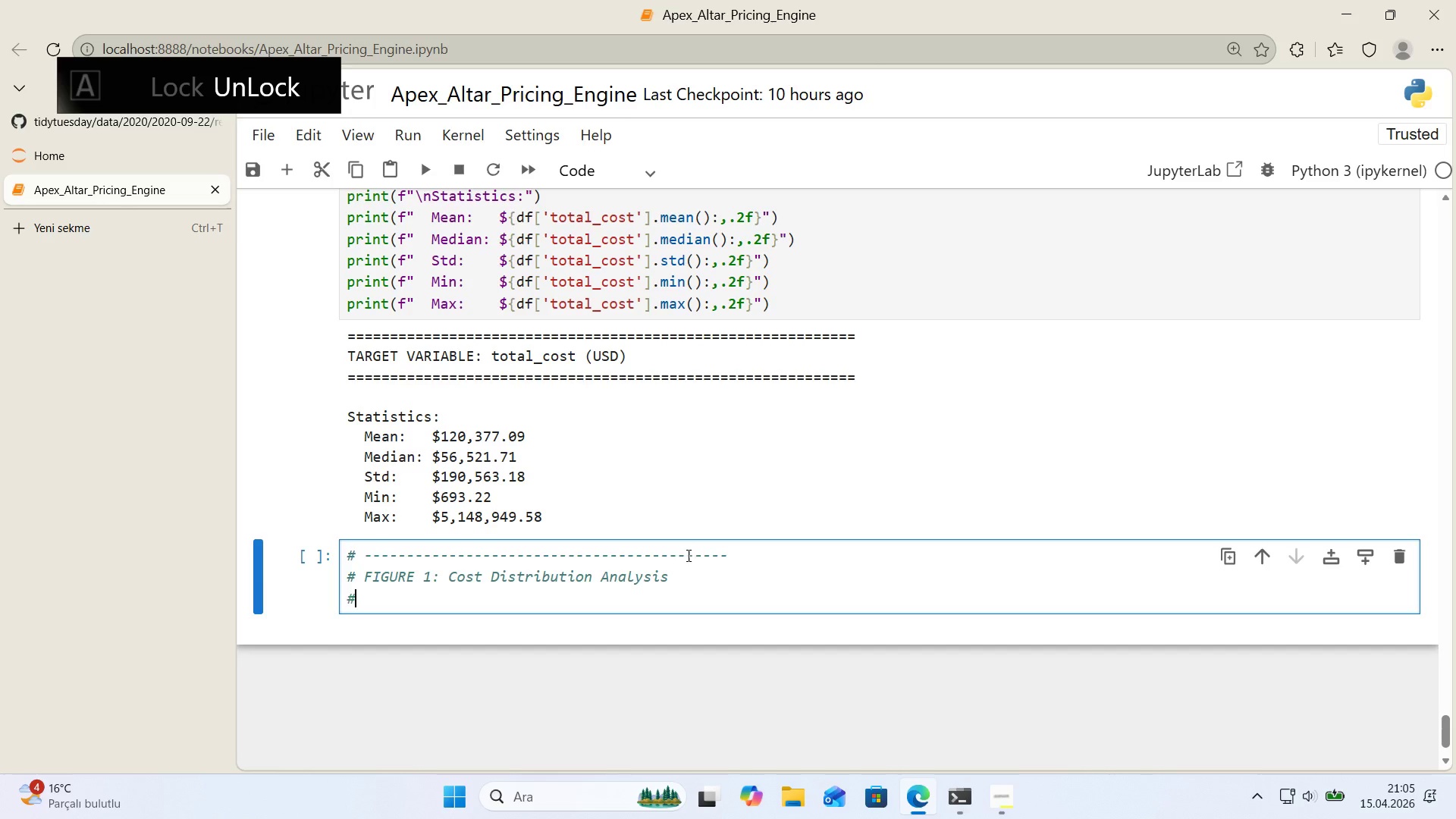 
key(Alt+Control+3)
 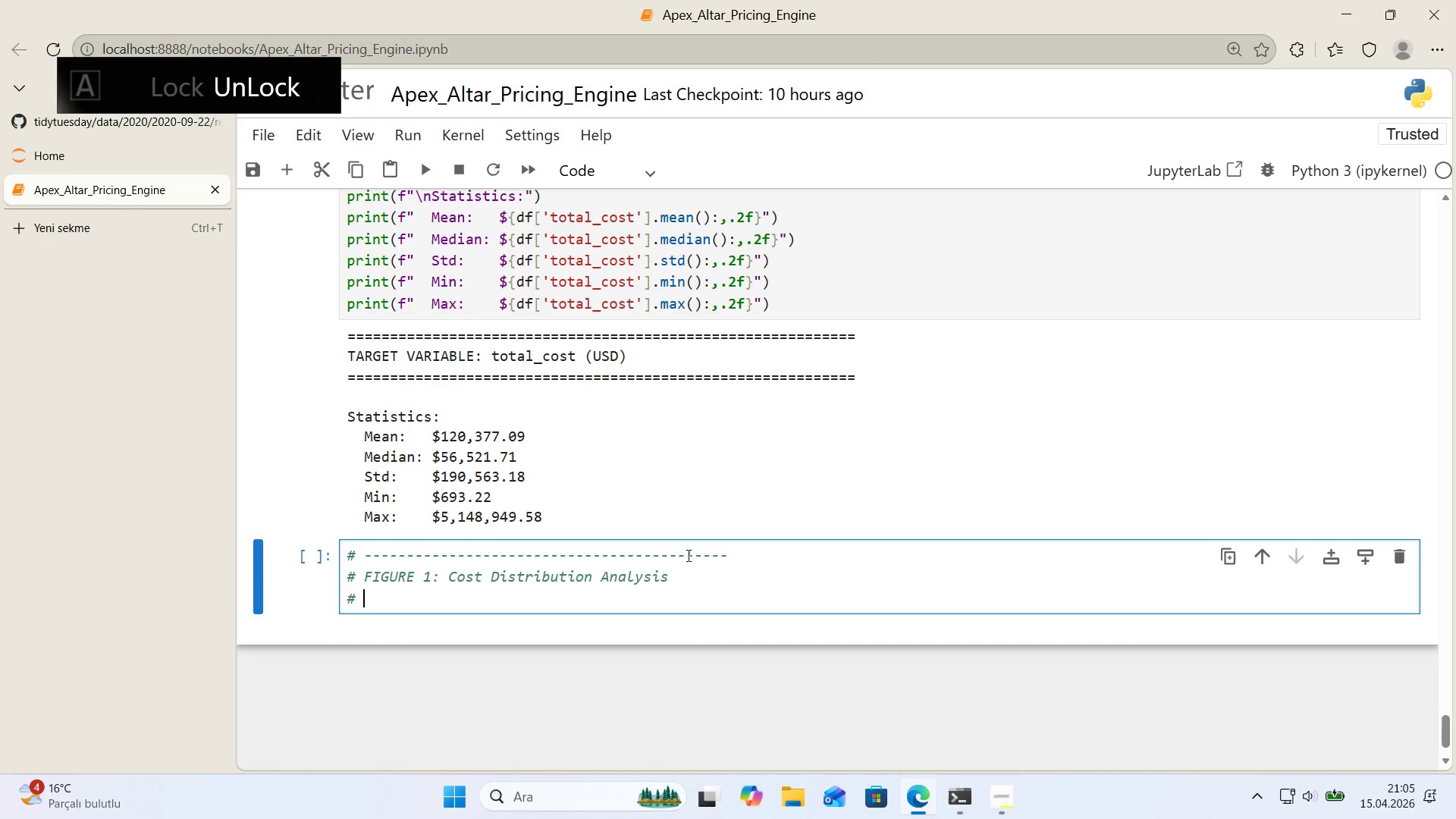 
key(Space)
 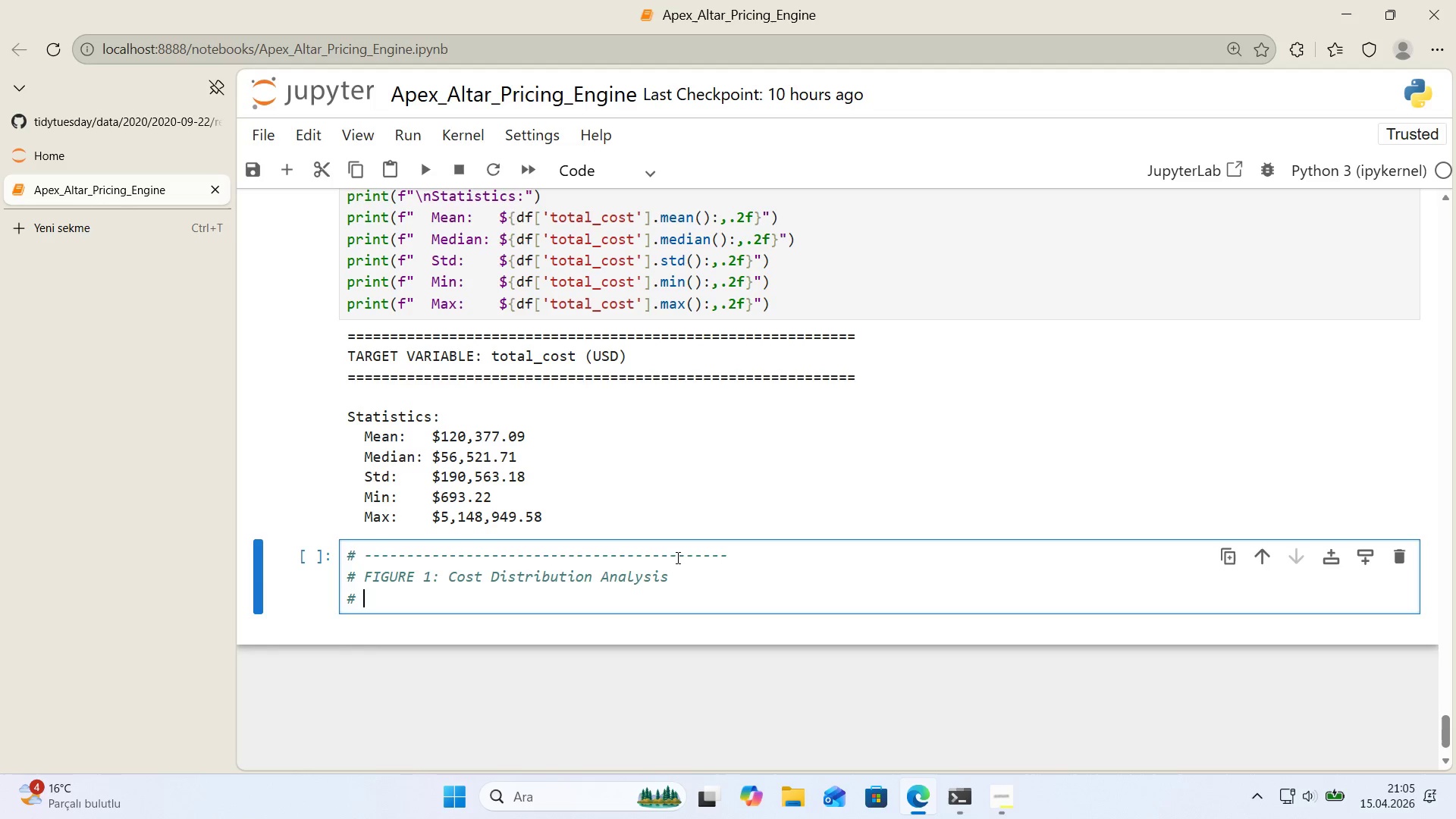 
left_click_drag(start_coordinate=[669, 556], to_coordinate=[331, 538])
 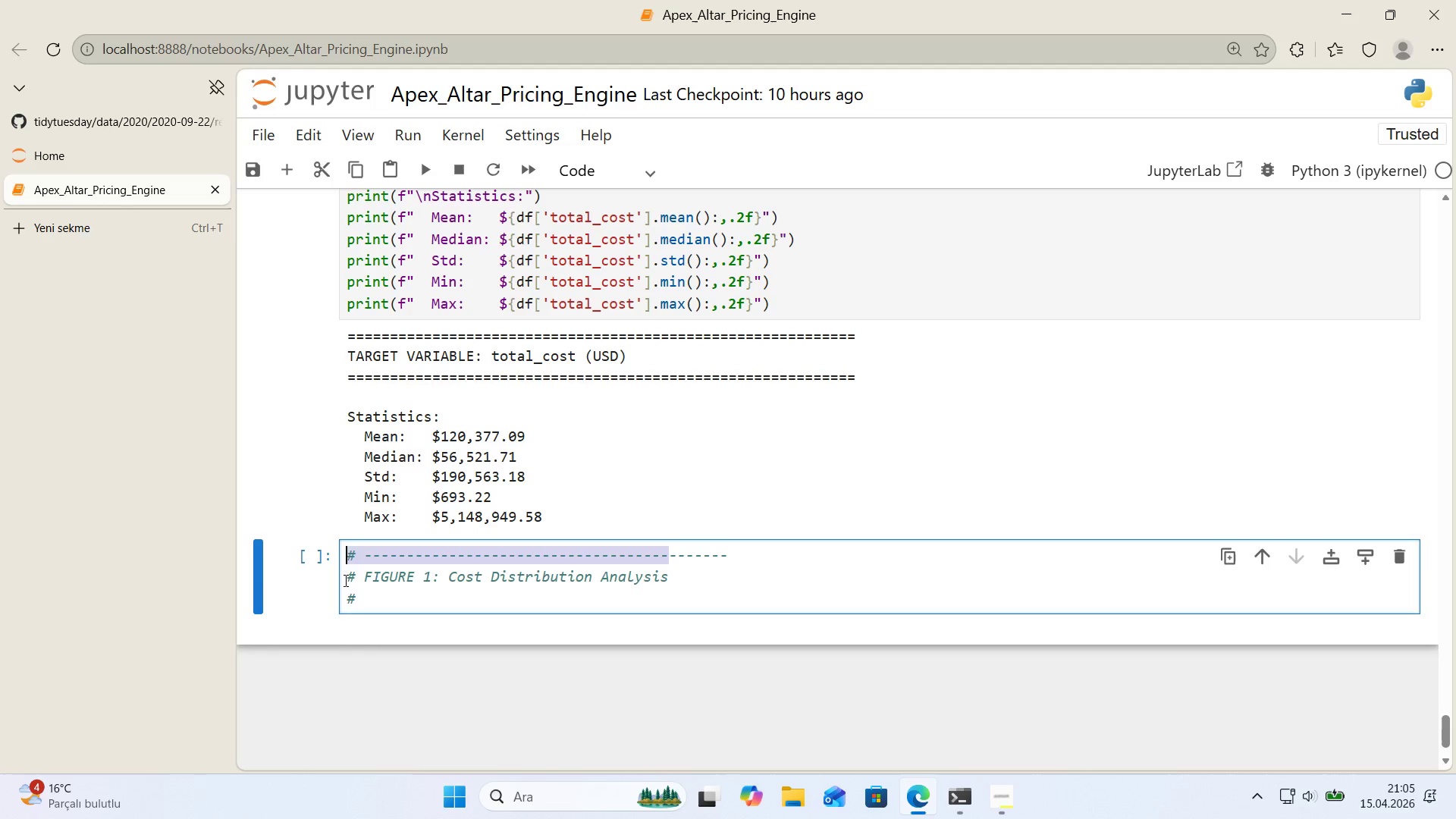 
key(Control+ControlLeft)
 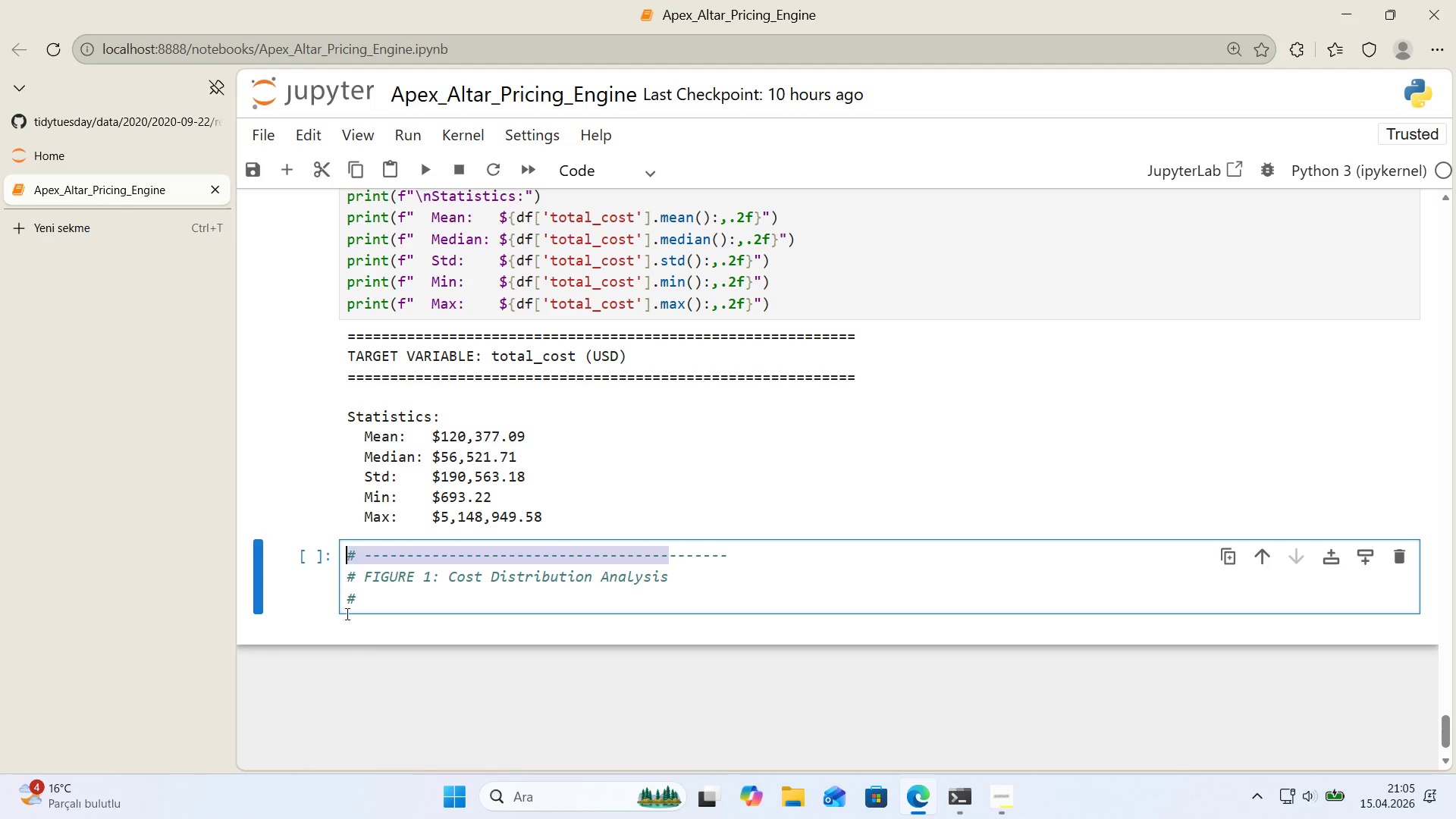 
key(Control+C)
 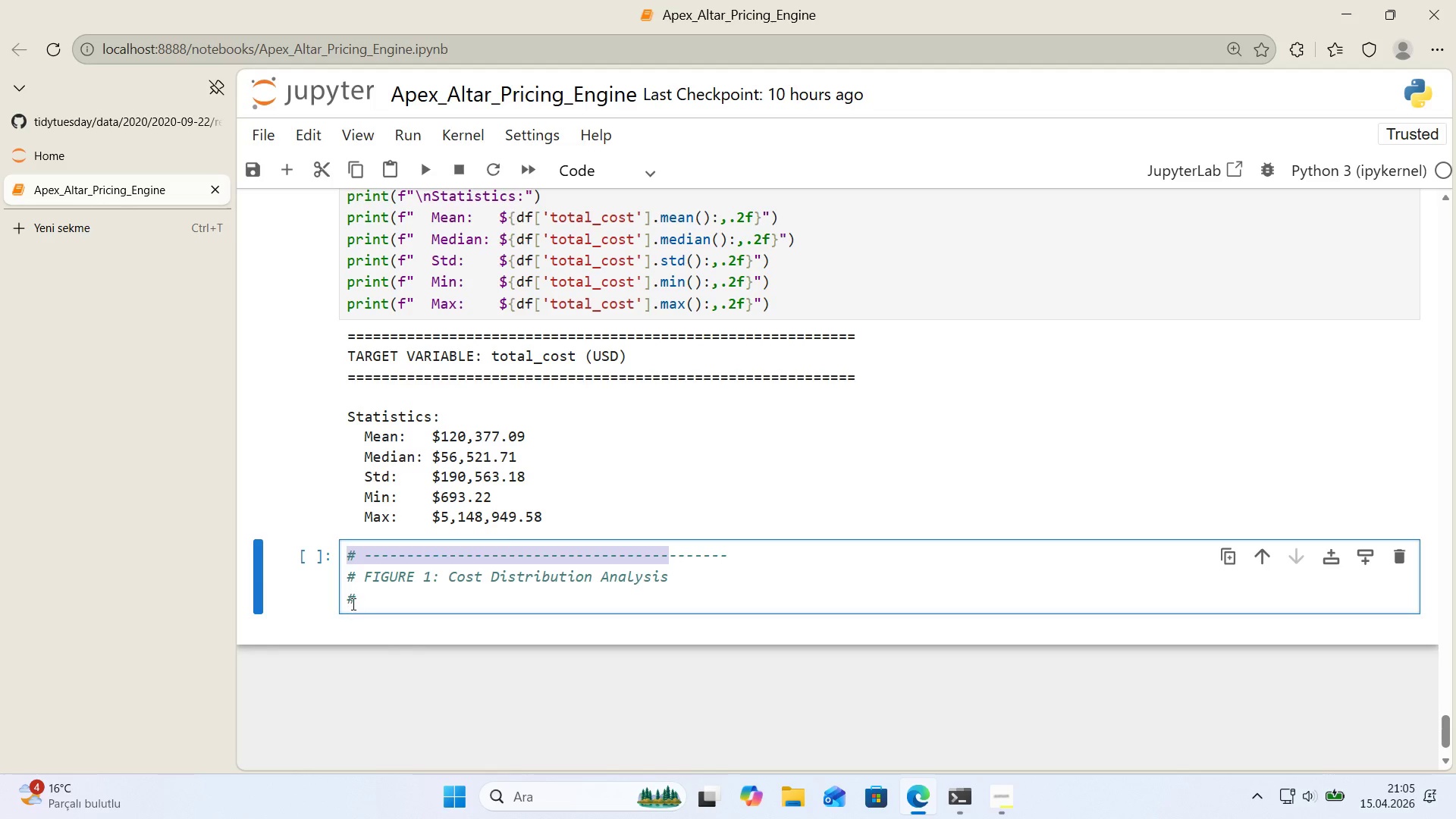 
left_click_drag(start_coordinate=[352, 604], to_coordinate=[370, 599])
 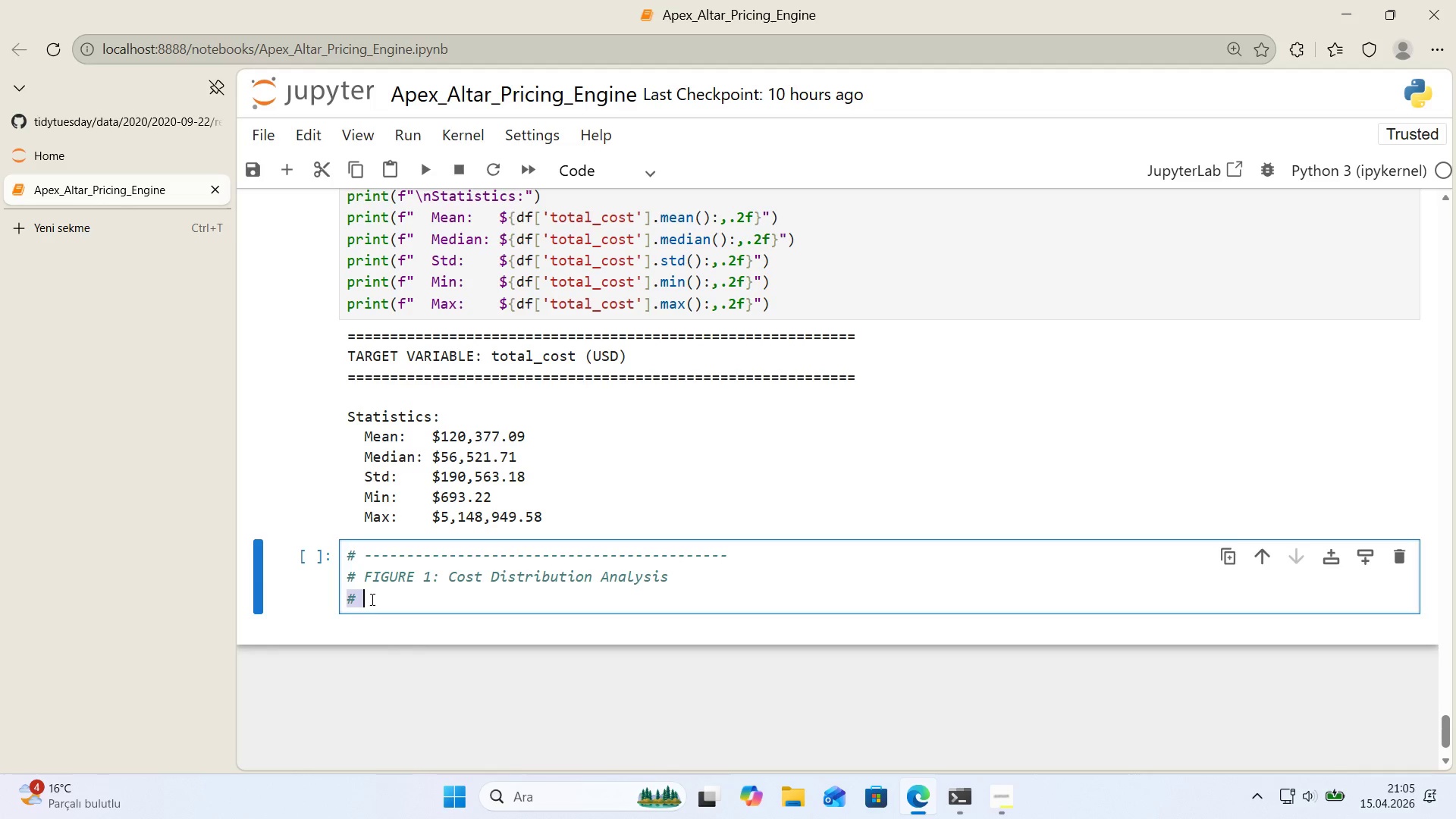 
key(Control+V)
 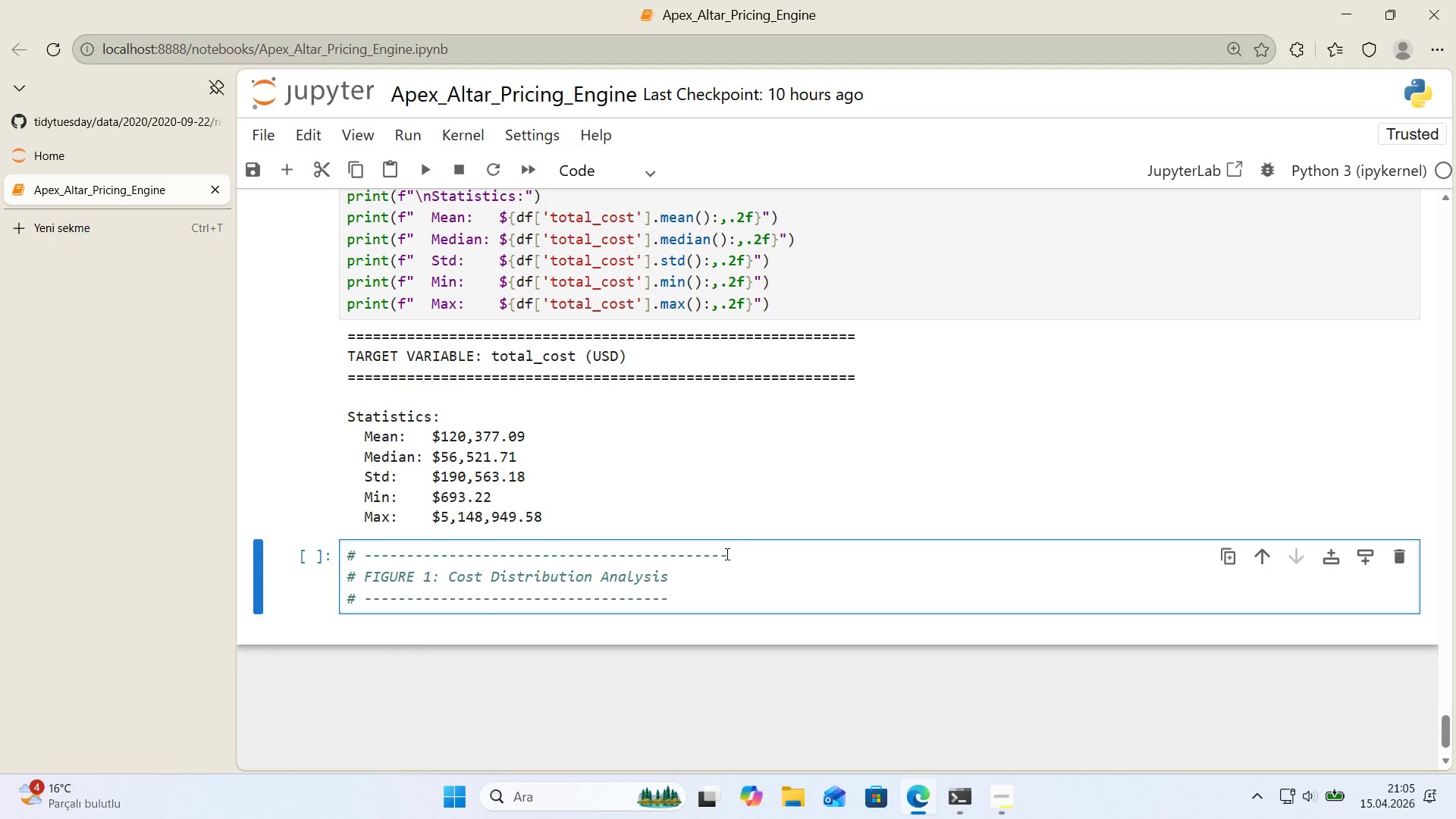 
left_click_drag(start_coordinate=[729, 554], to_coordinate=[668, 560])
 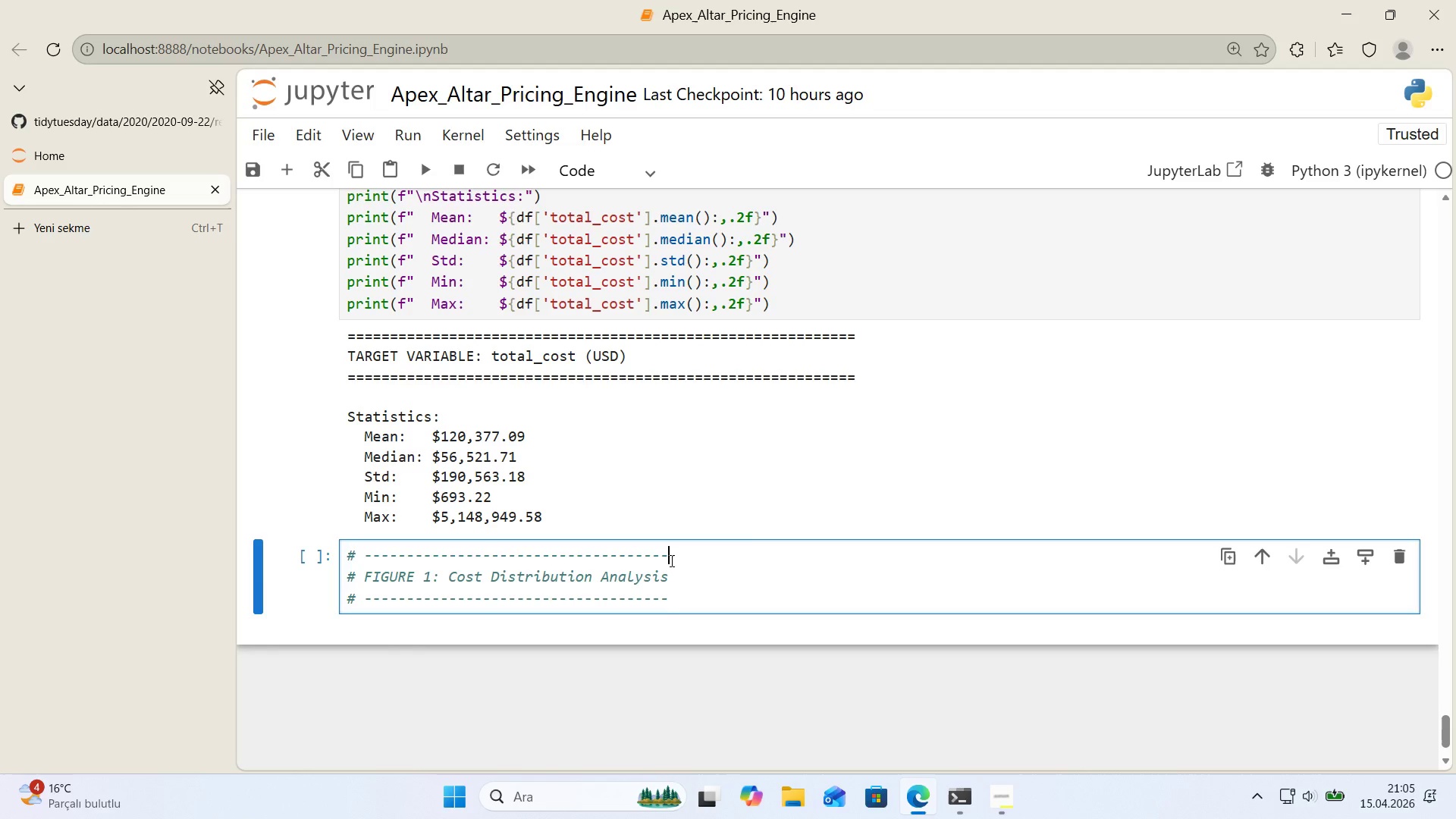 
key(Backspace)
 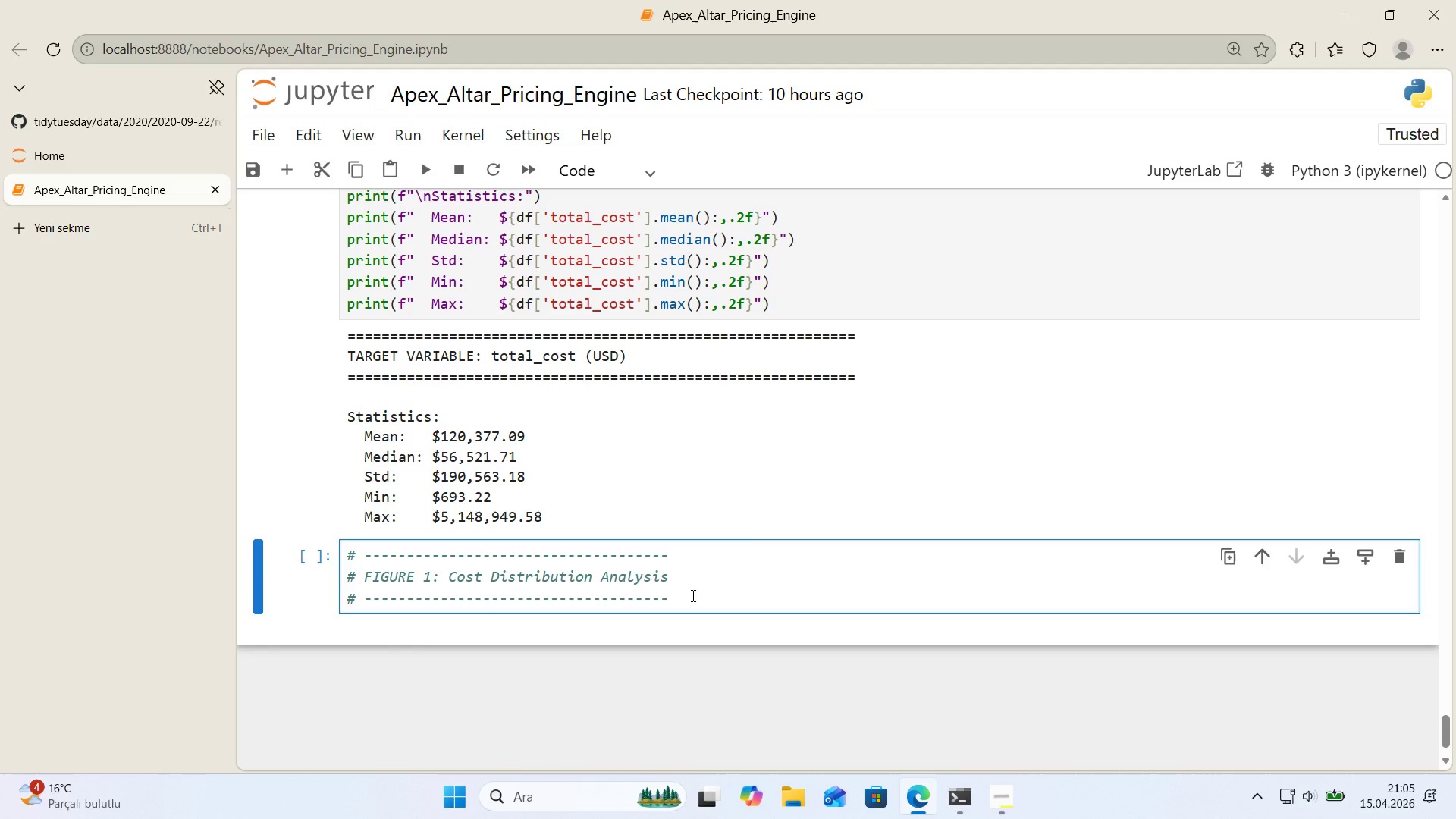 
key(Enter)
 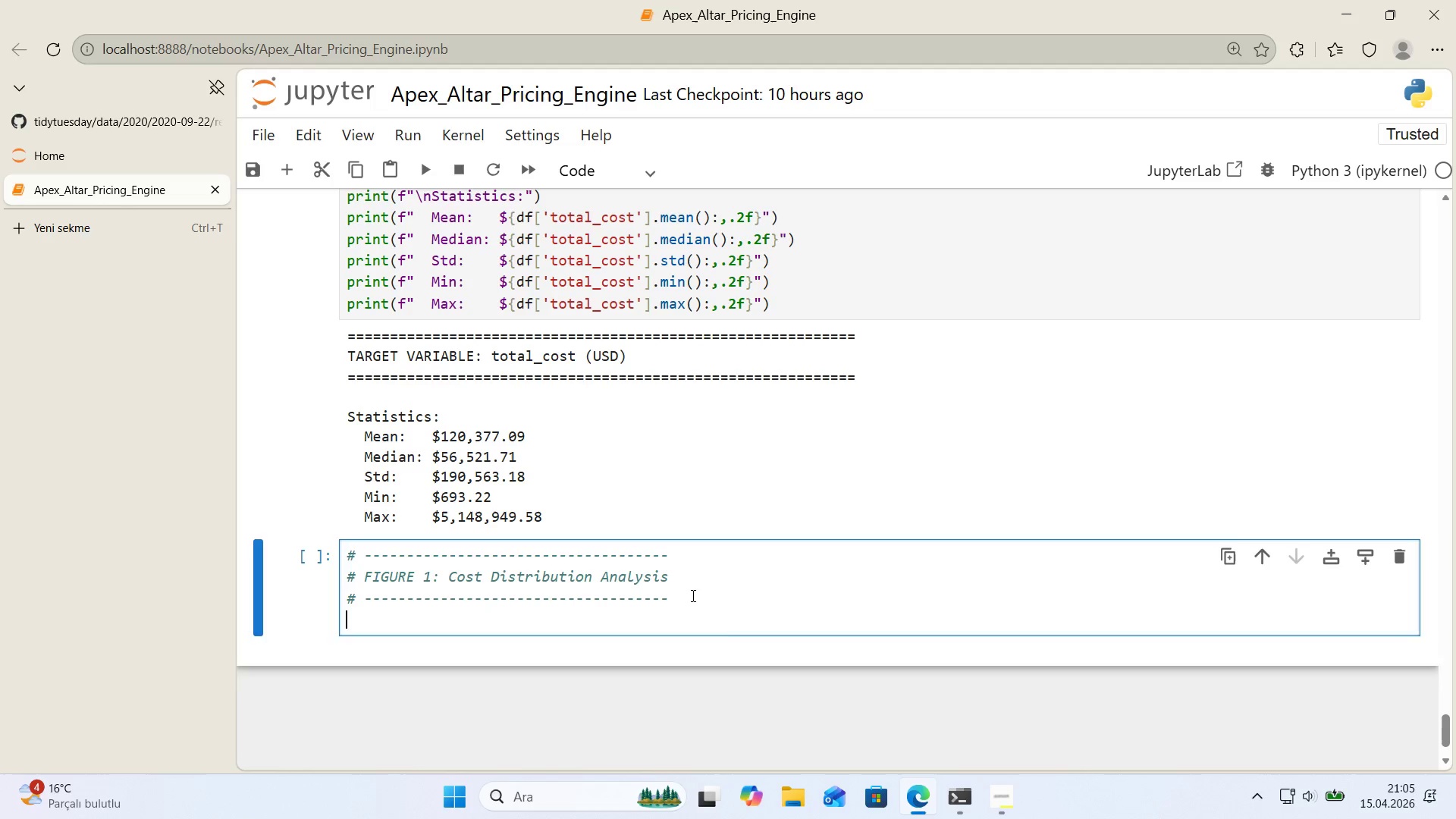 
key(Enter)
 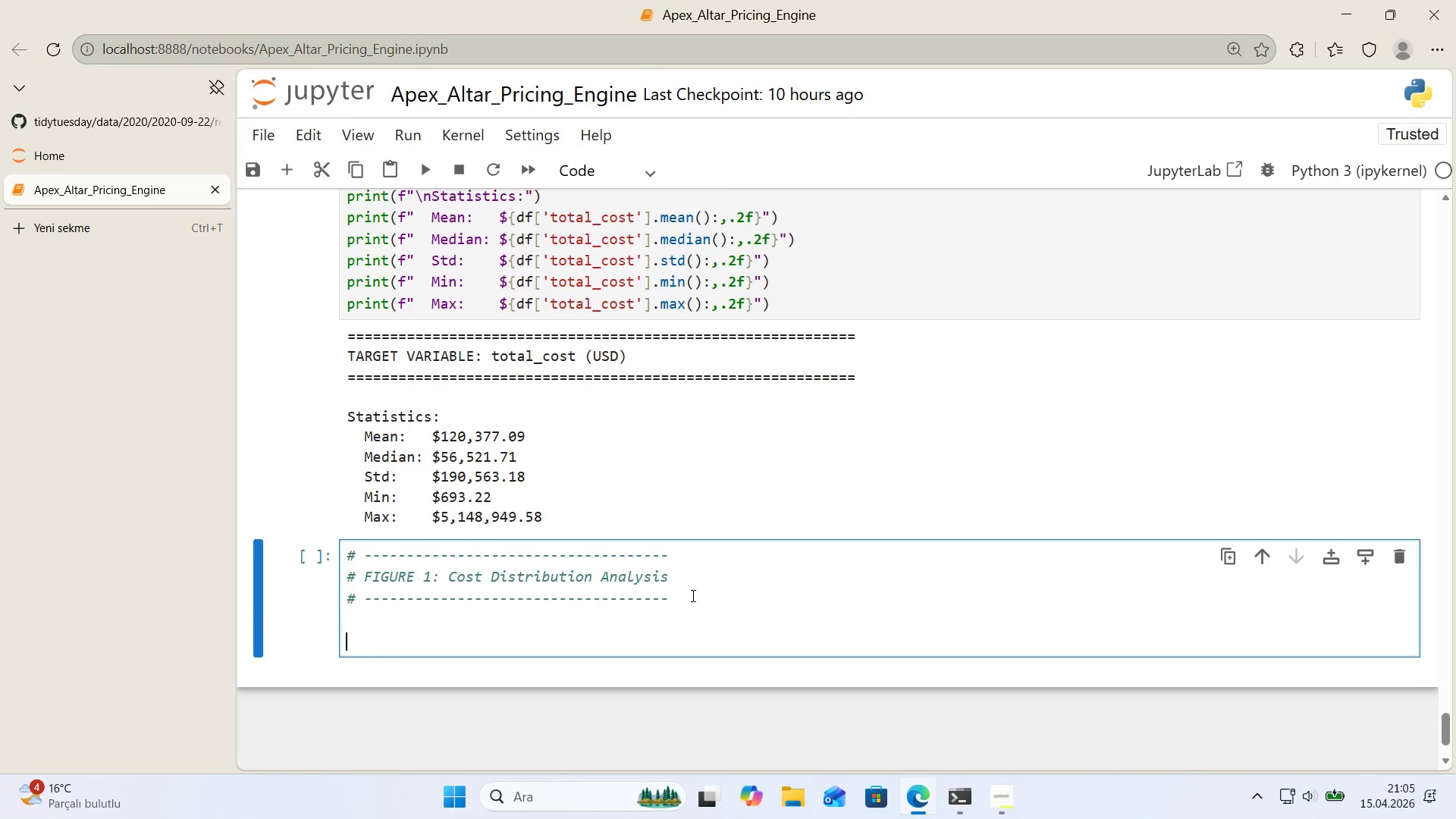 
type(f'g,a )
key(Backspace)
key(Backspace)
type( axes ) plt.subplots*()
 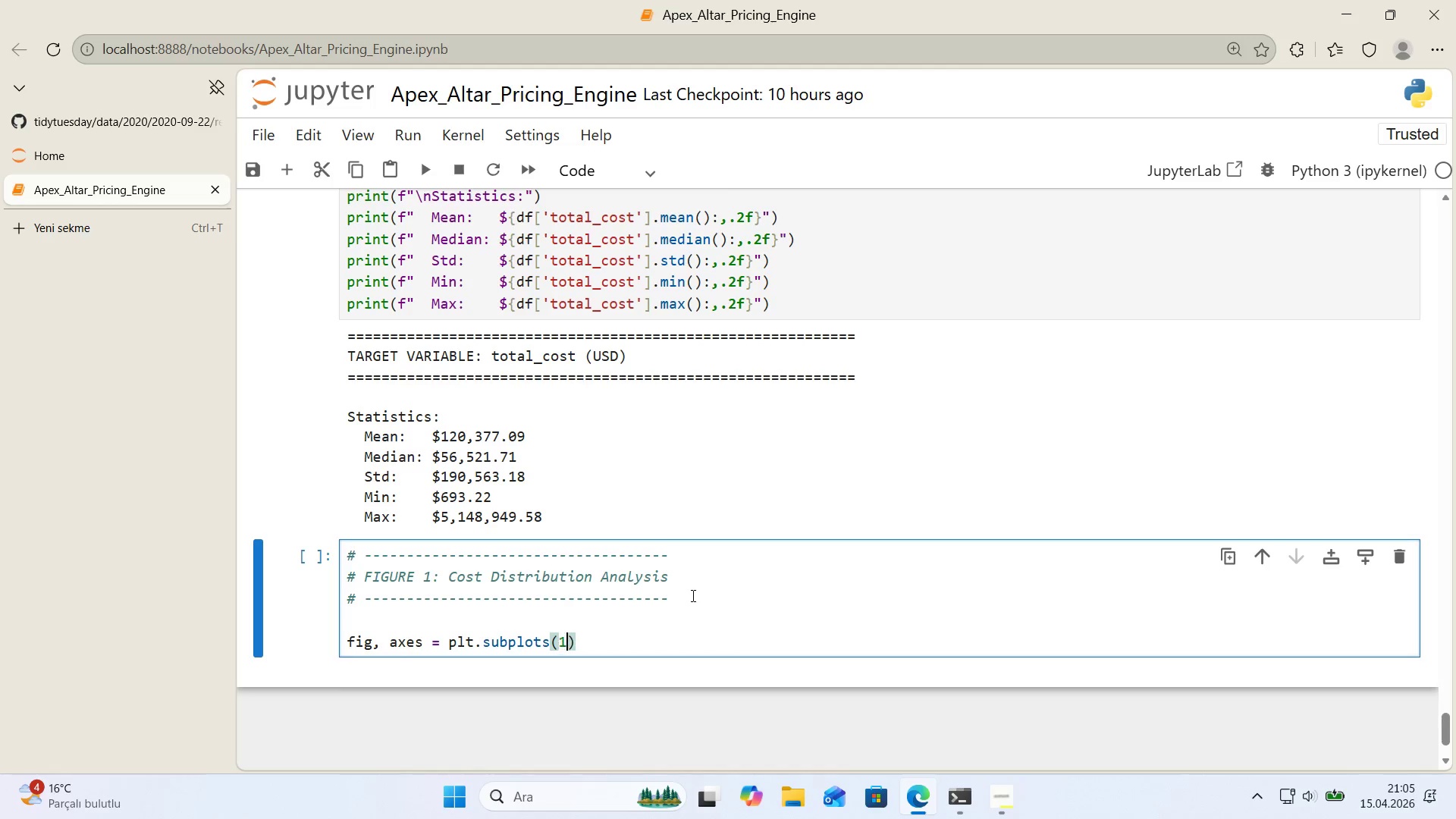 
 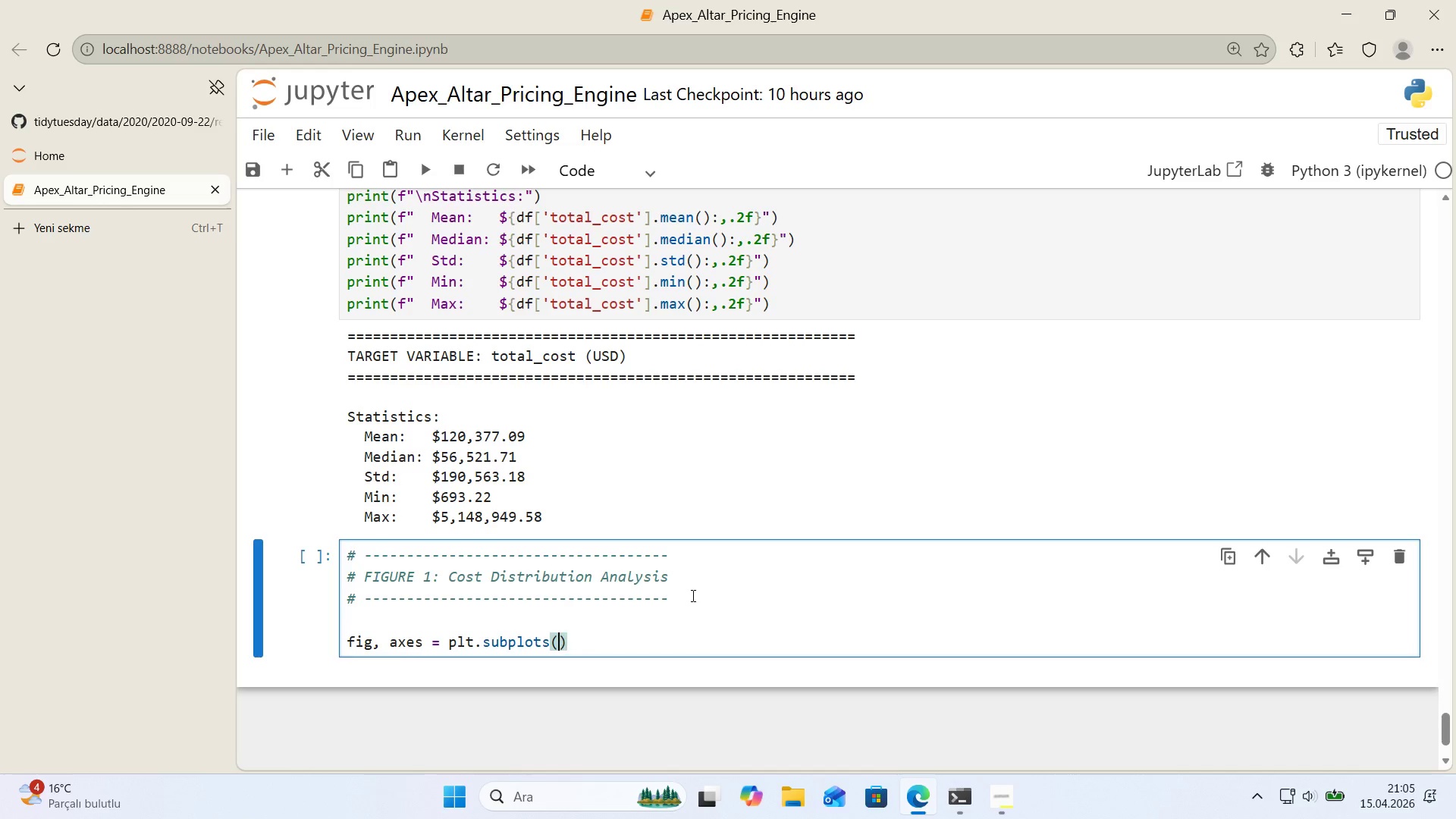 
key(ArrowLeft)
 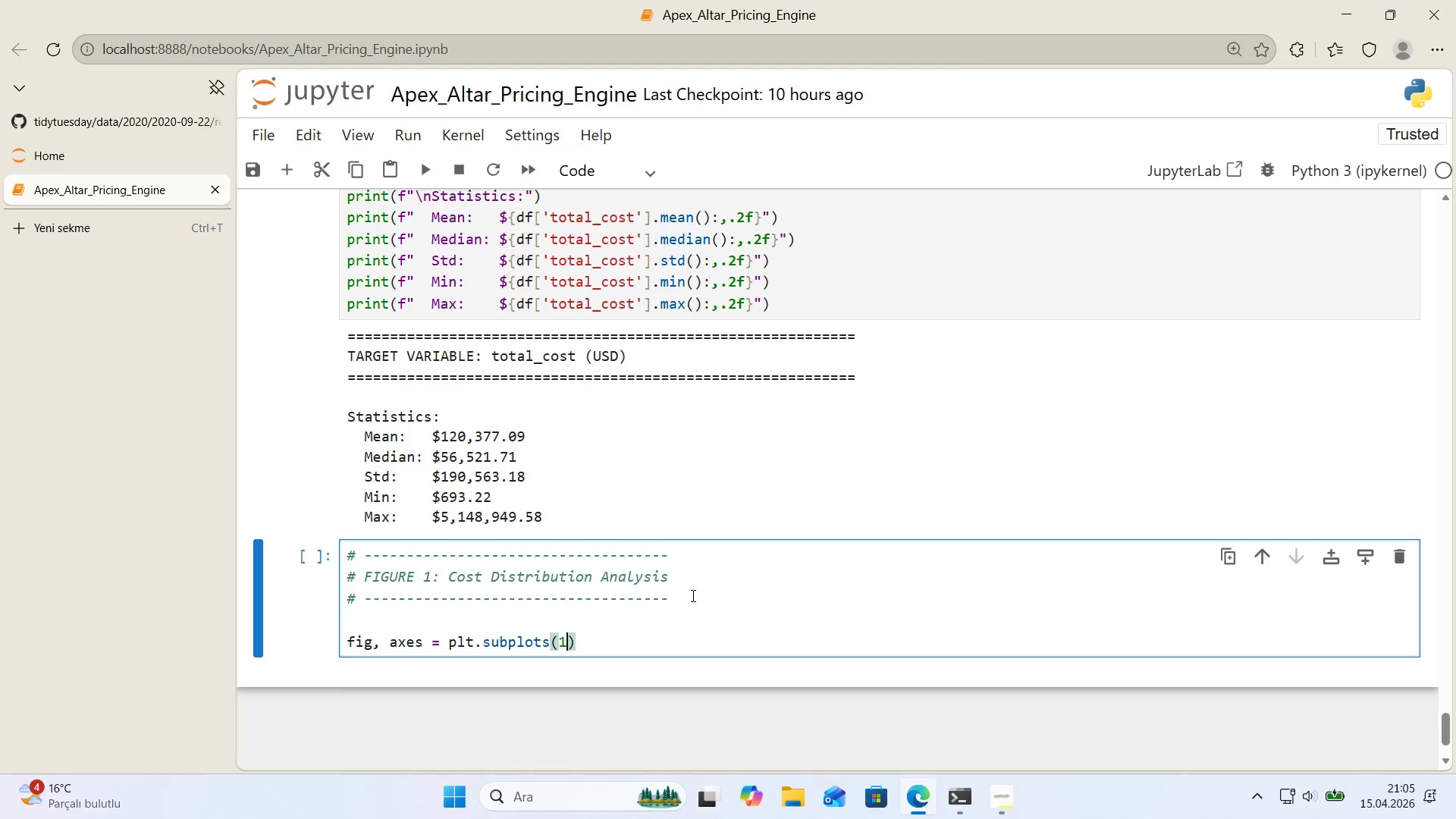 
type(1, 3, f'gs'ze)*()
 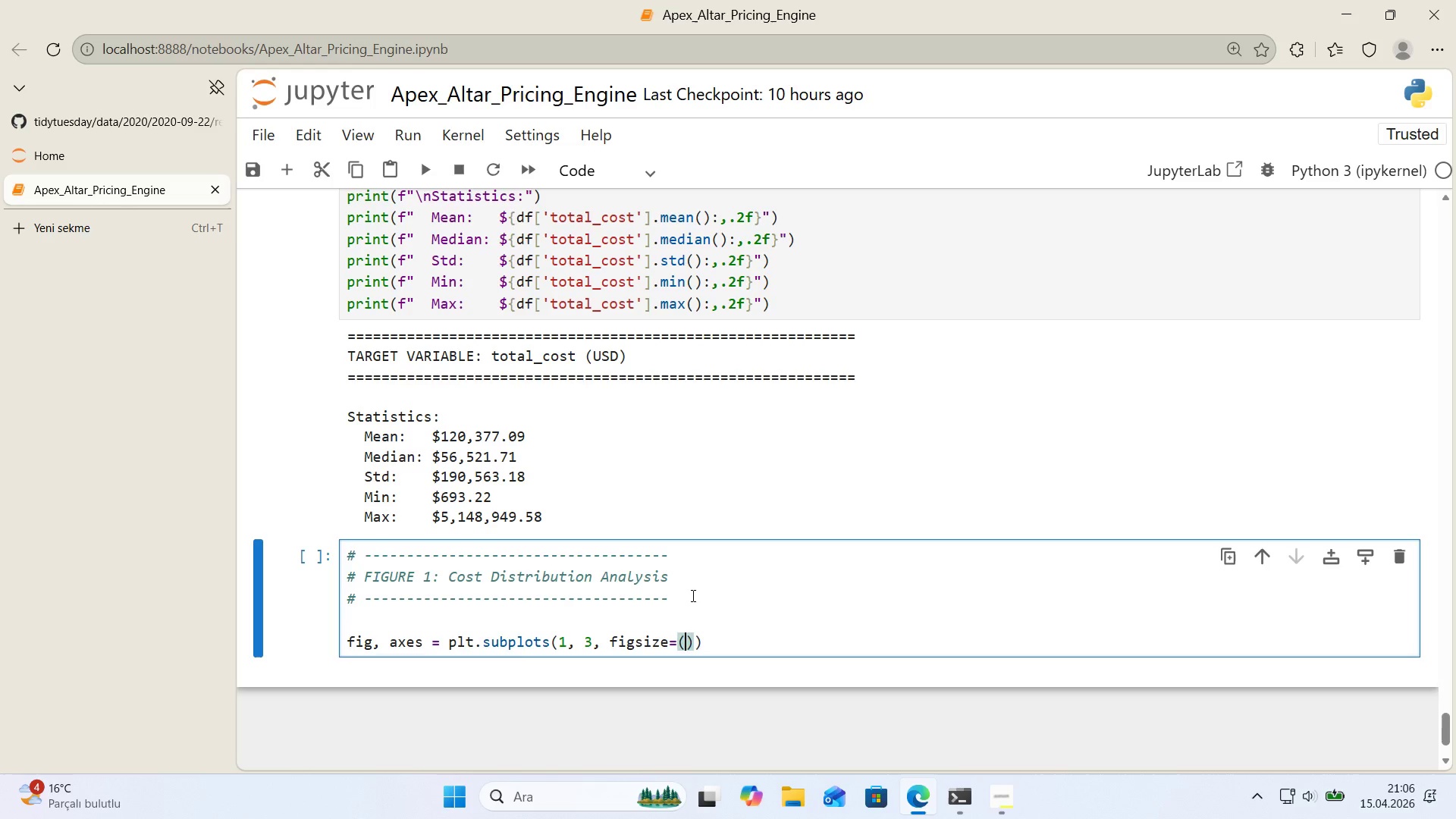 
 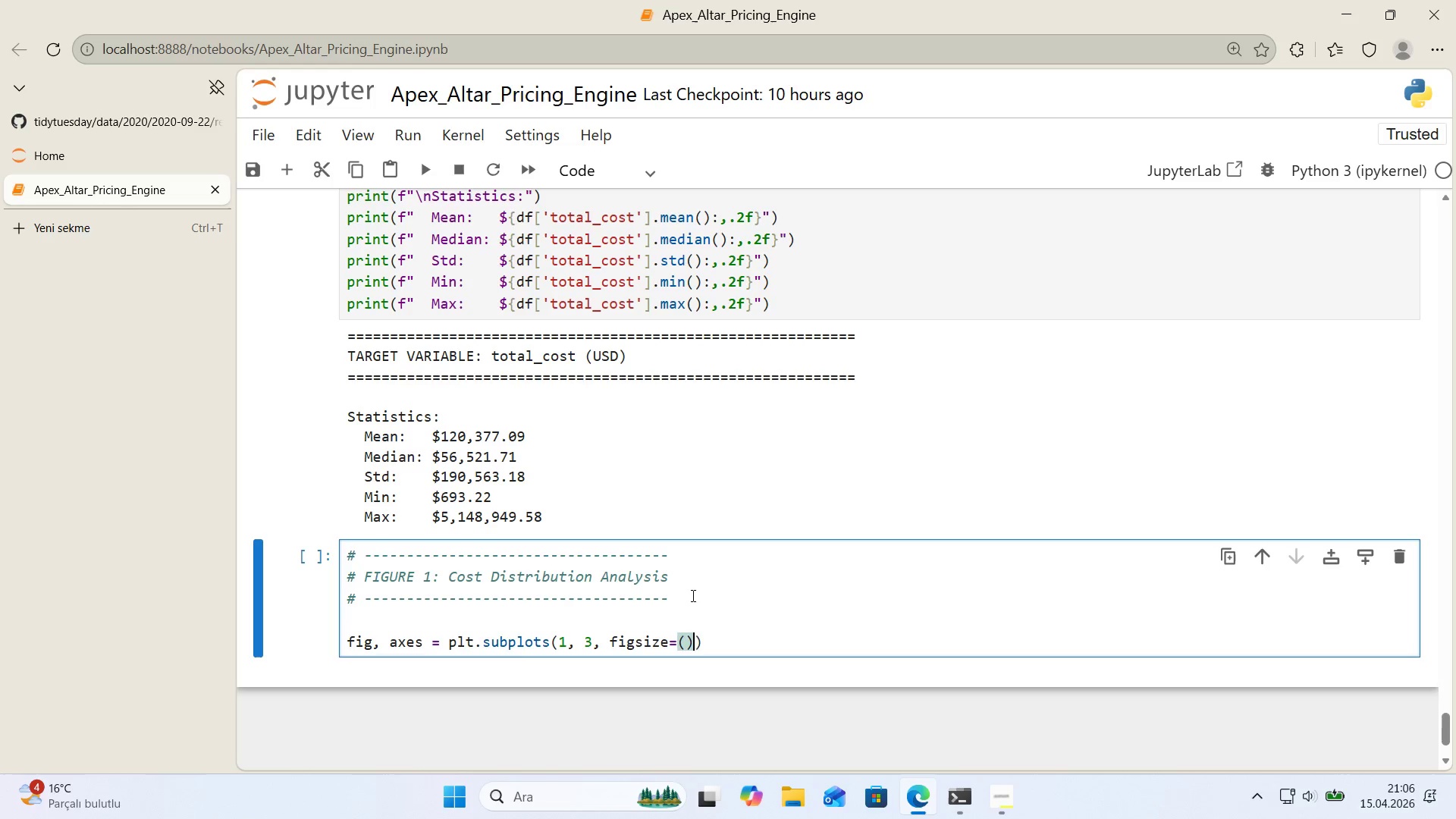 
key(ArrowLeft)
 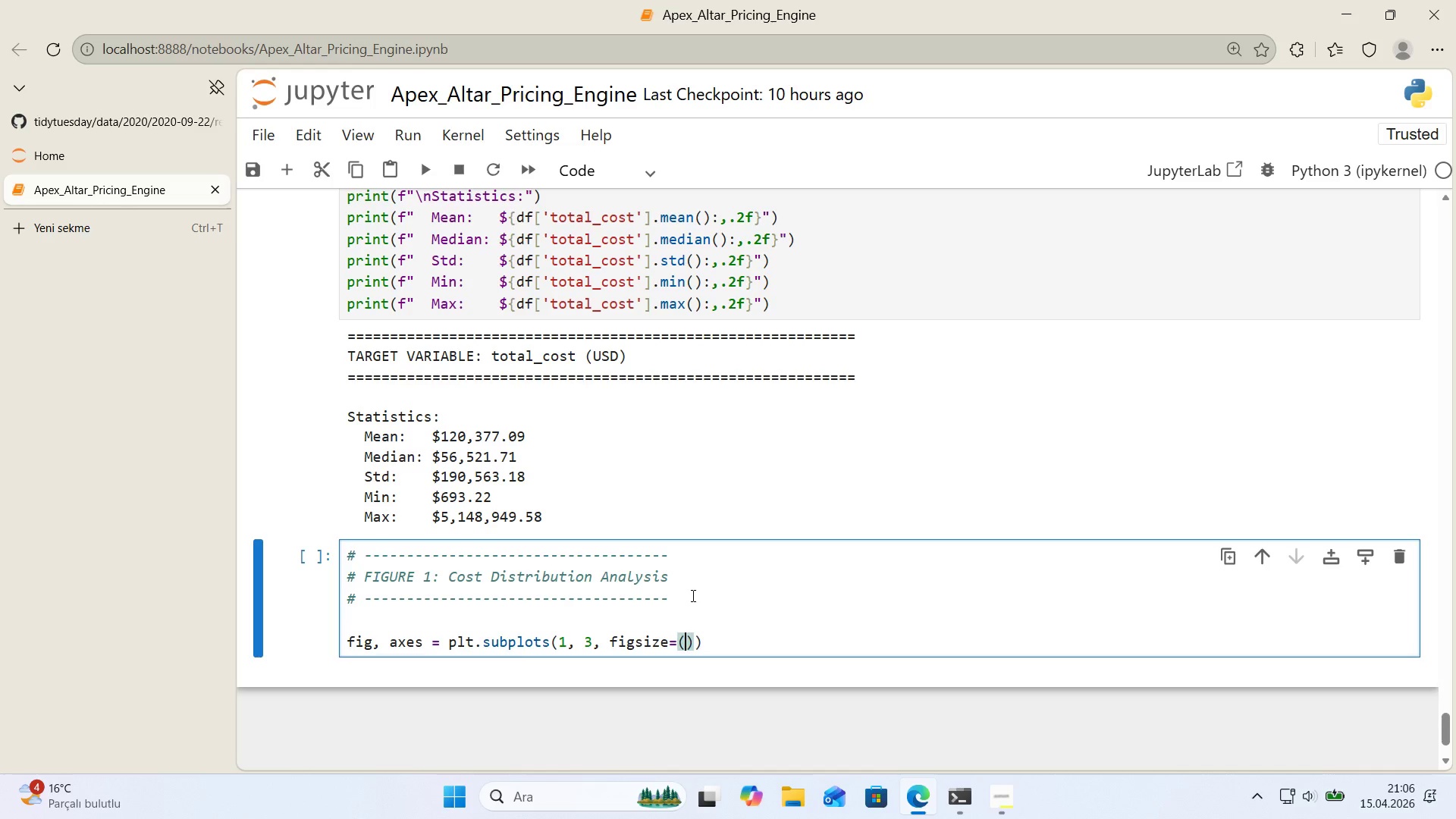 
type(15, 5)
 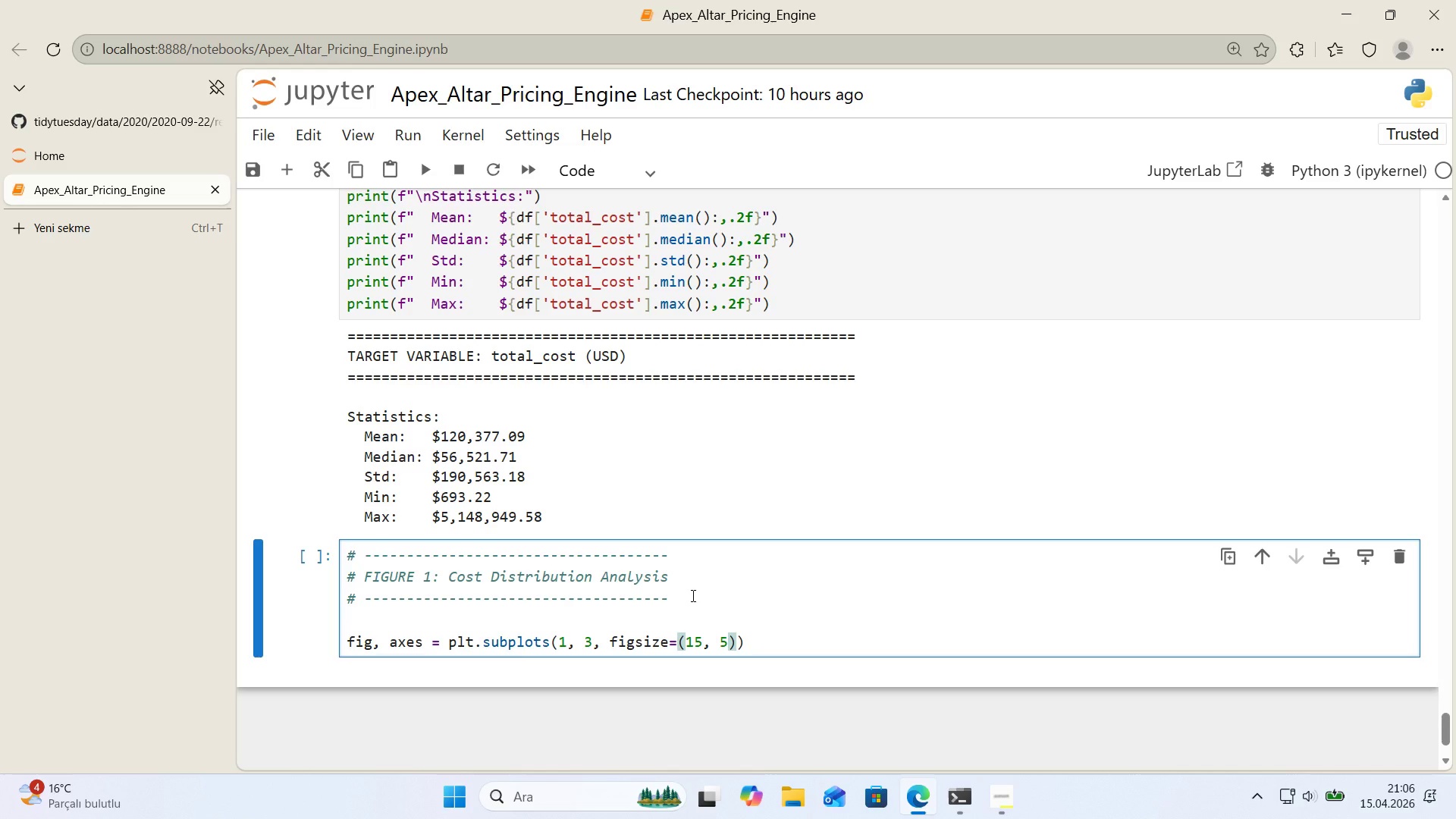 
key(ArrowRight)
 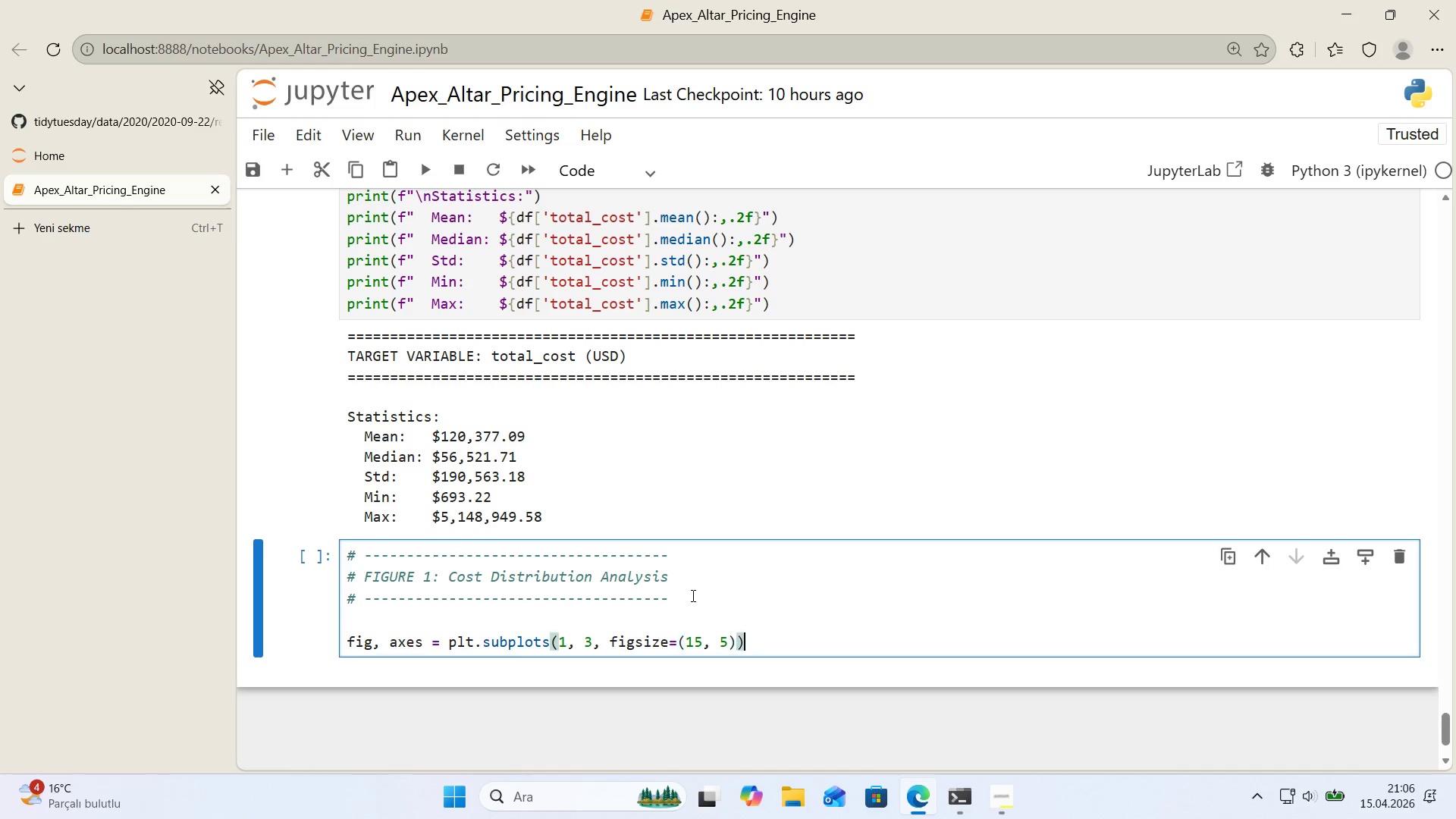 
key(ArrowRight)
 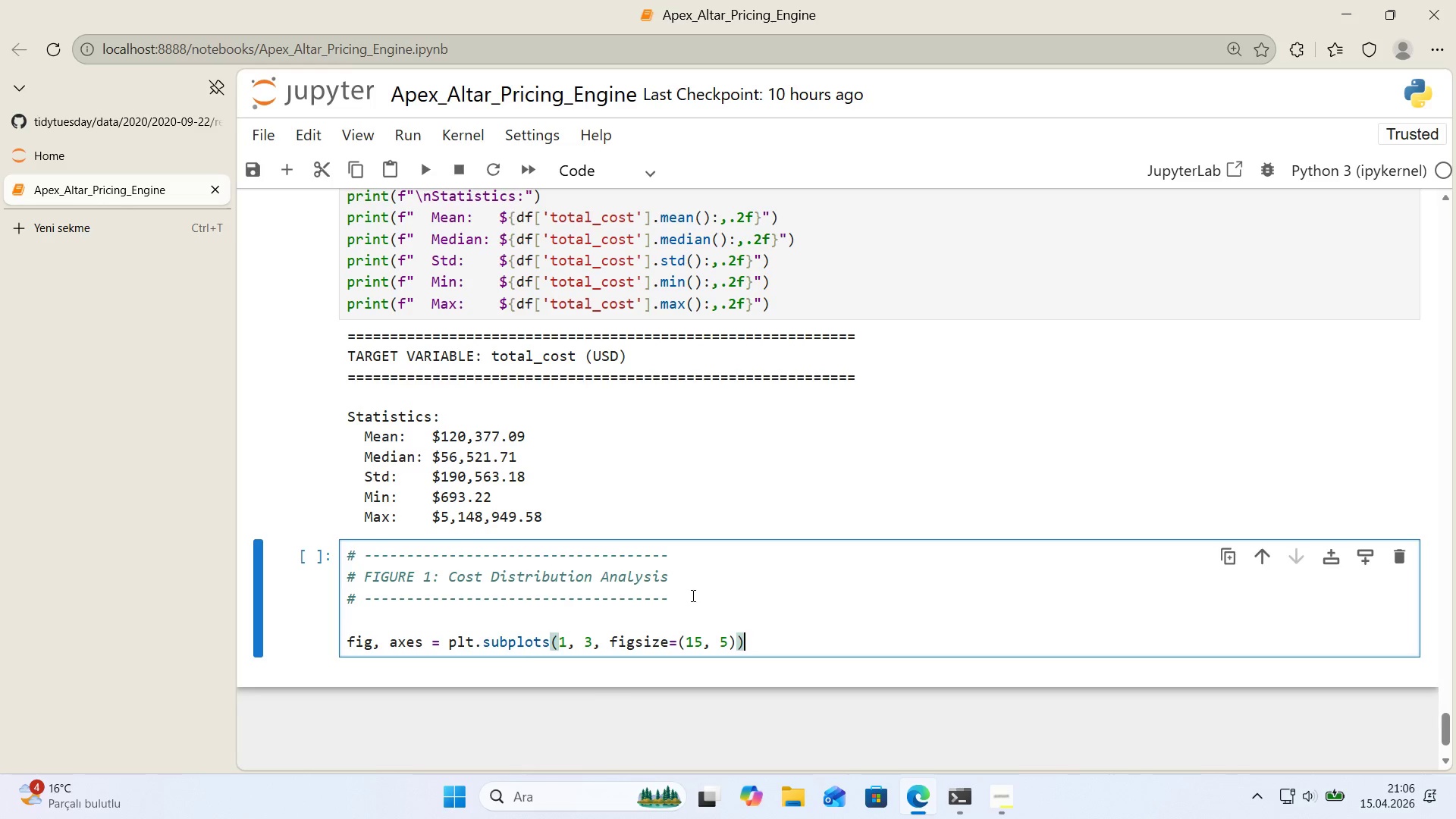 
key(Enter)
 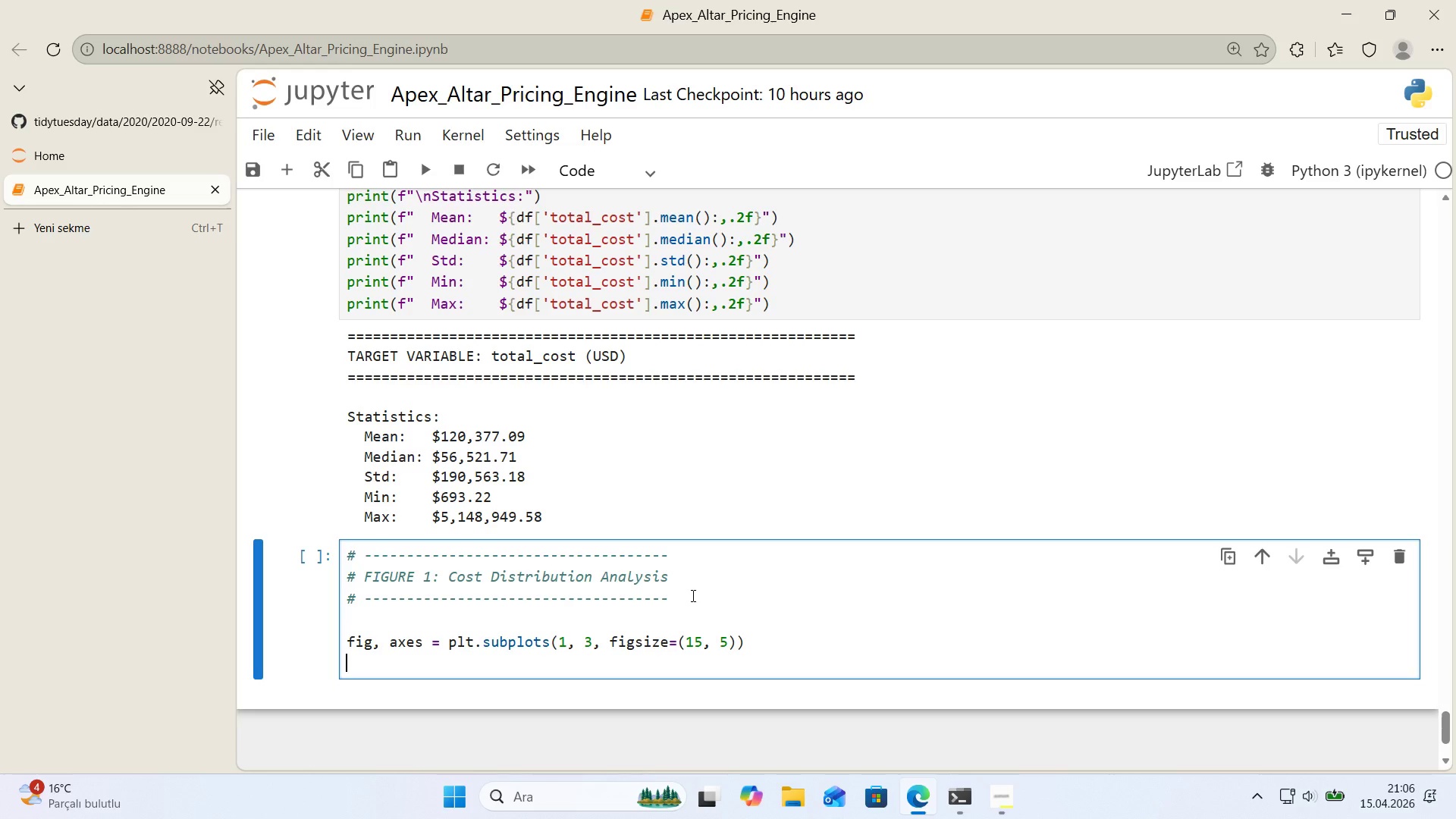 
key(Enter)
 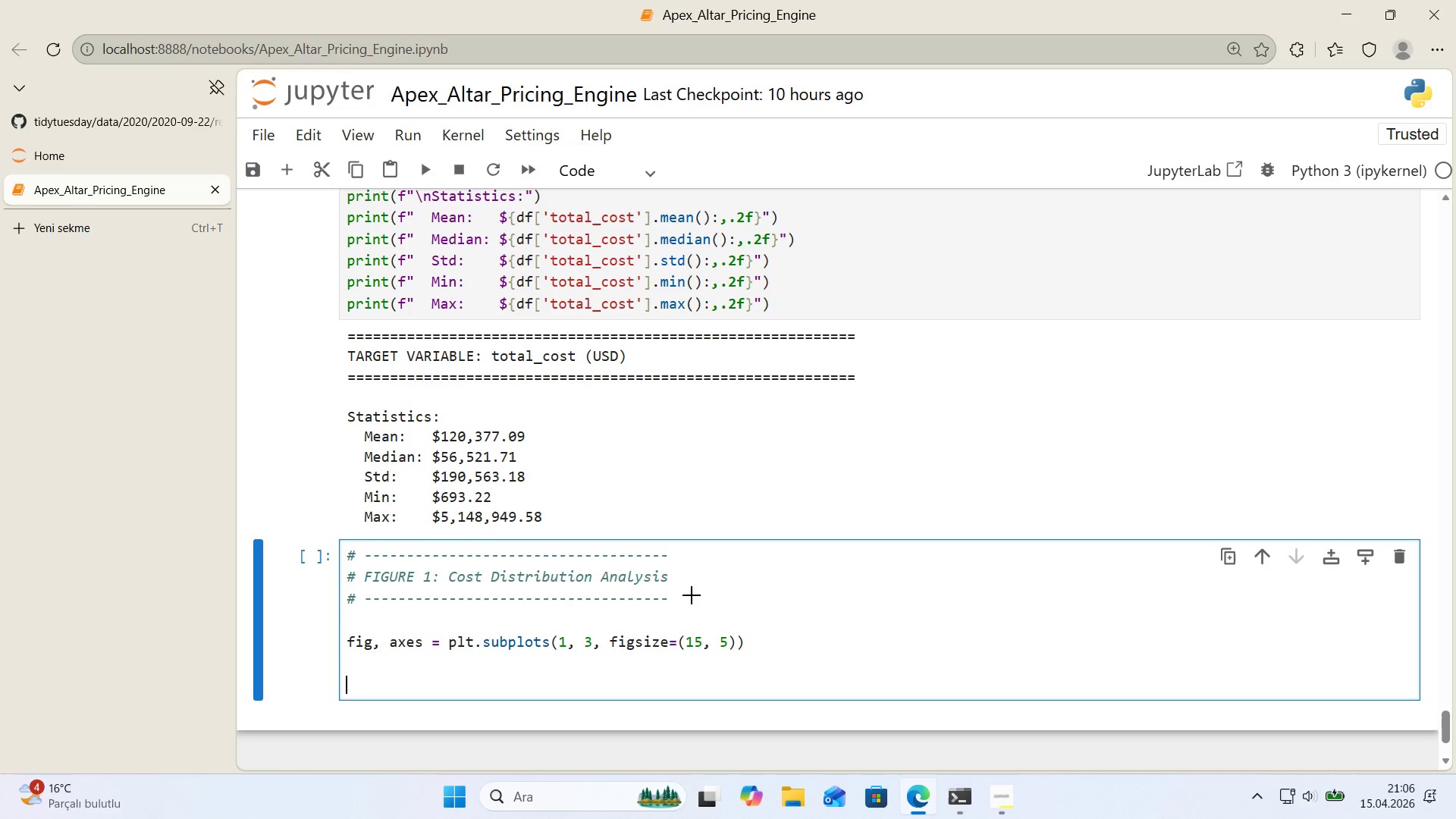 
key(Alt+Control+3)
 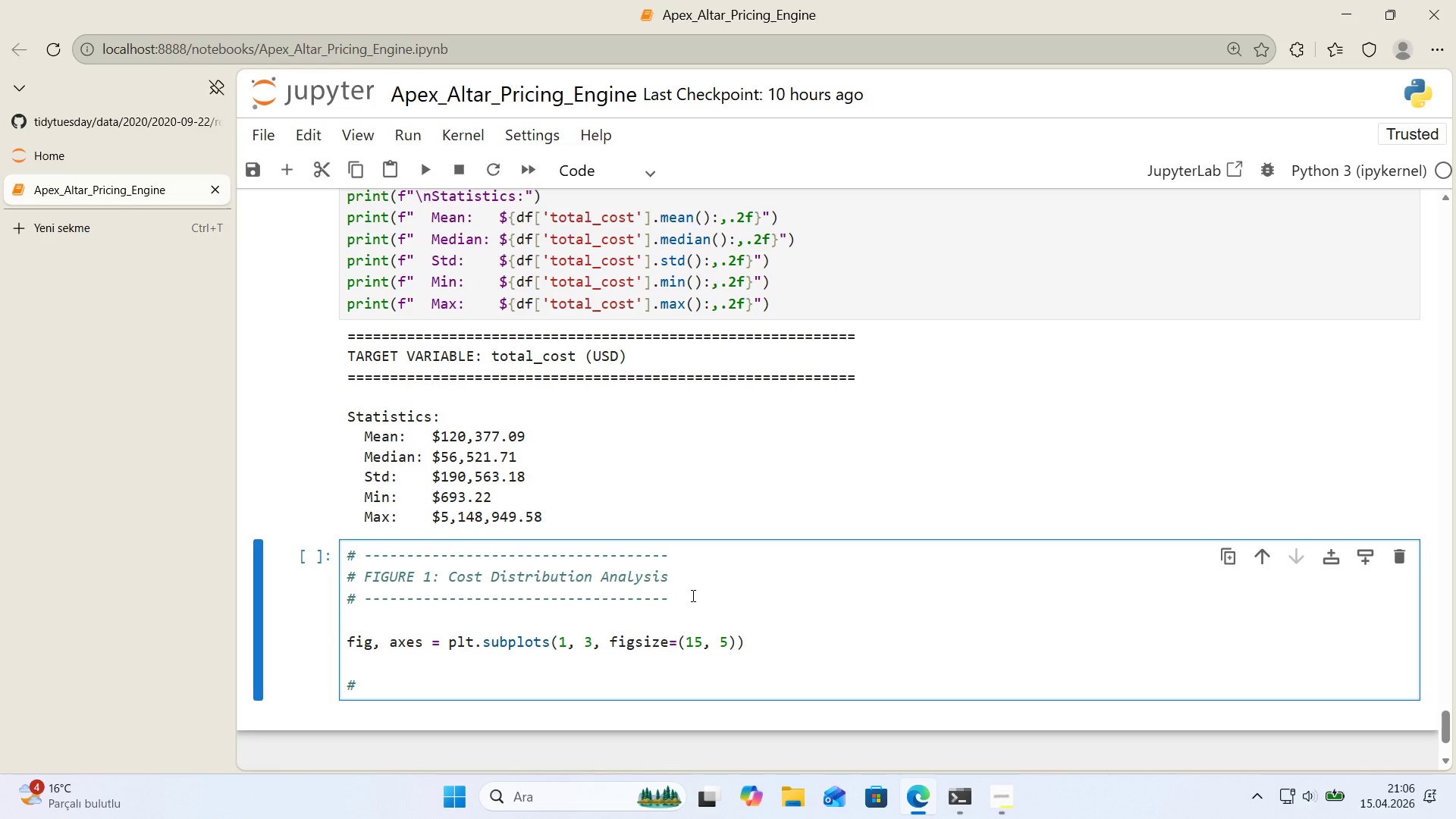 
type( 1. H'stogram www't)
key(Backspace)
key(Backspace)
key(Backspace)
key(Backspace)
type('th KDE)
 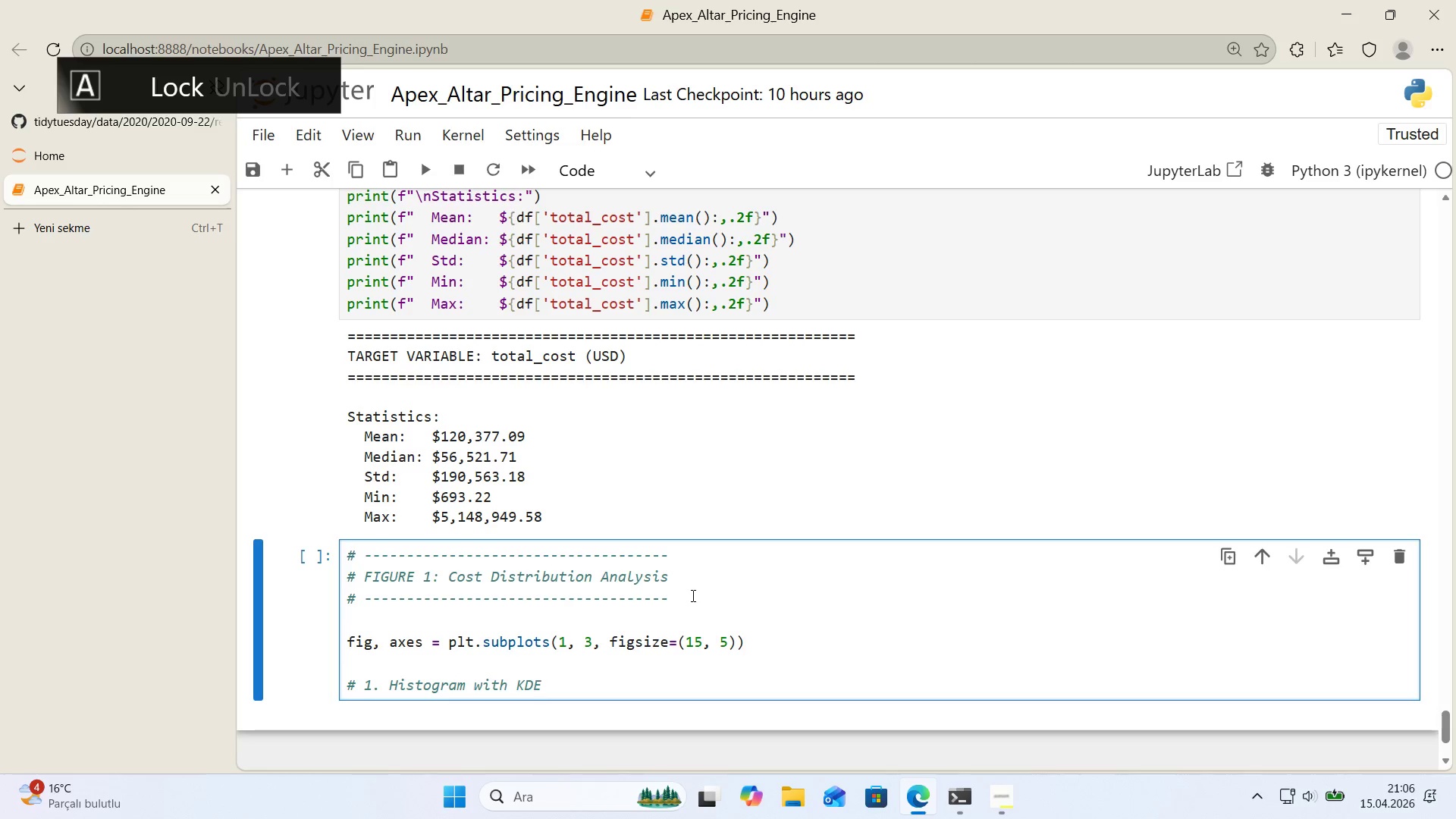 
key(Enter)
 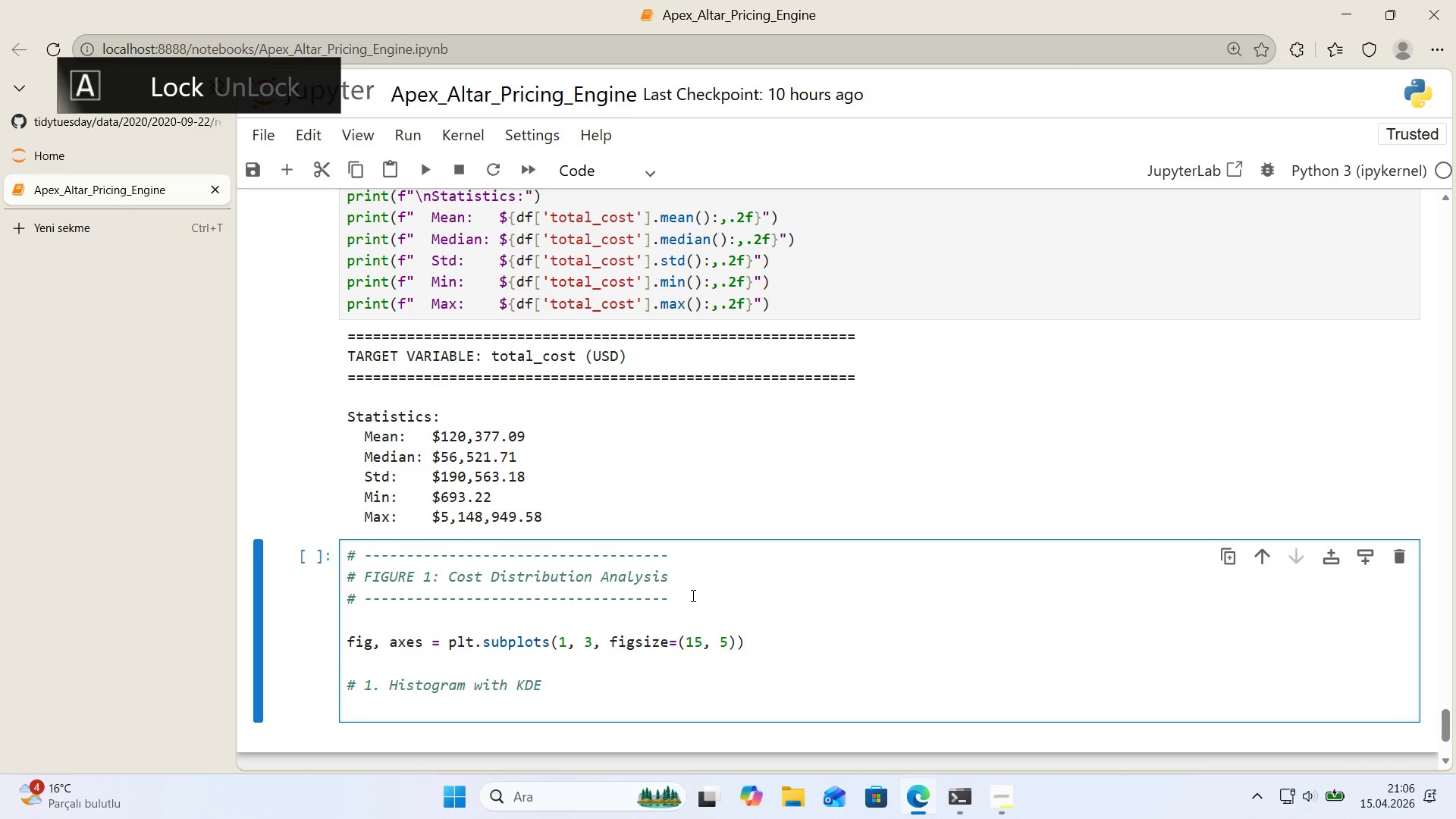 
type(AX)
key(Backspace)
key(Backspace)
type(ax1 ) axes)
 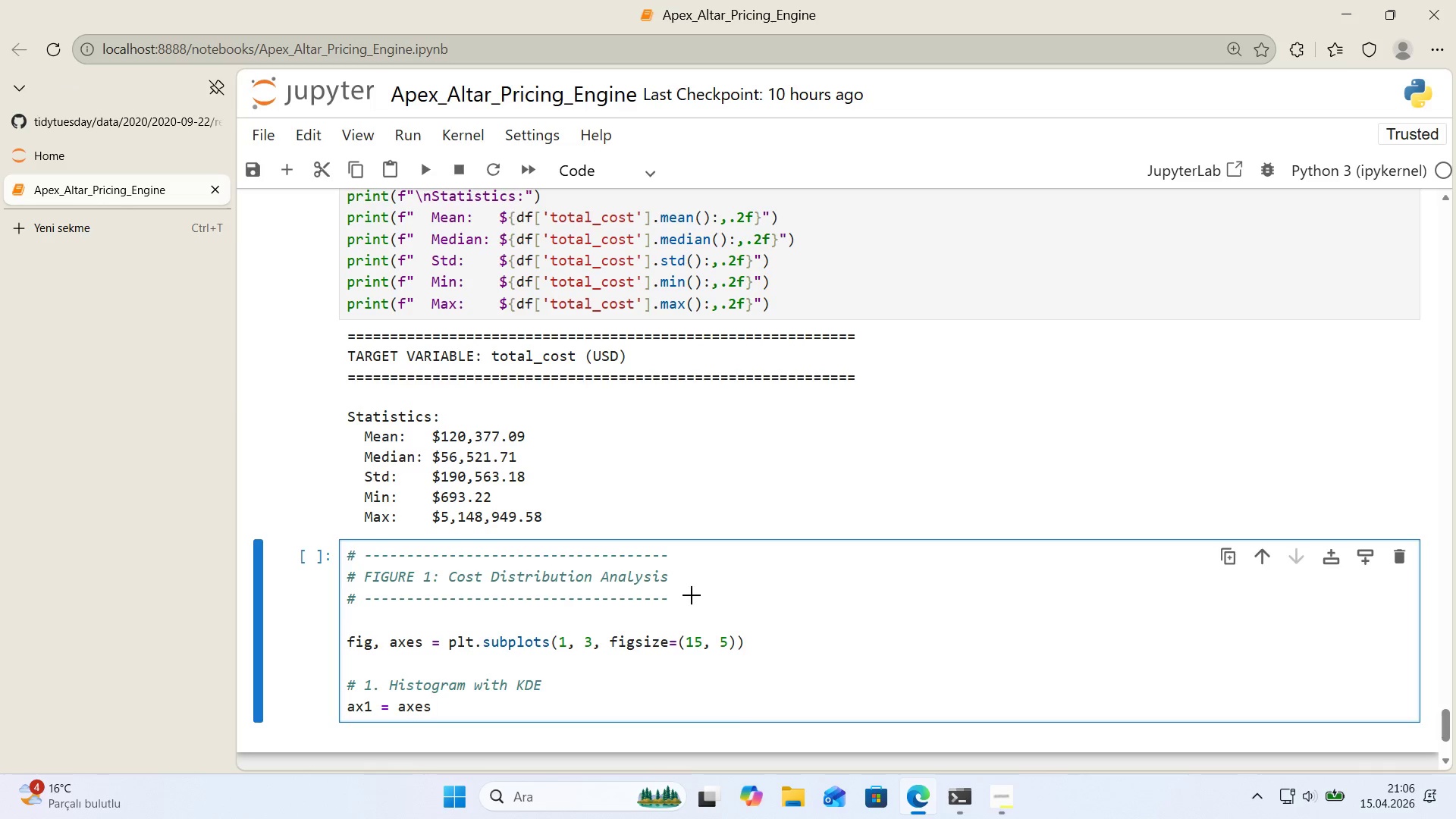 
key(Alt+Control+8)
 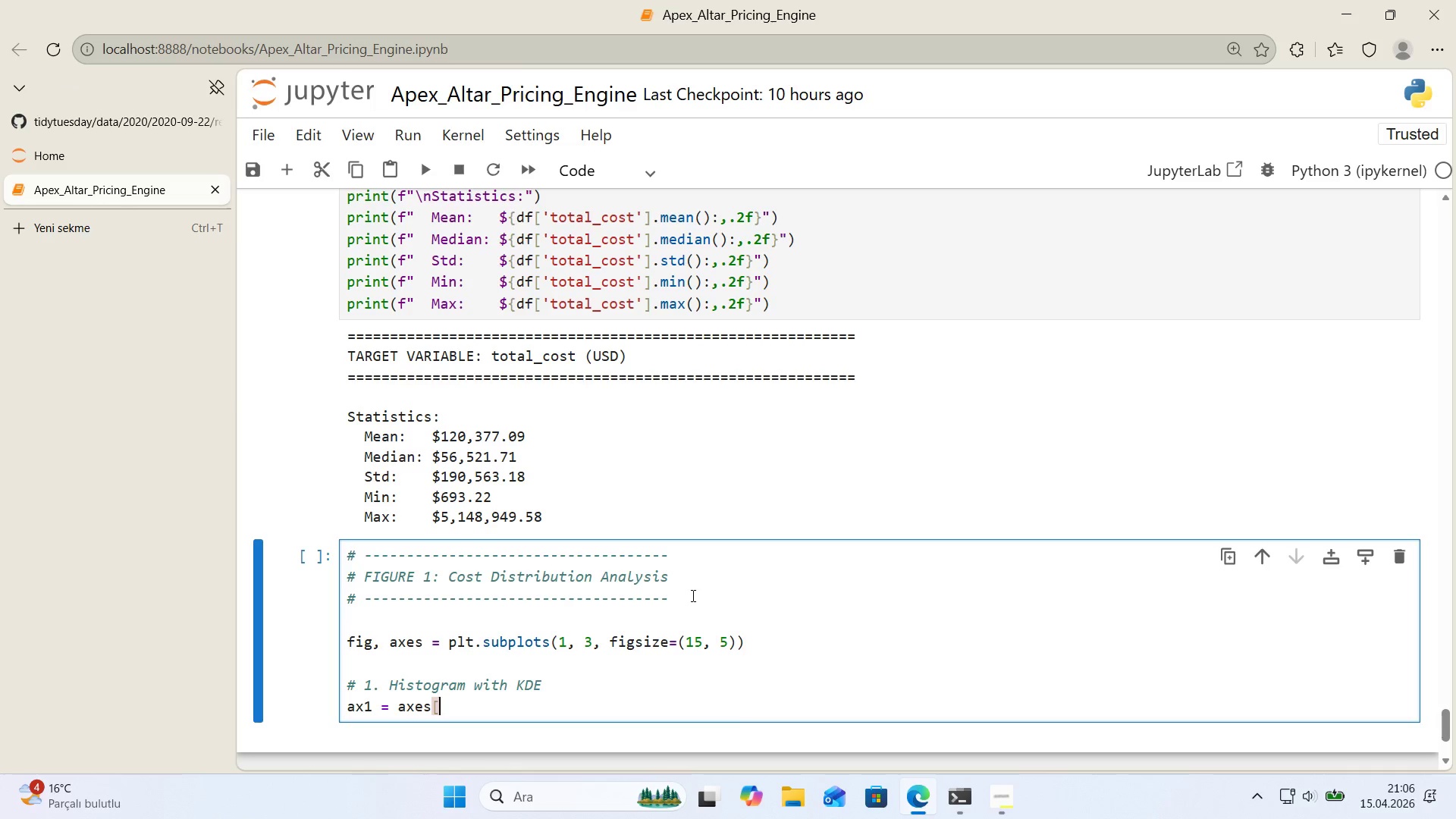 
key(Alt+Control+9)
 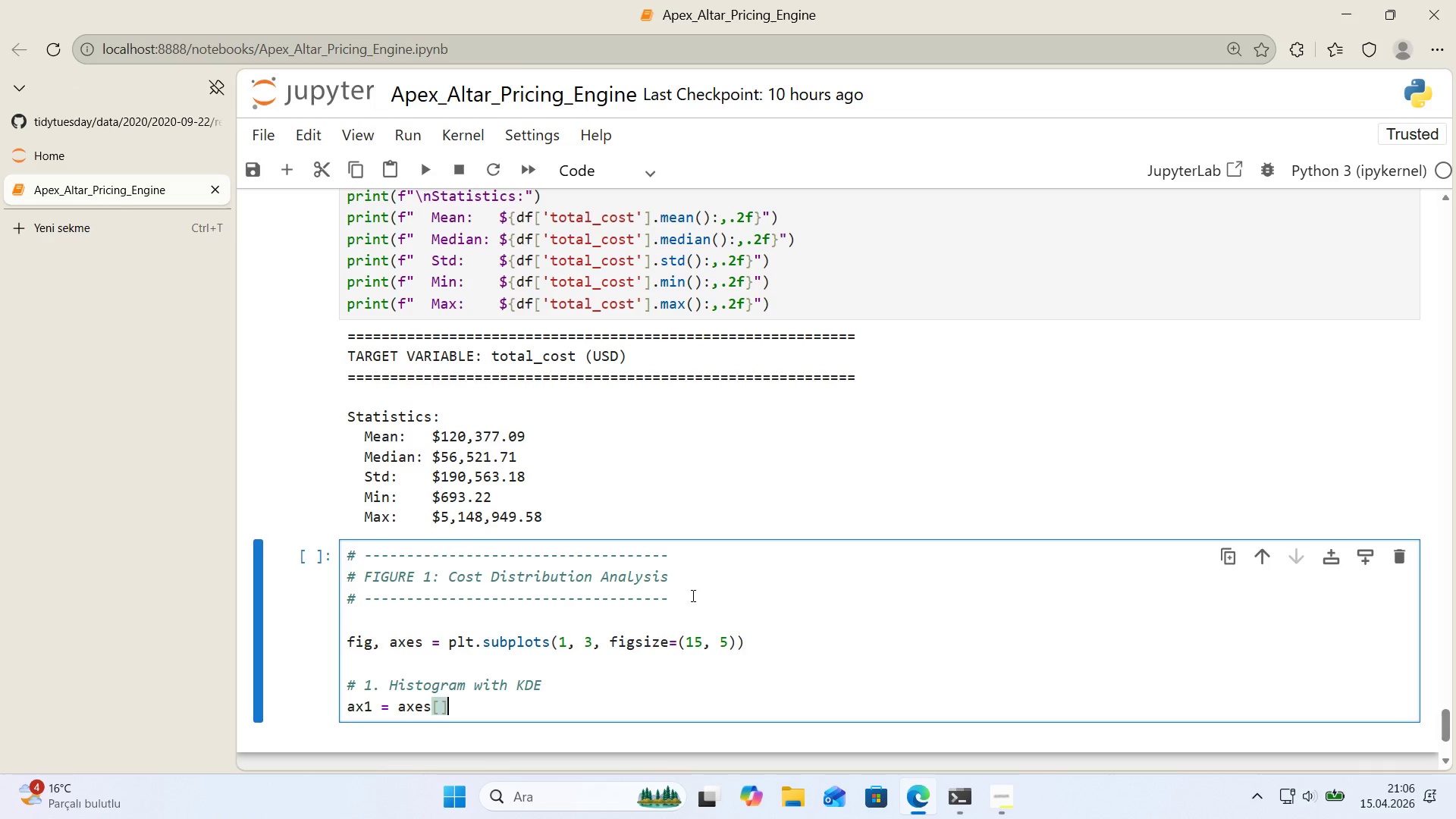 
key(ArrowLeft)
 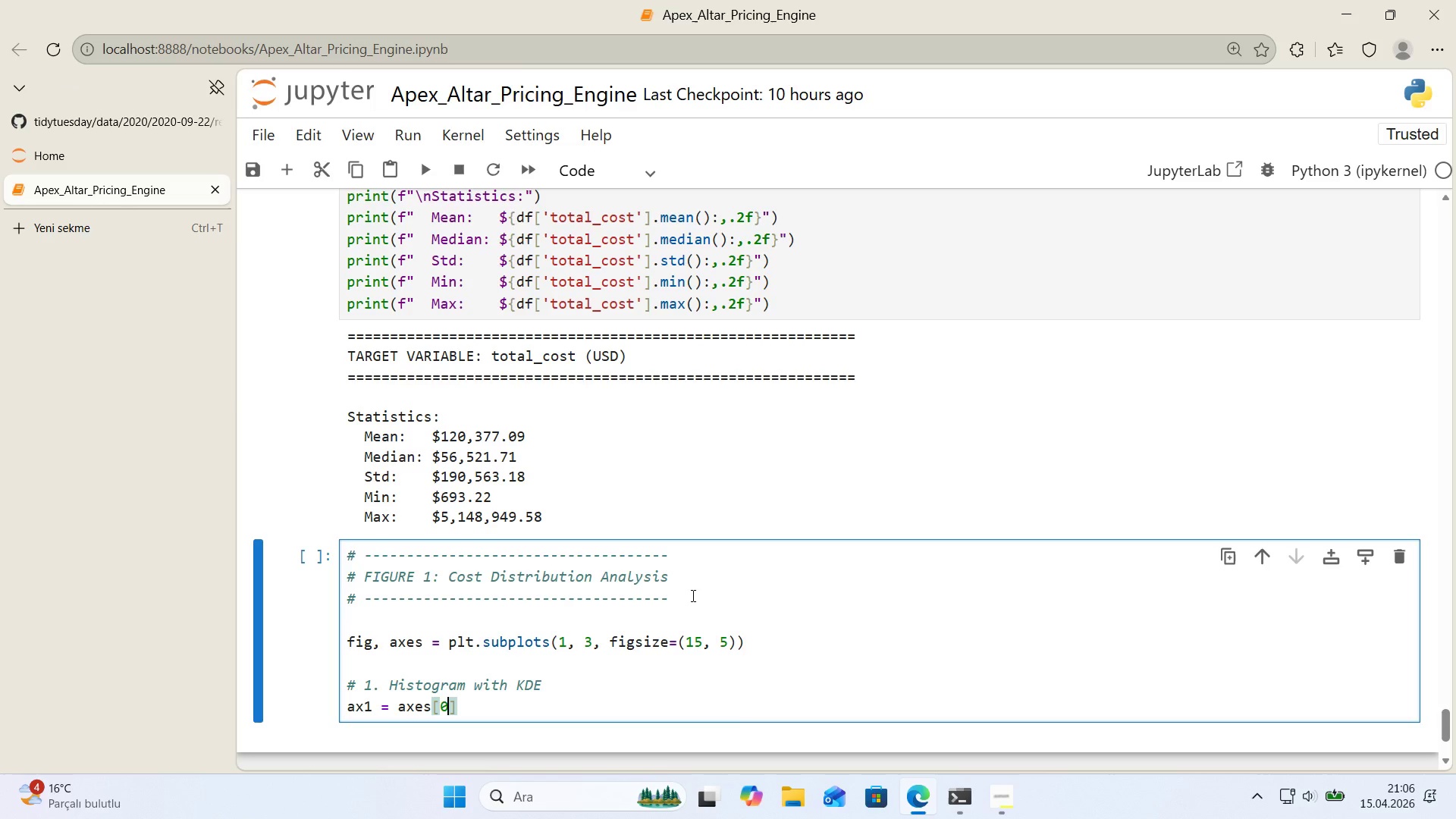 
key(Numpad0)
 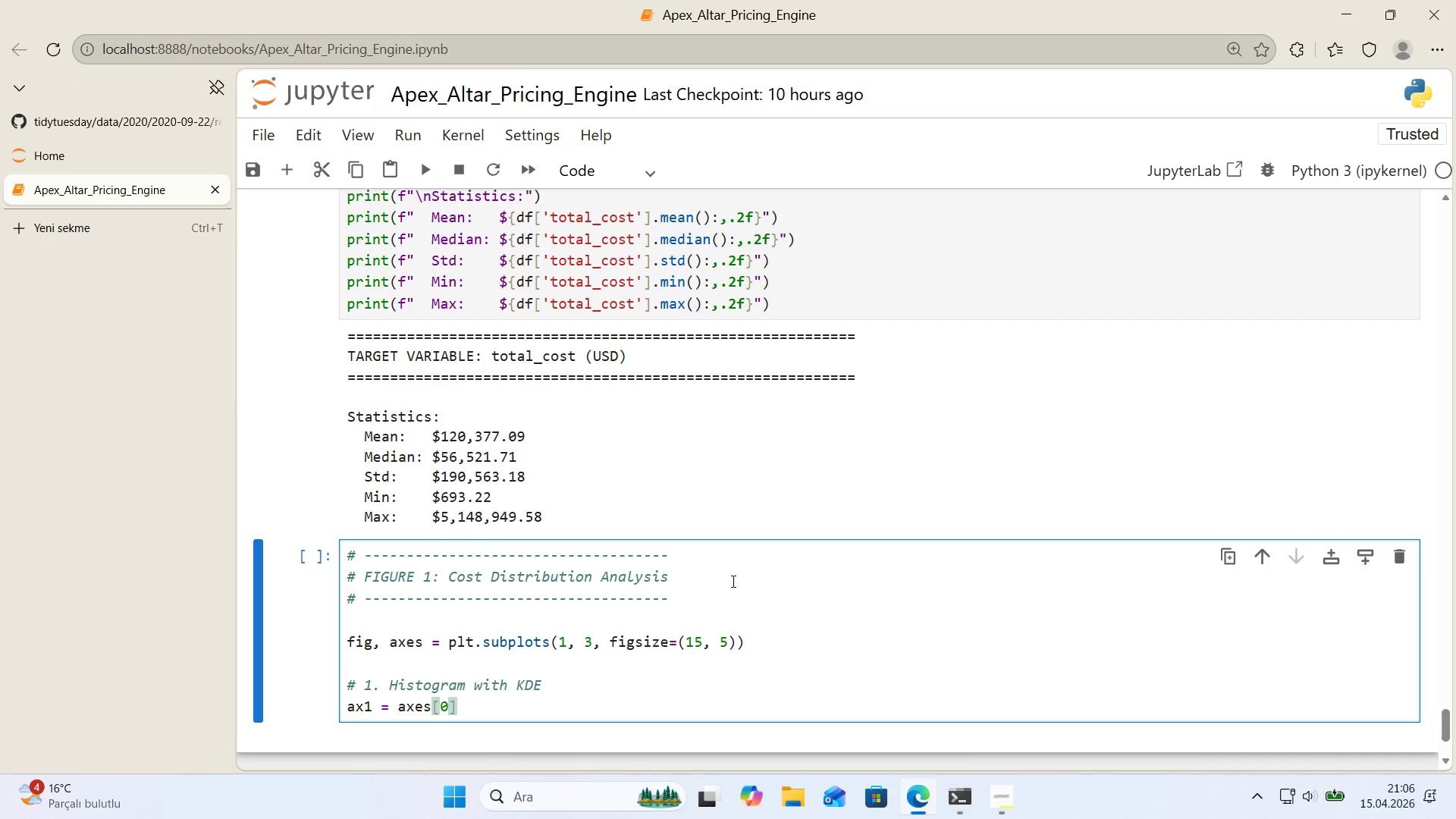 
scroll: coordinate [732, 581], scroll_direction: down, amount: 2.0
 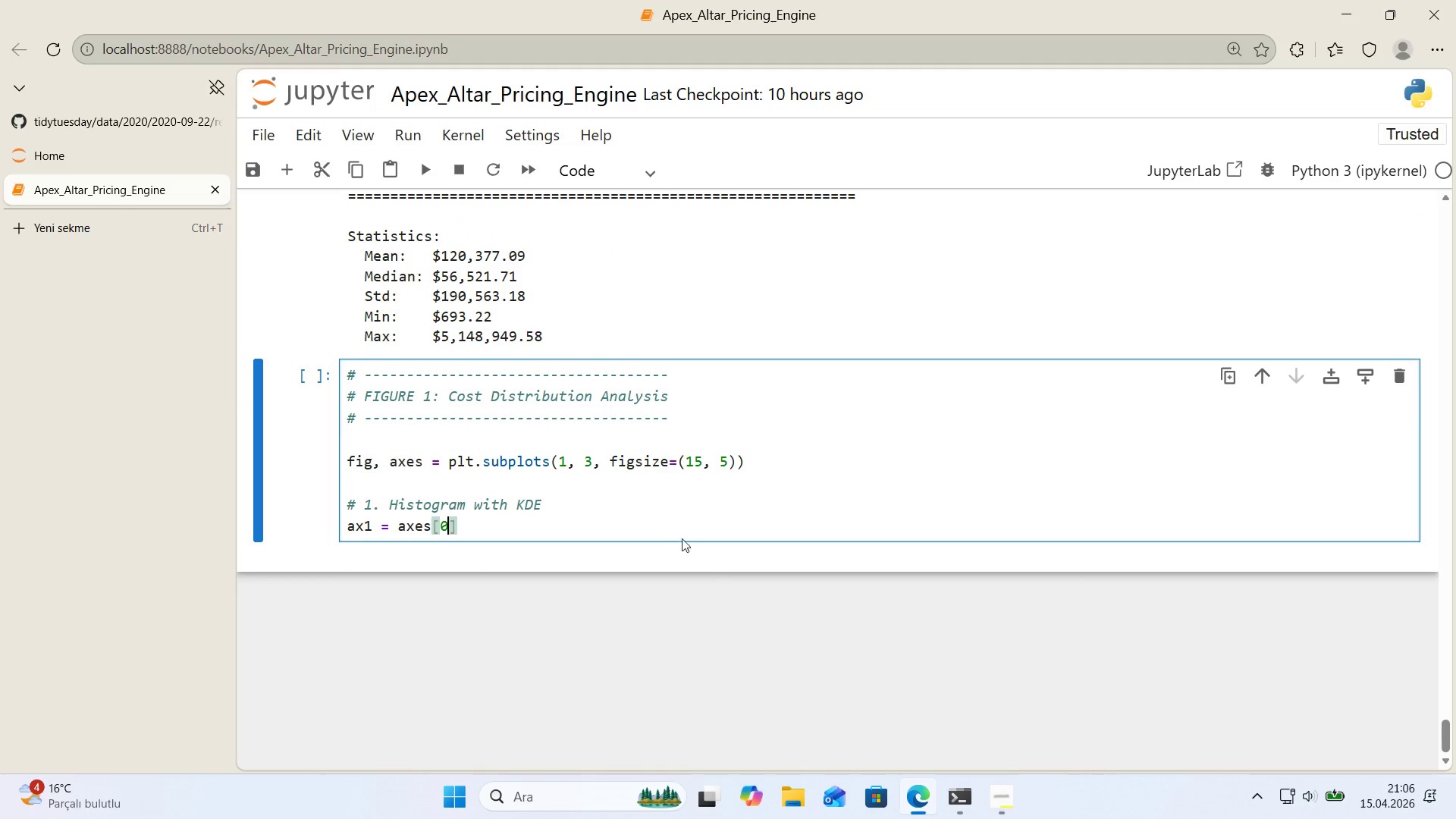 
left_click([674, 523])
 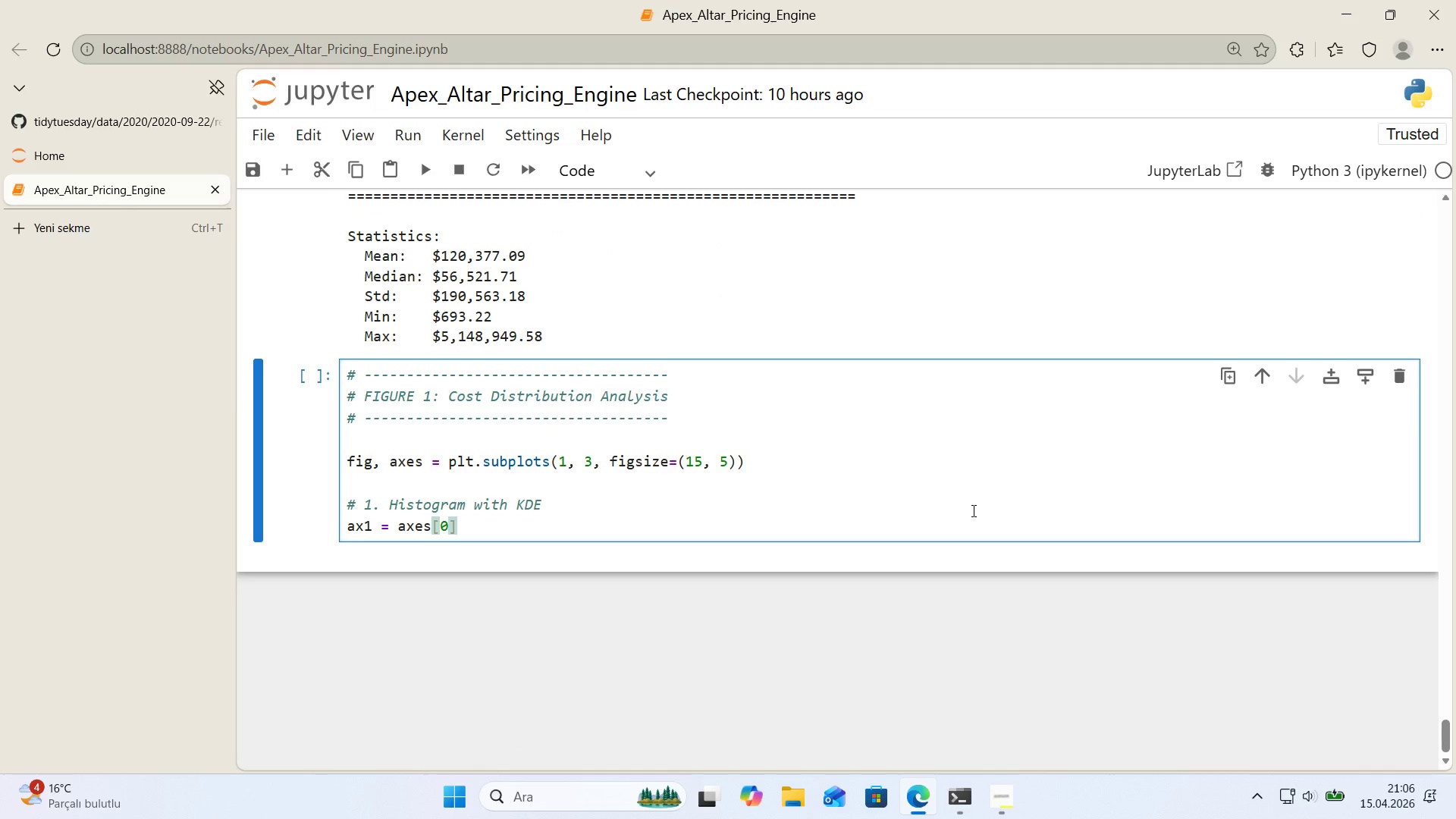 
key(Enter)
 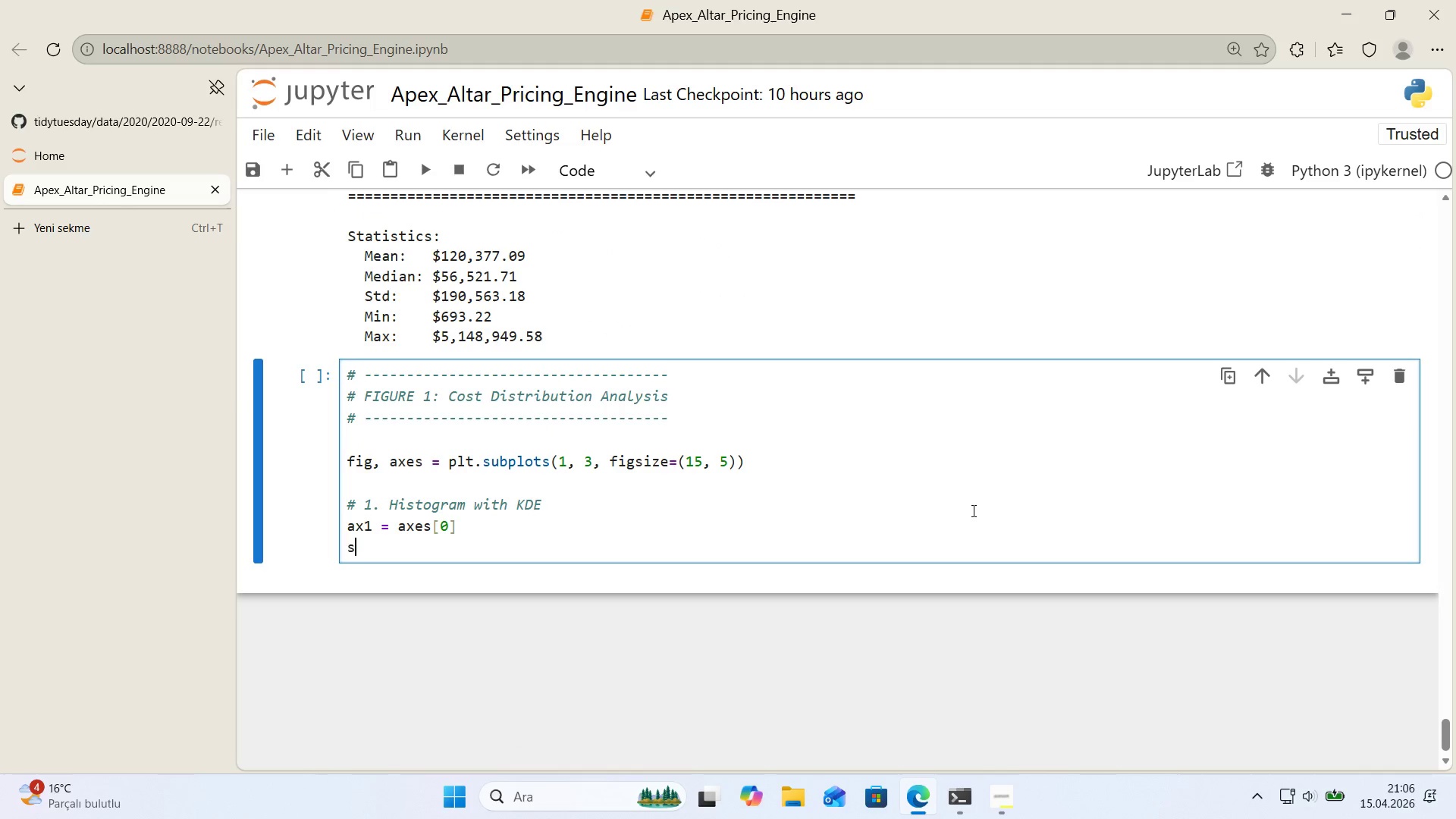 
type(sns.h't)
key(Backspace)
type(stplot*()
 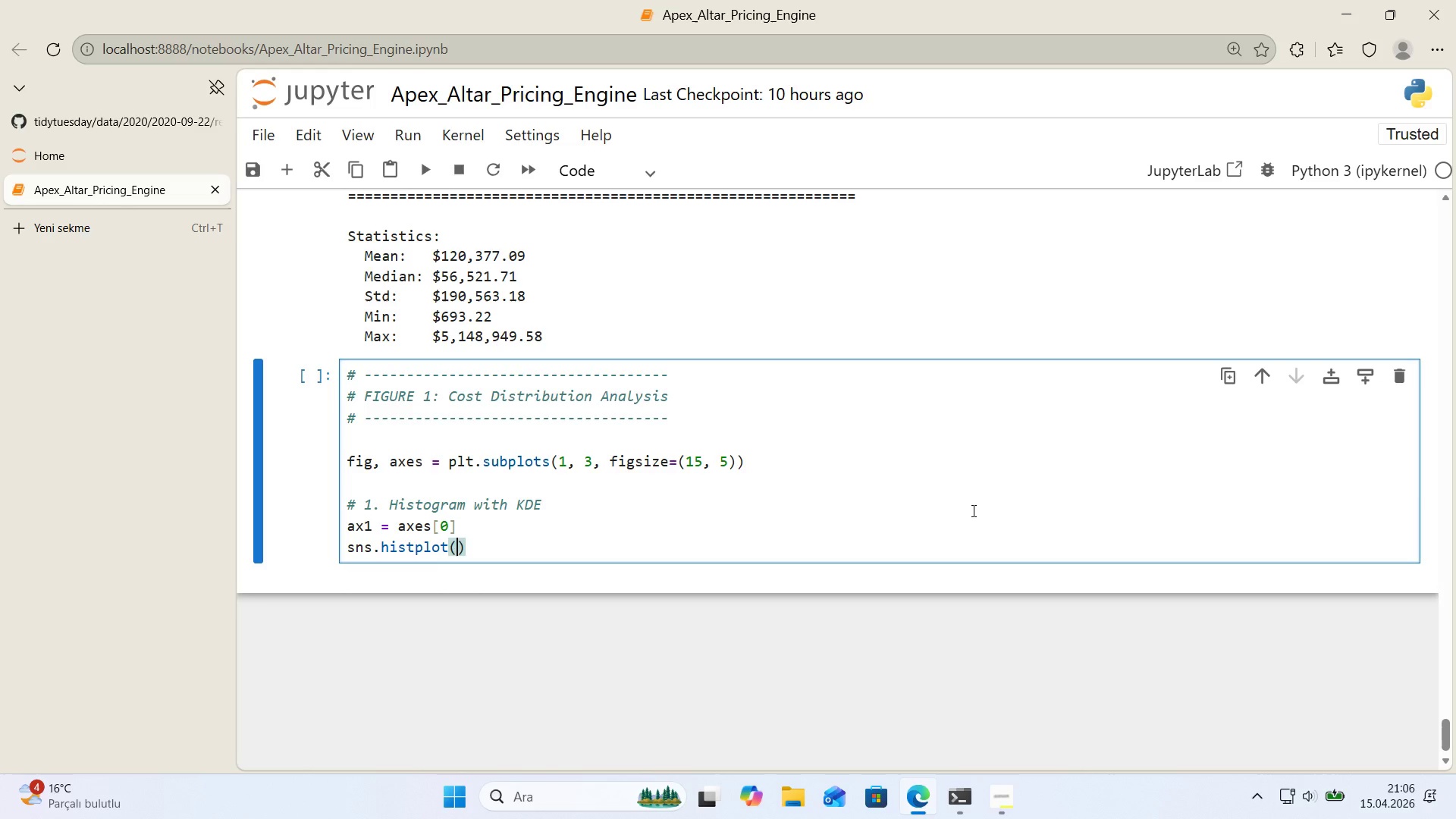 
 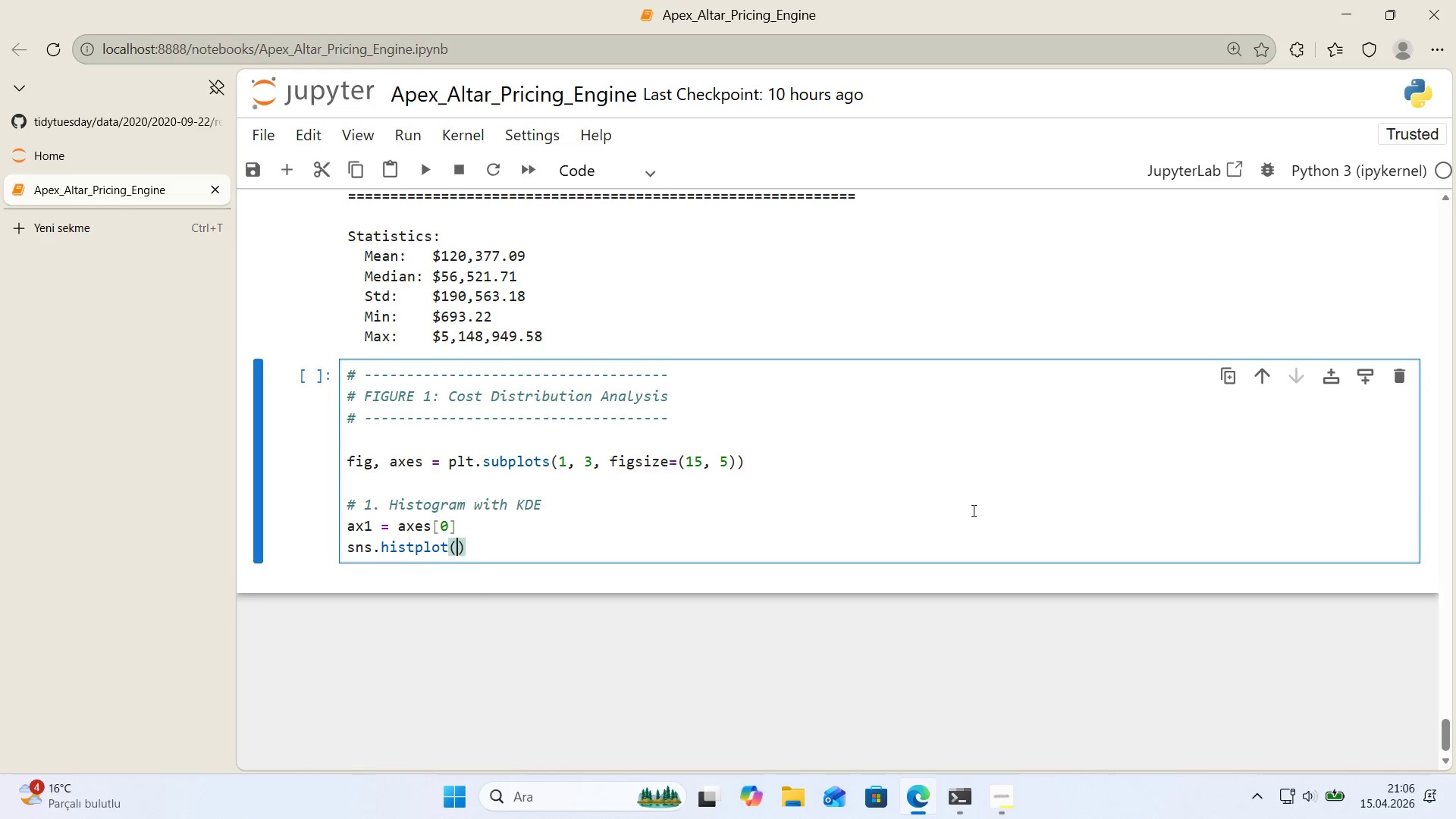 
key(ArrowLeft)
 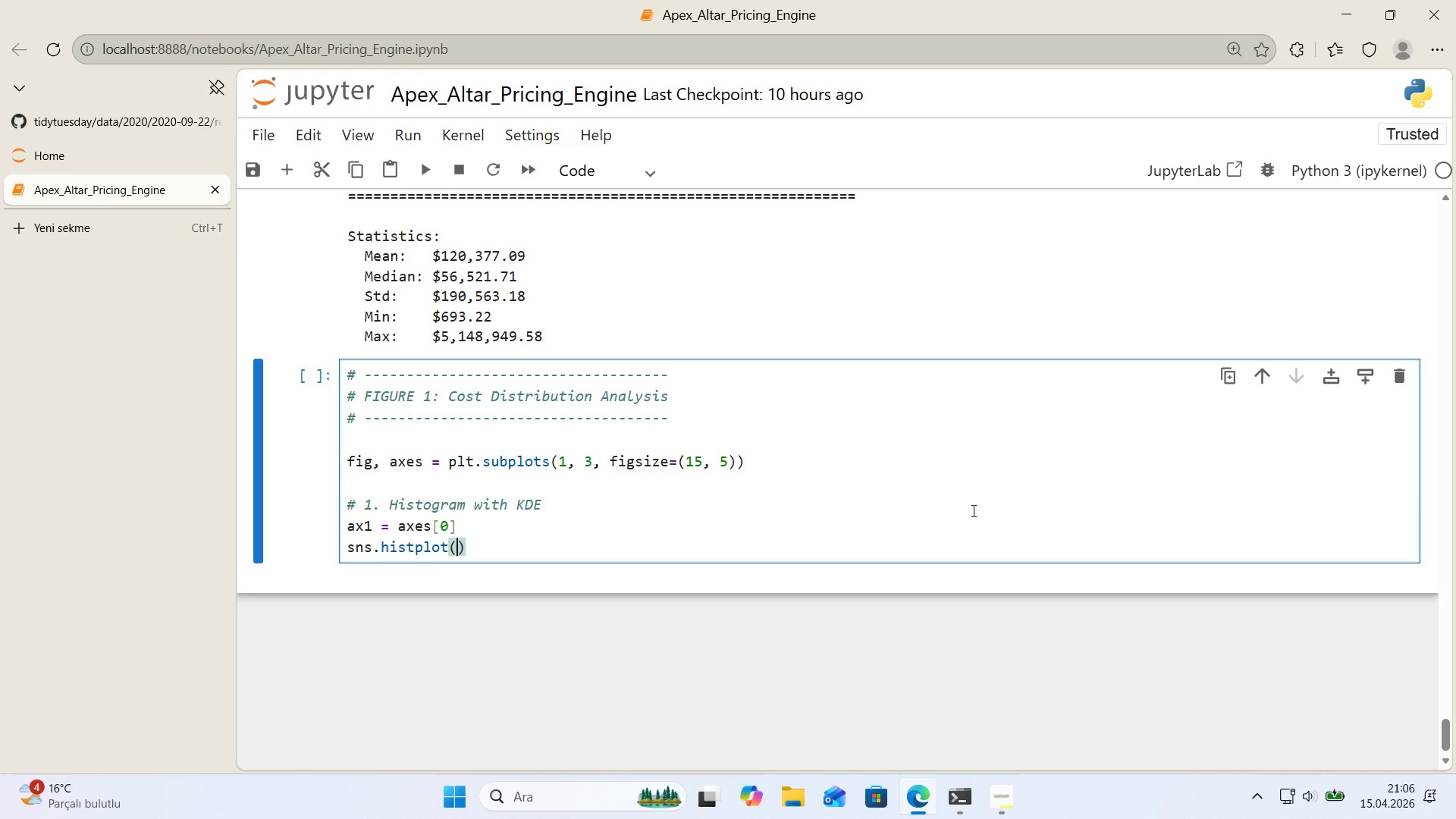 
type(df)
 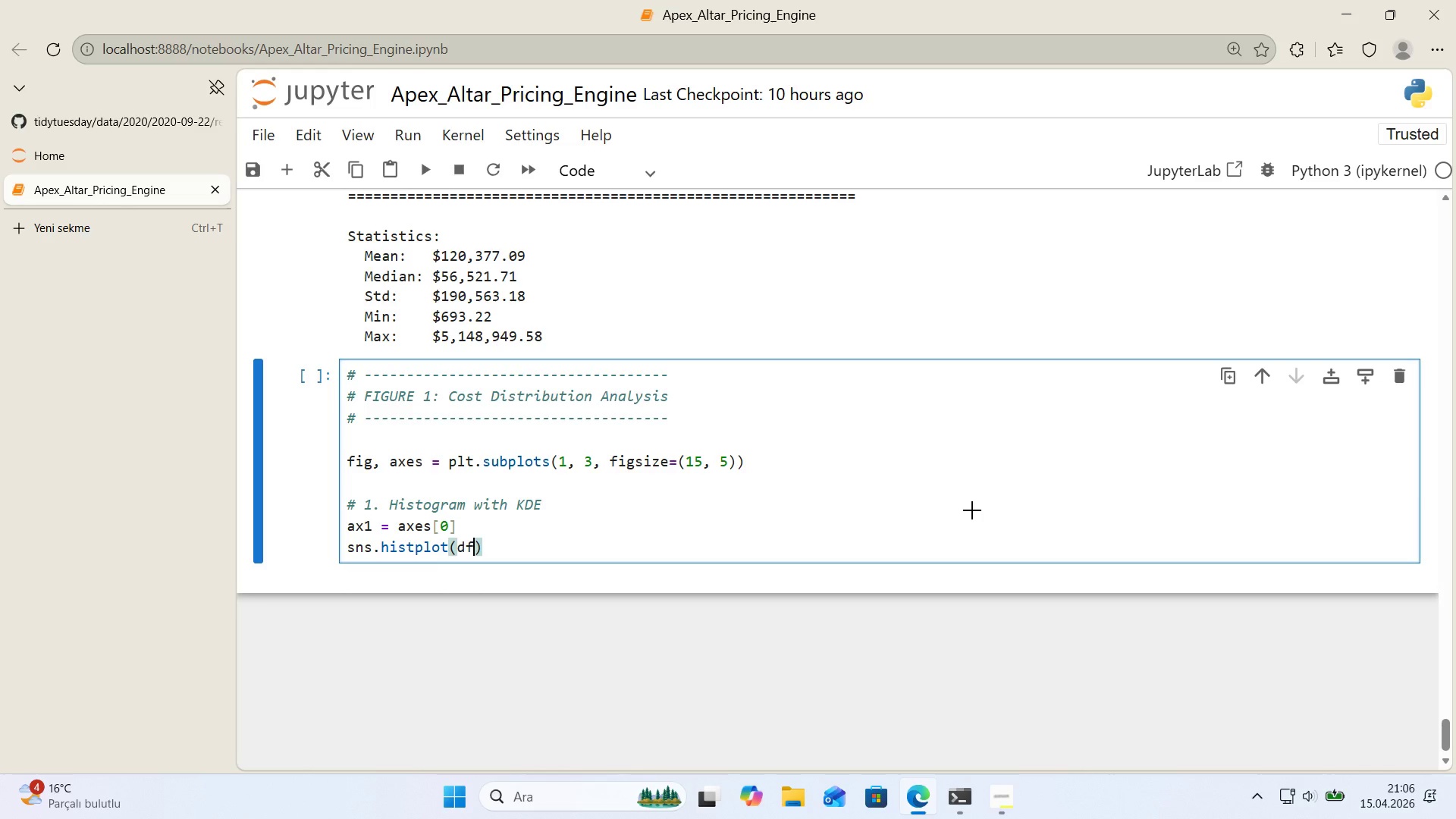 
key(Alt+Control+8)
 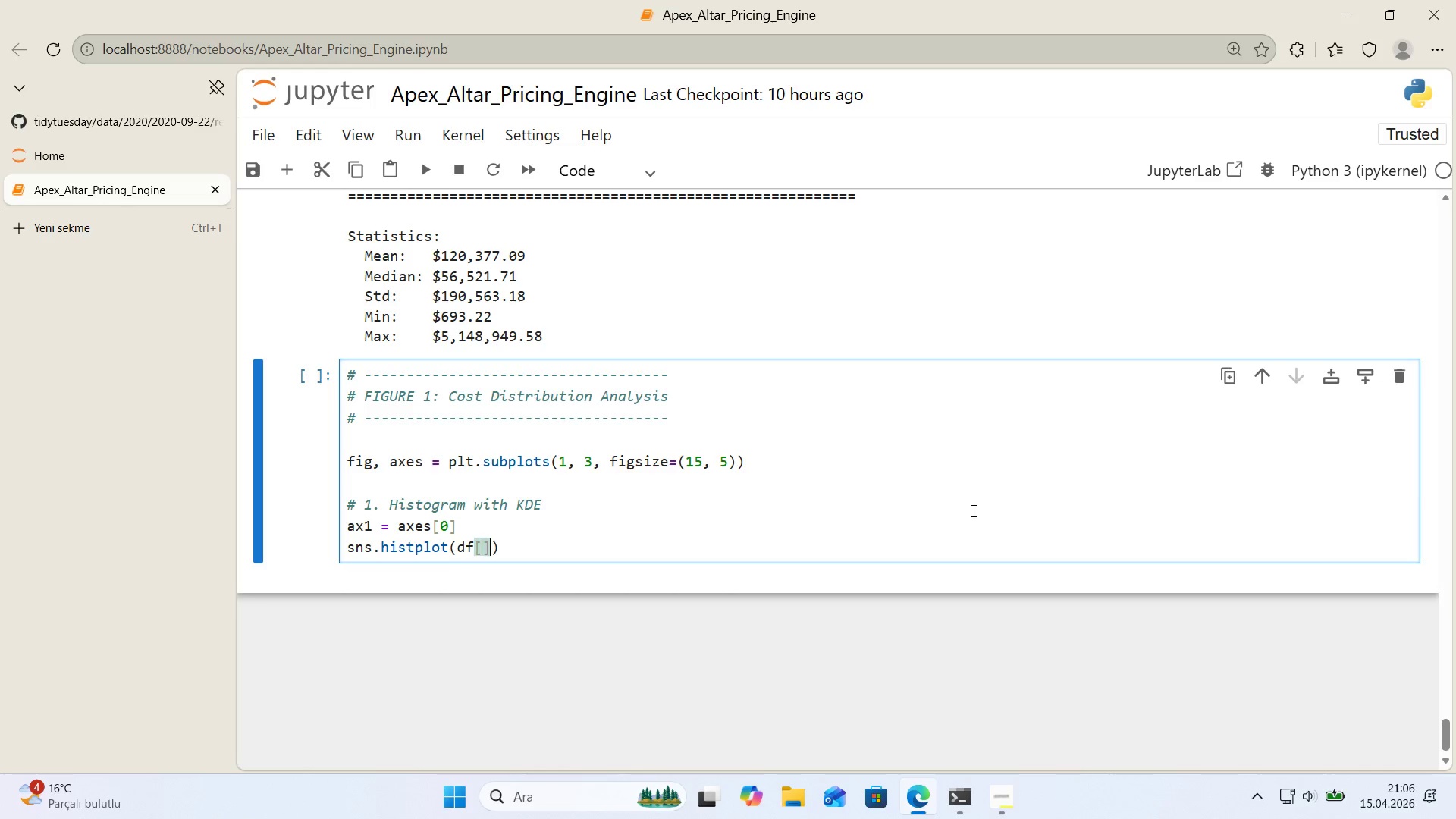 
key(Alt+Control+9)
 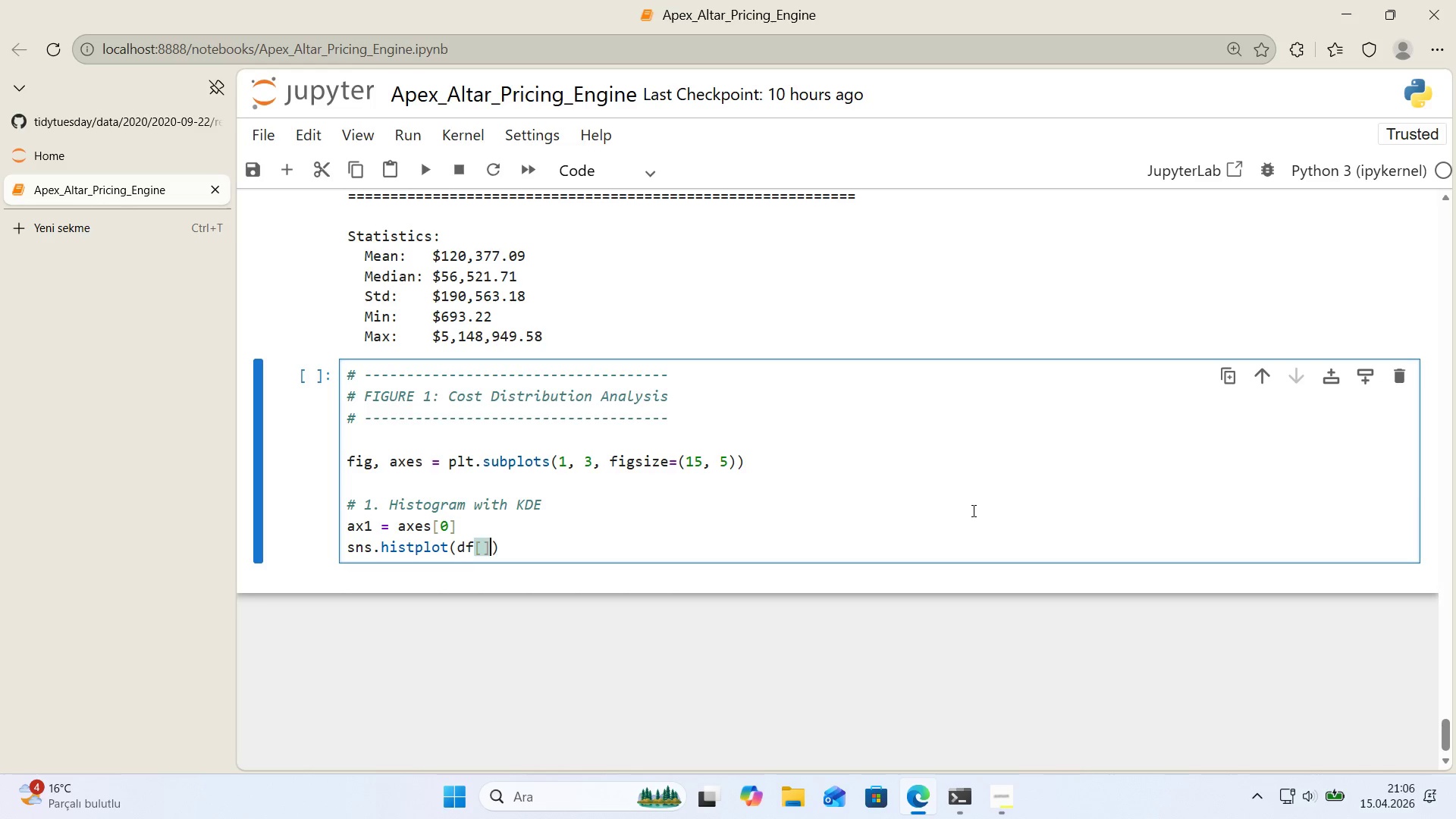 
key(ArrowLeft)
 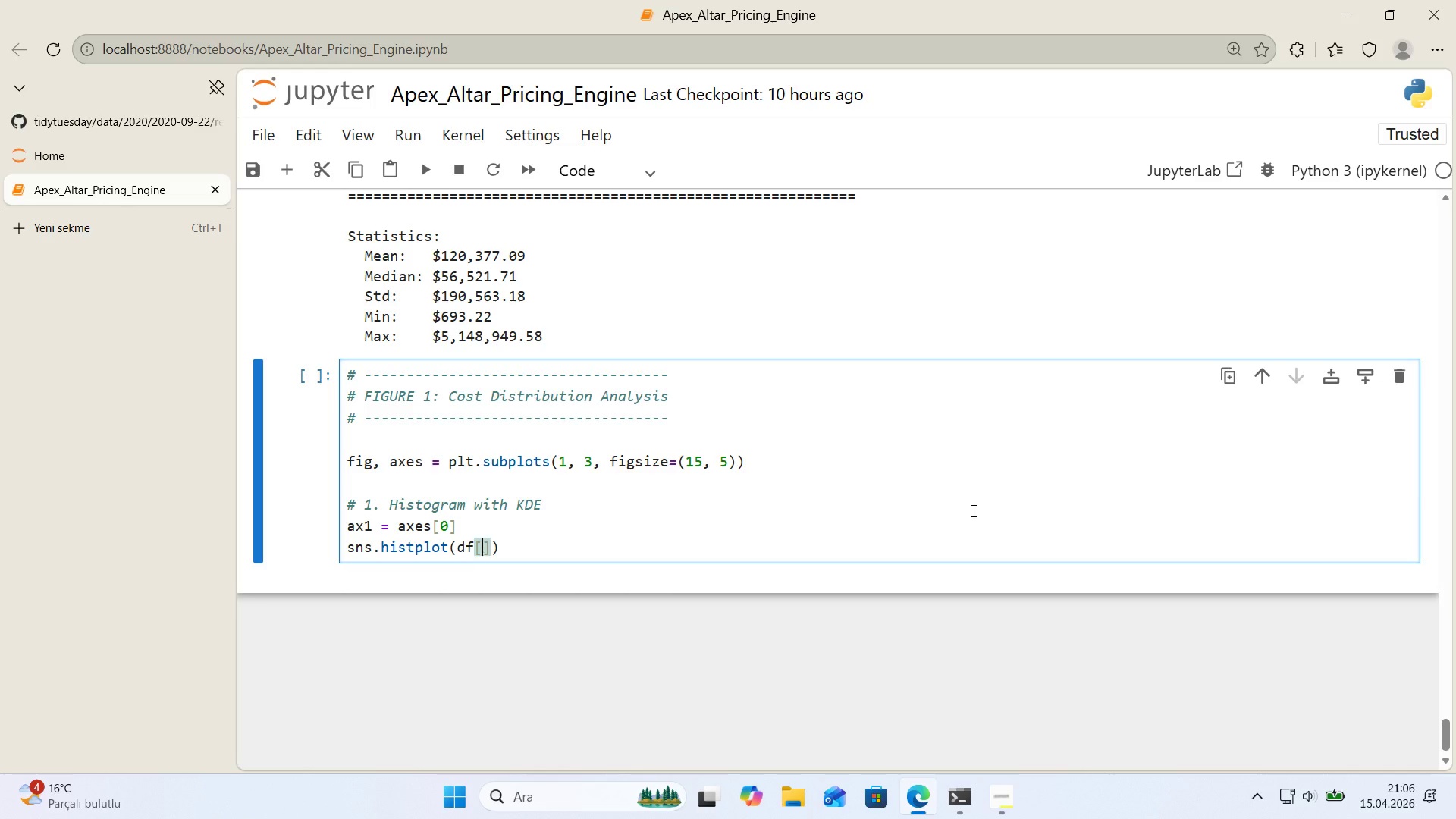 
type(@@)
 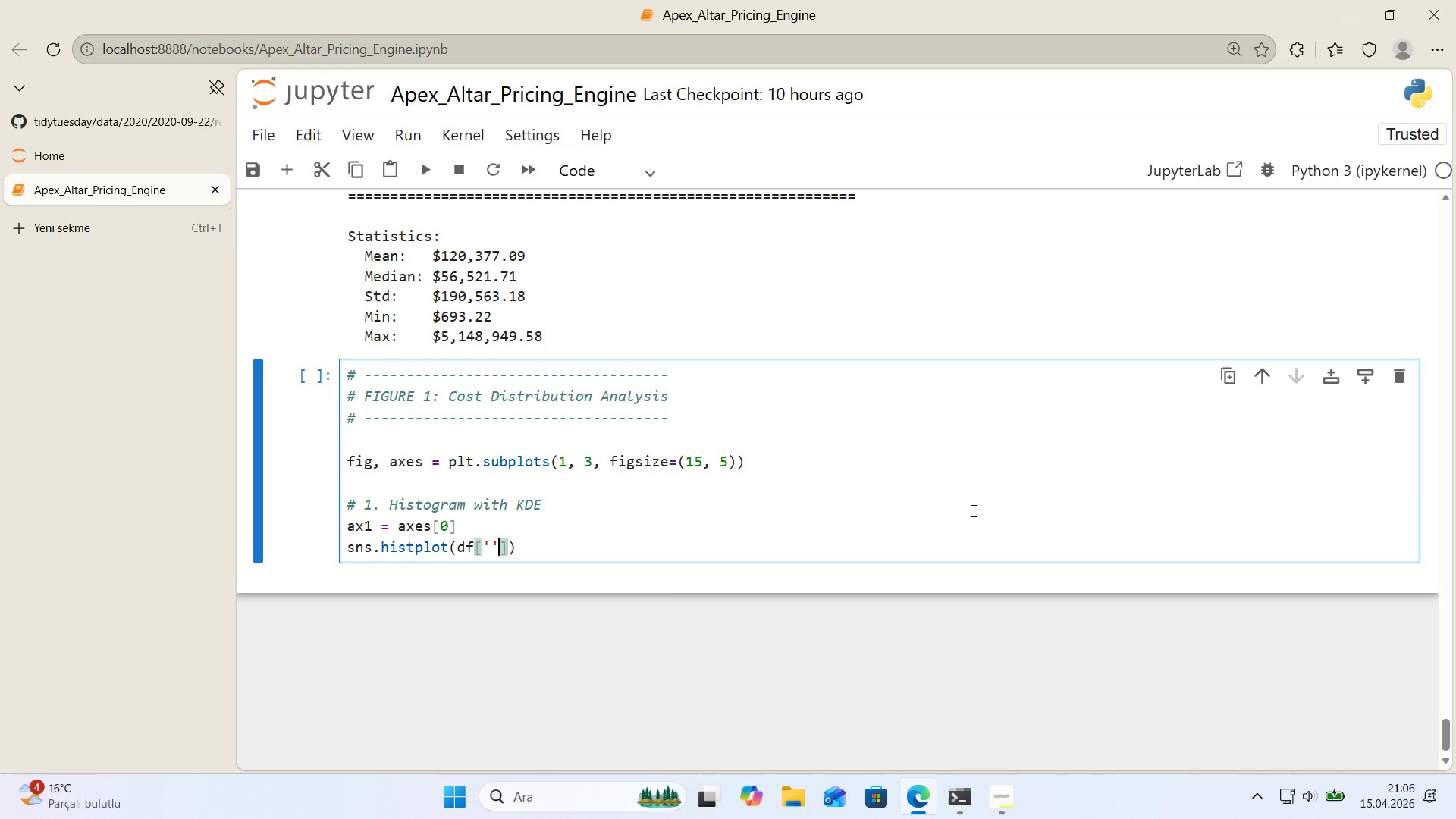 
key(ArrowLeft)
 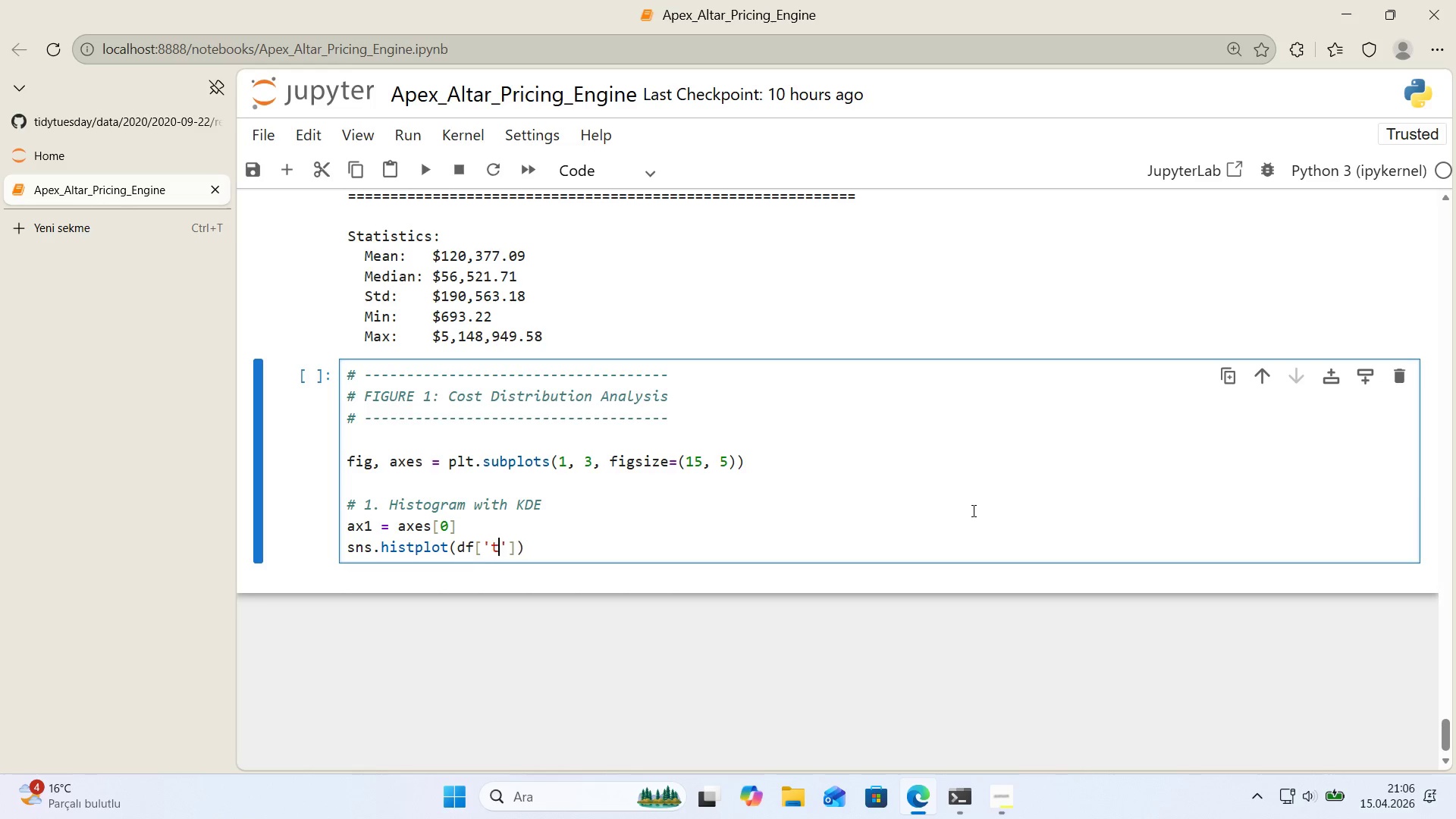 
type(total_cost)
 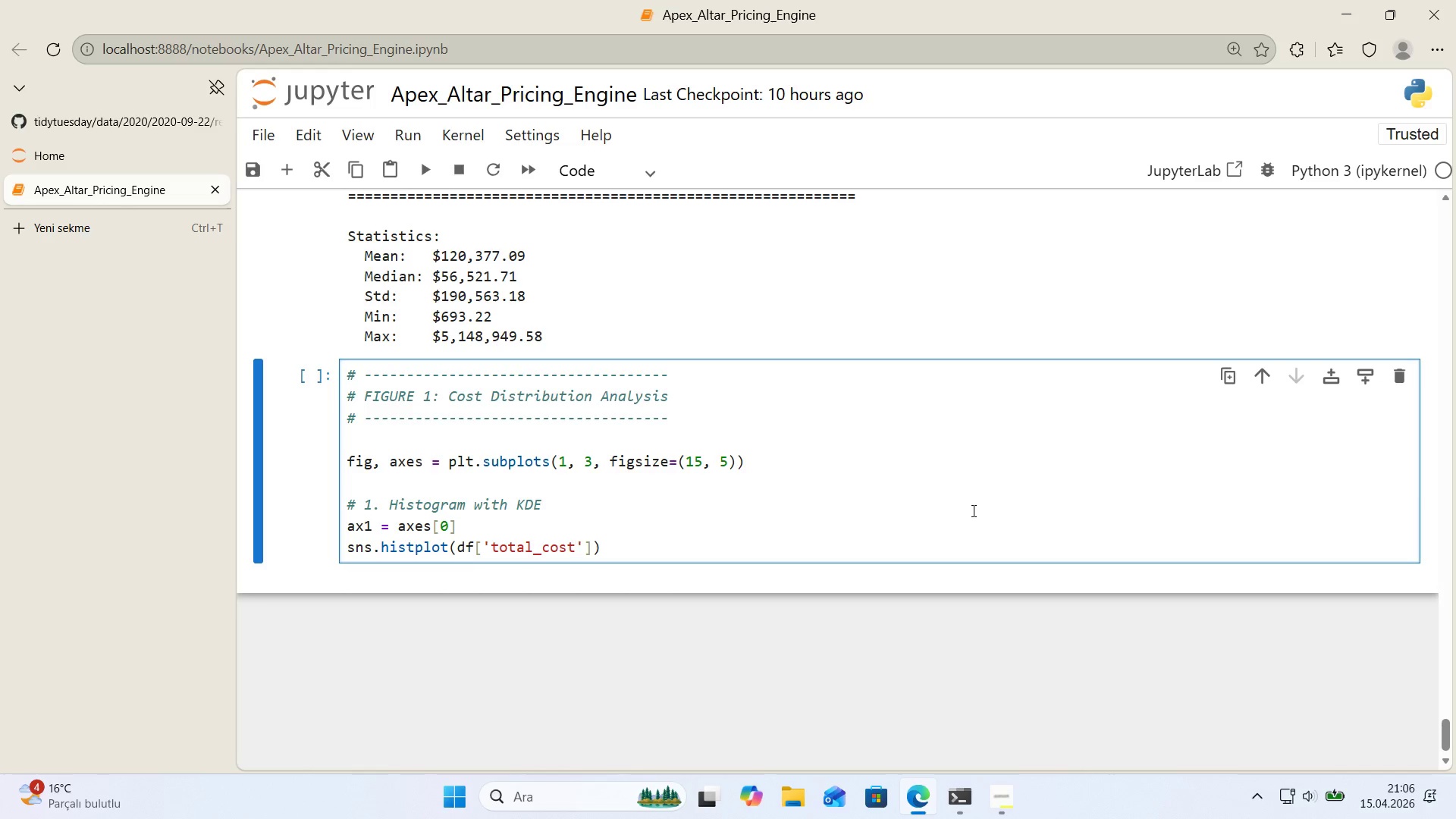 
key(ArrowRight)
 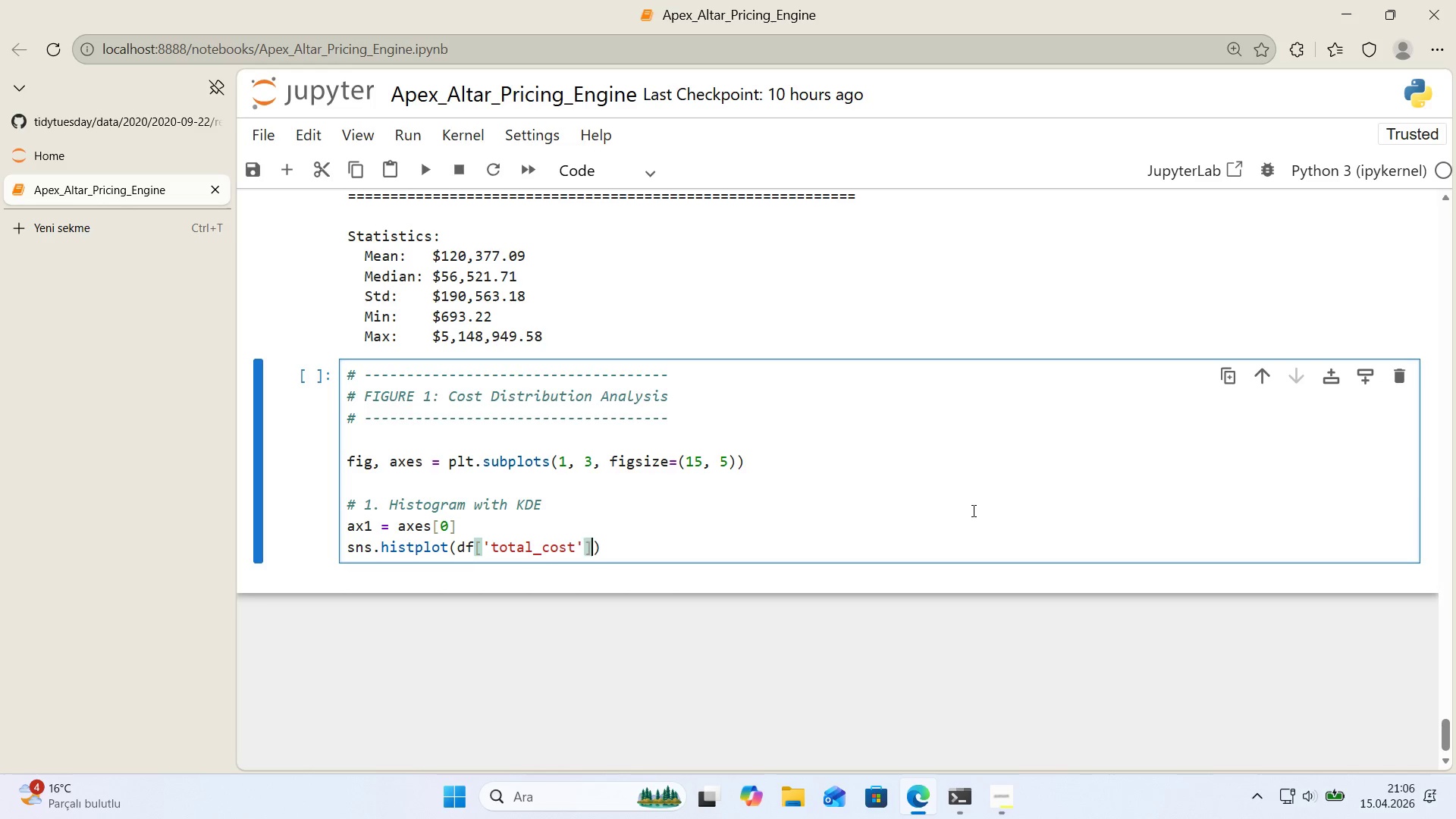 
key(ArrowRight)
 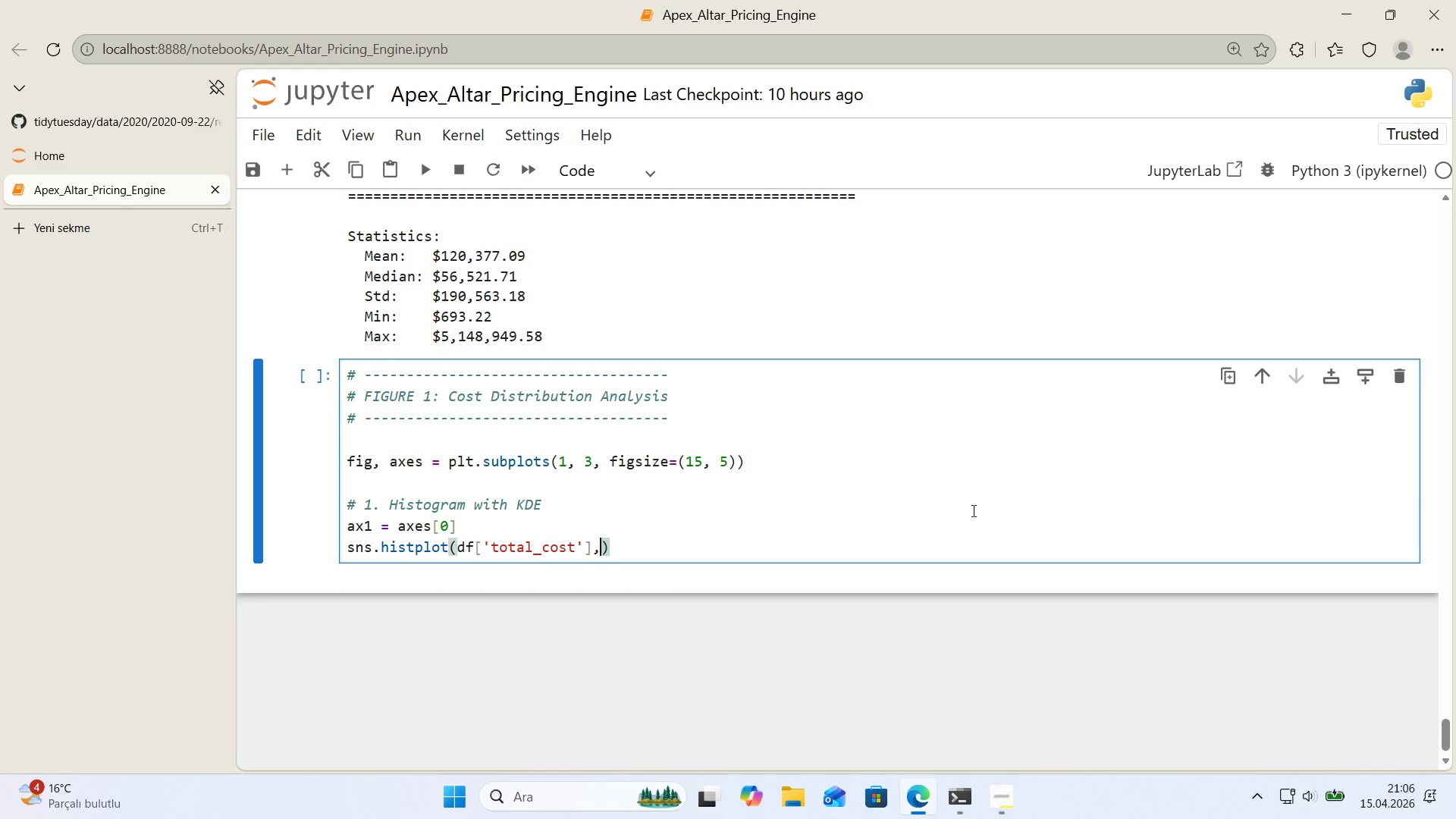 
type(, b'ns)50, kde)True, color)COLORS)
 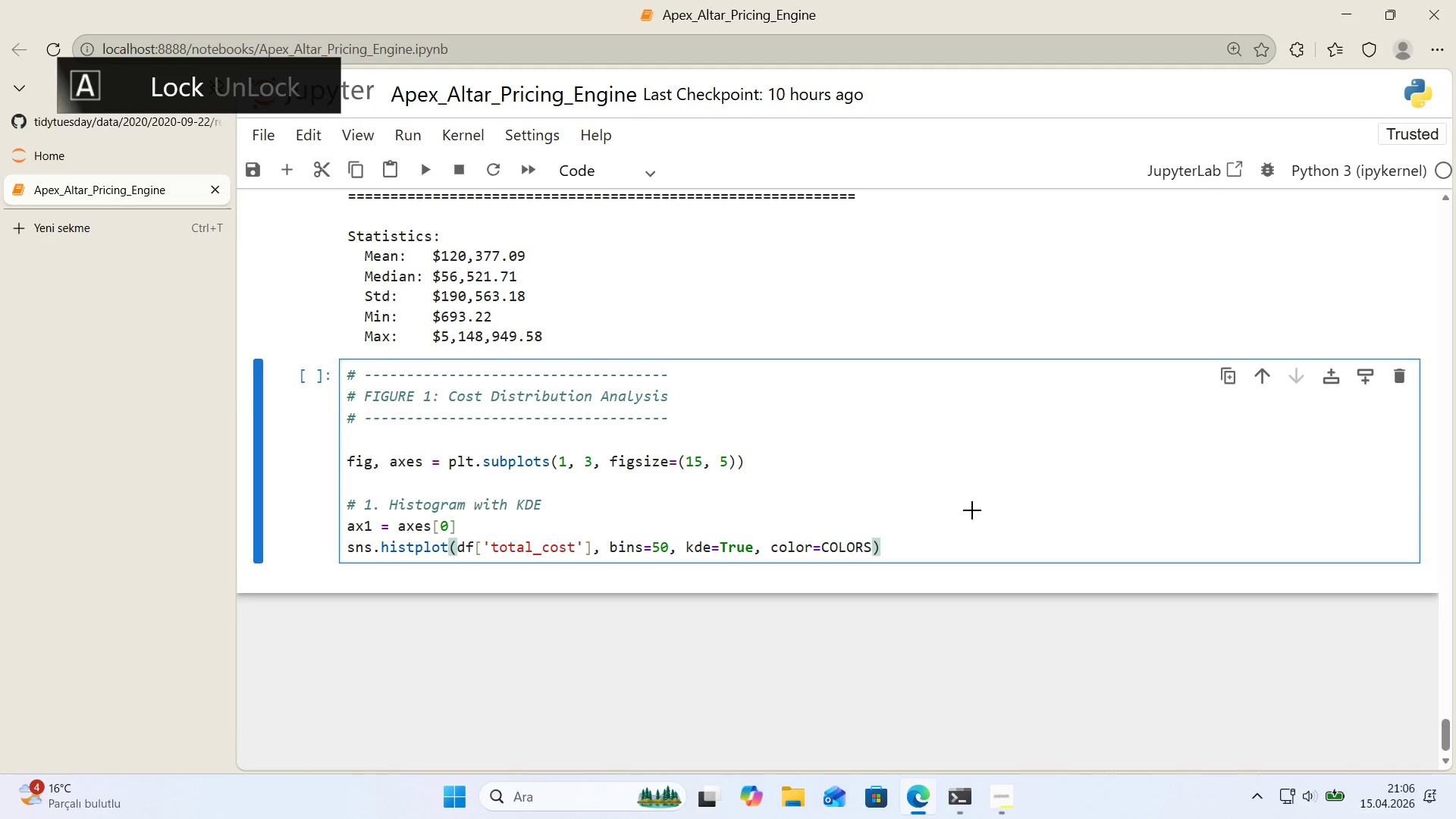 
key(Alt+Control+8)
 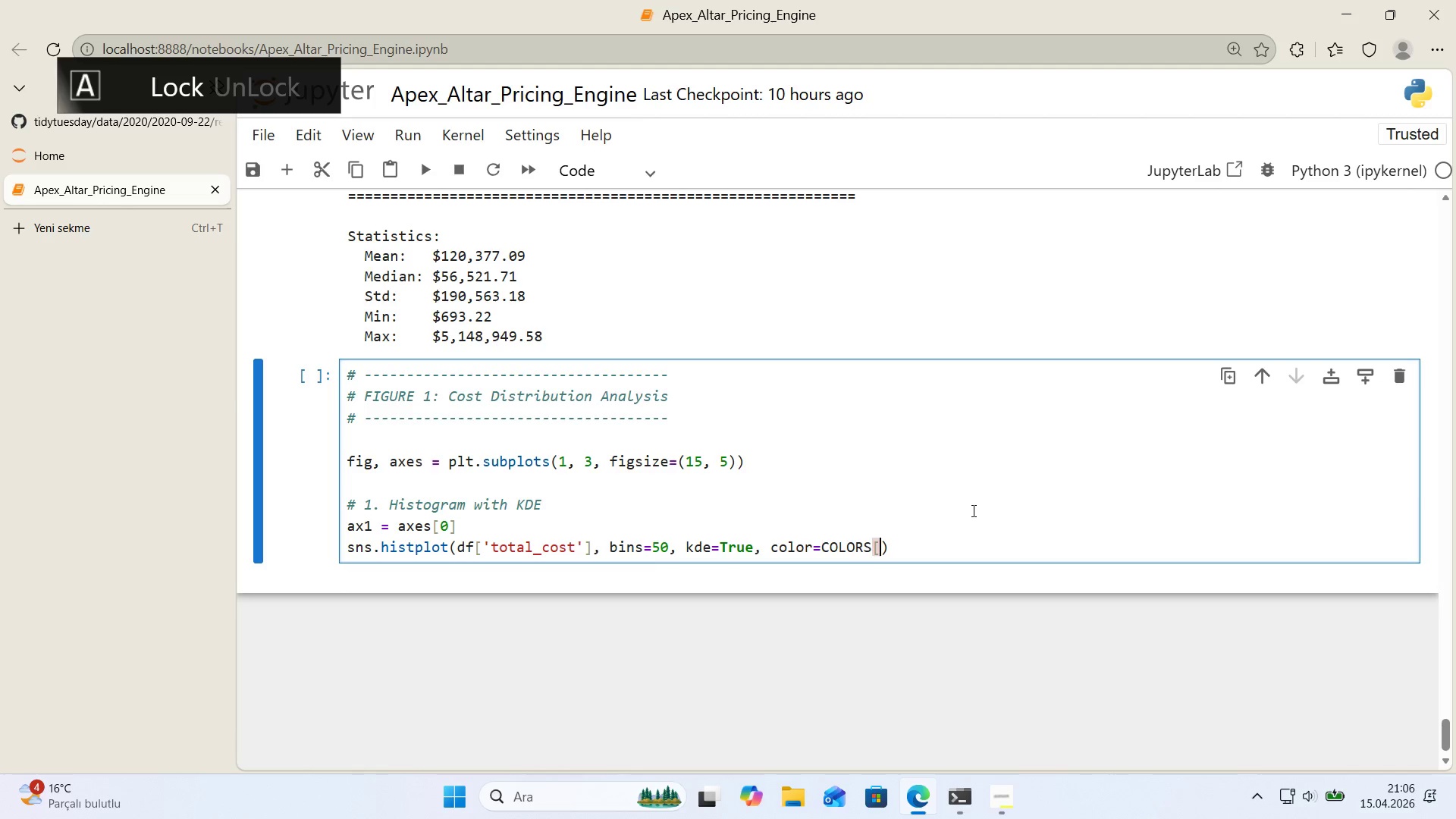 
key(Alt+Control+9)
 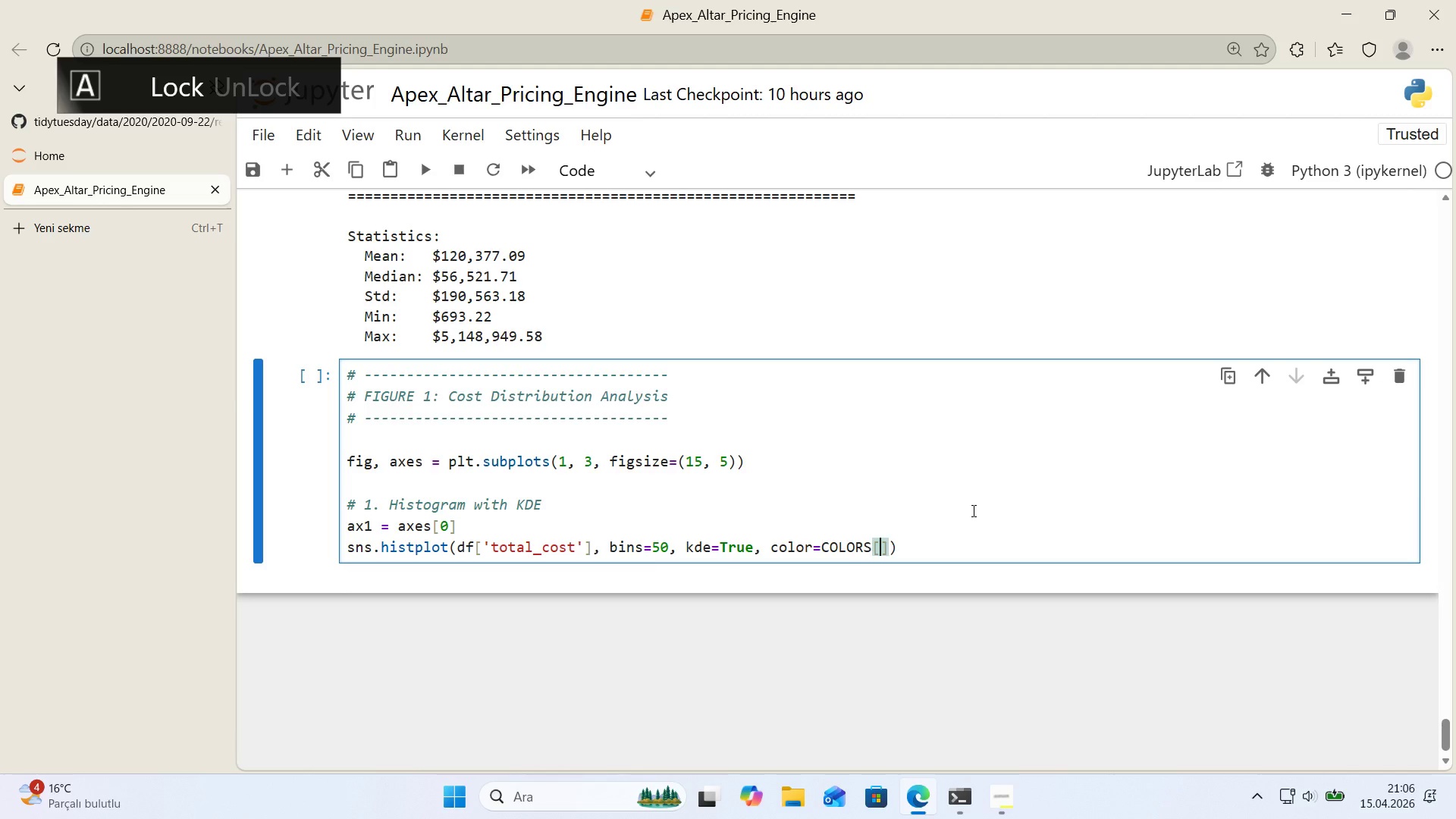 
key(ArrowLeft)
 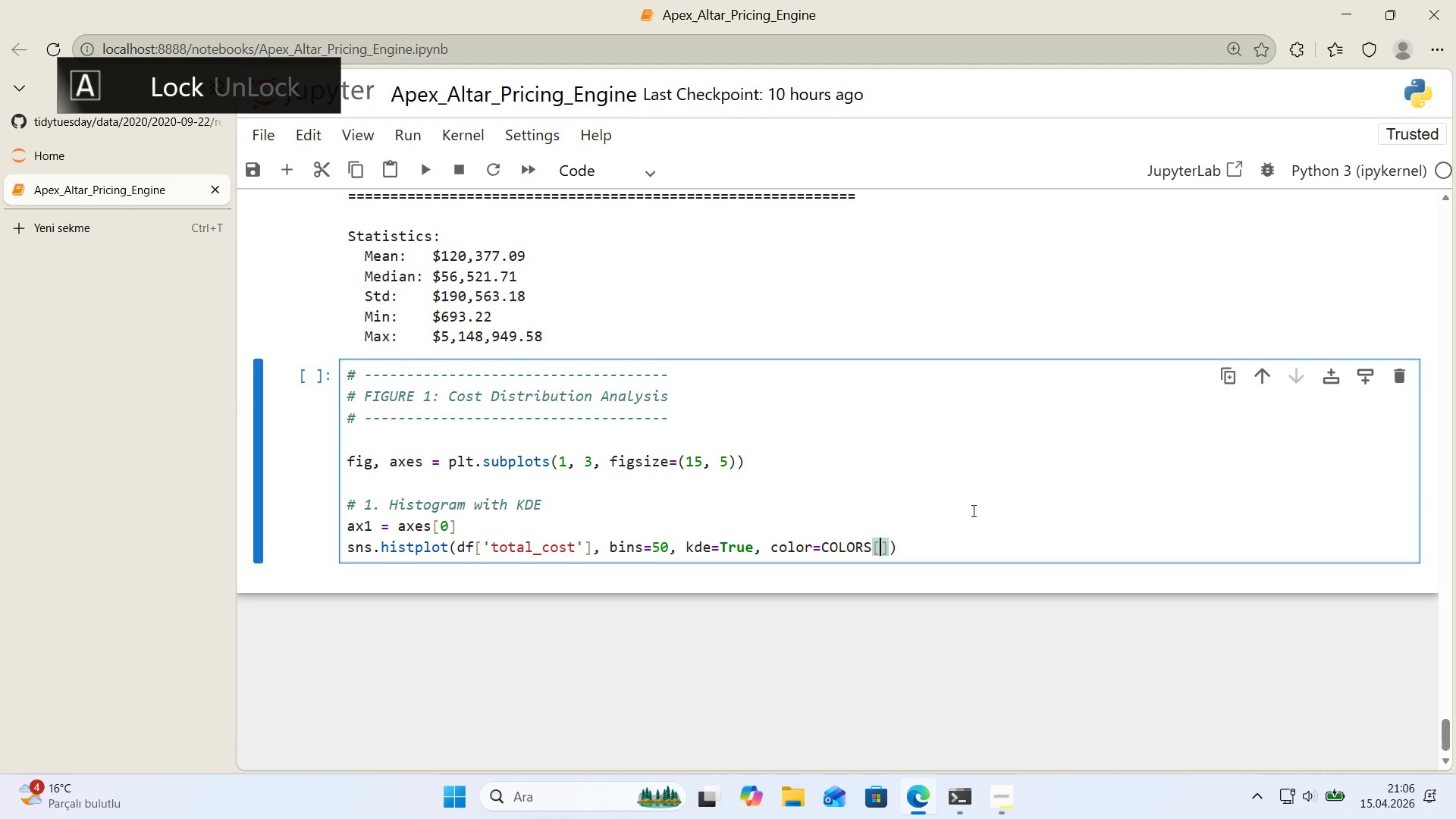 
type(@@)
 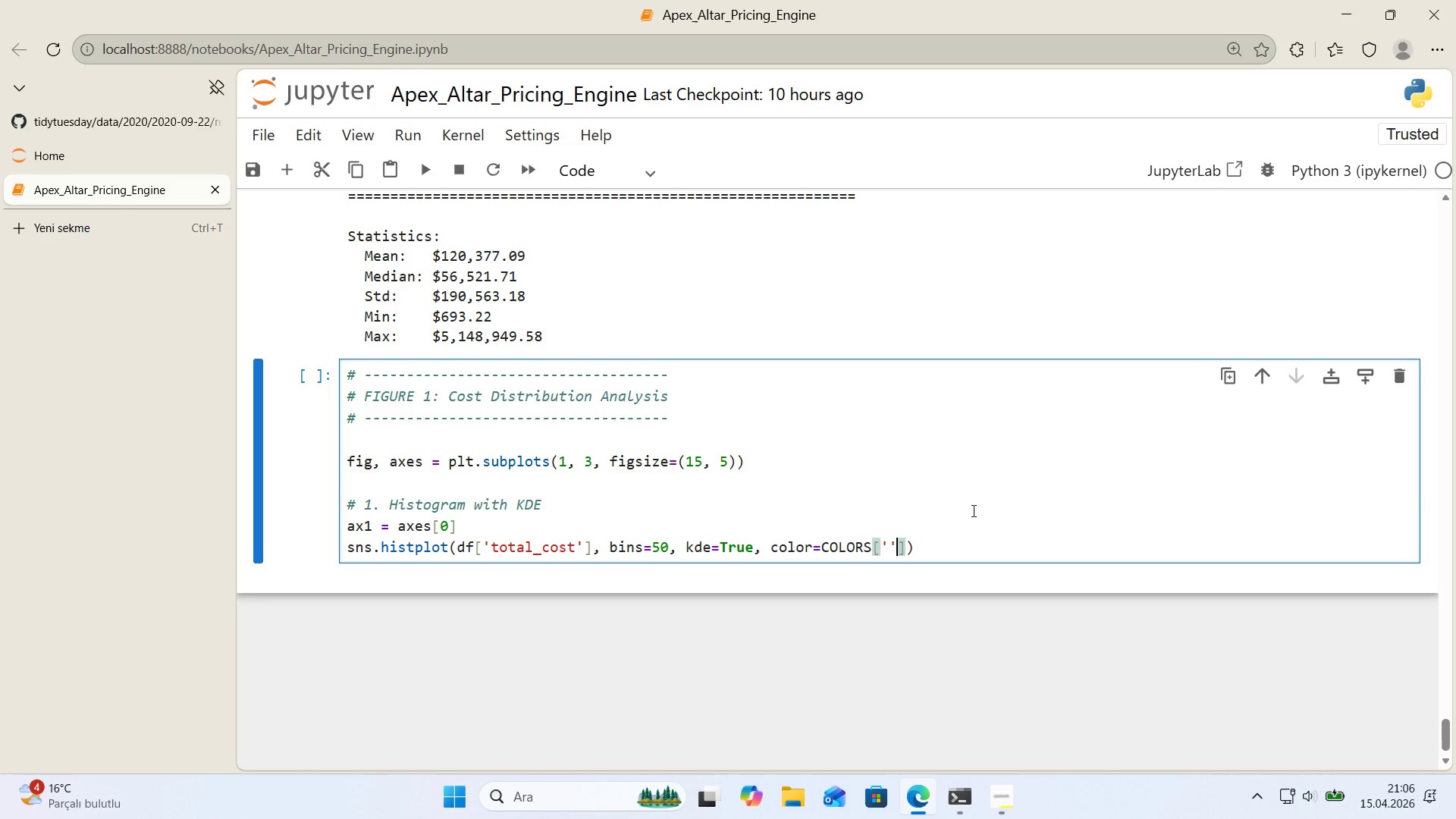 
key(ArrowLeft)
 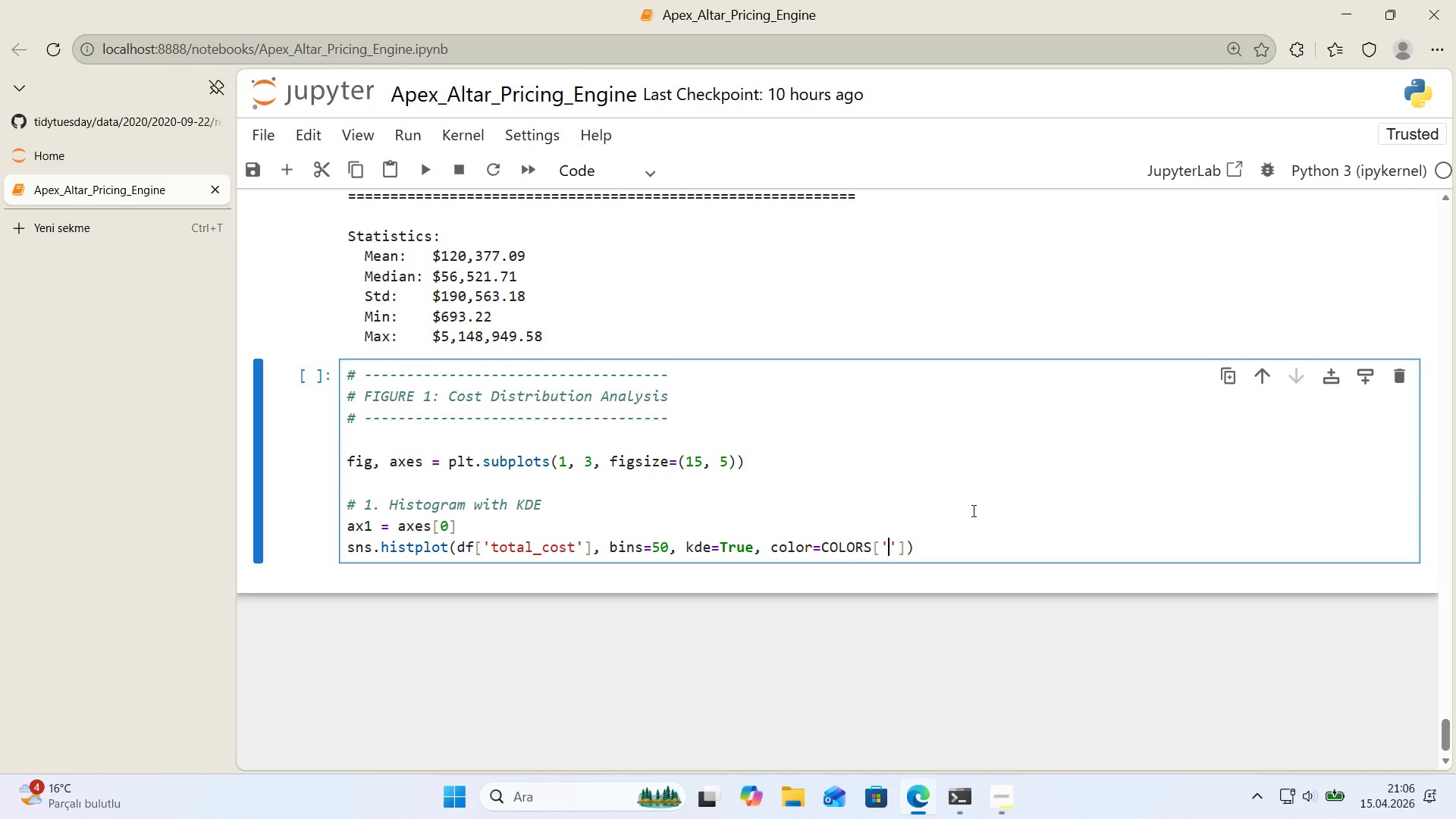 
type(SU)
key(Backspace)
key(Backspace)
type(summ't_blue)
 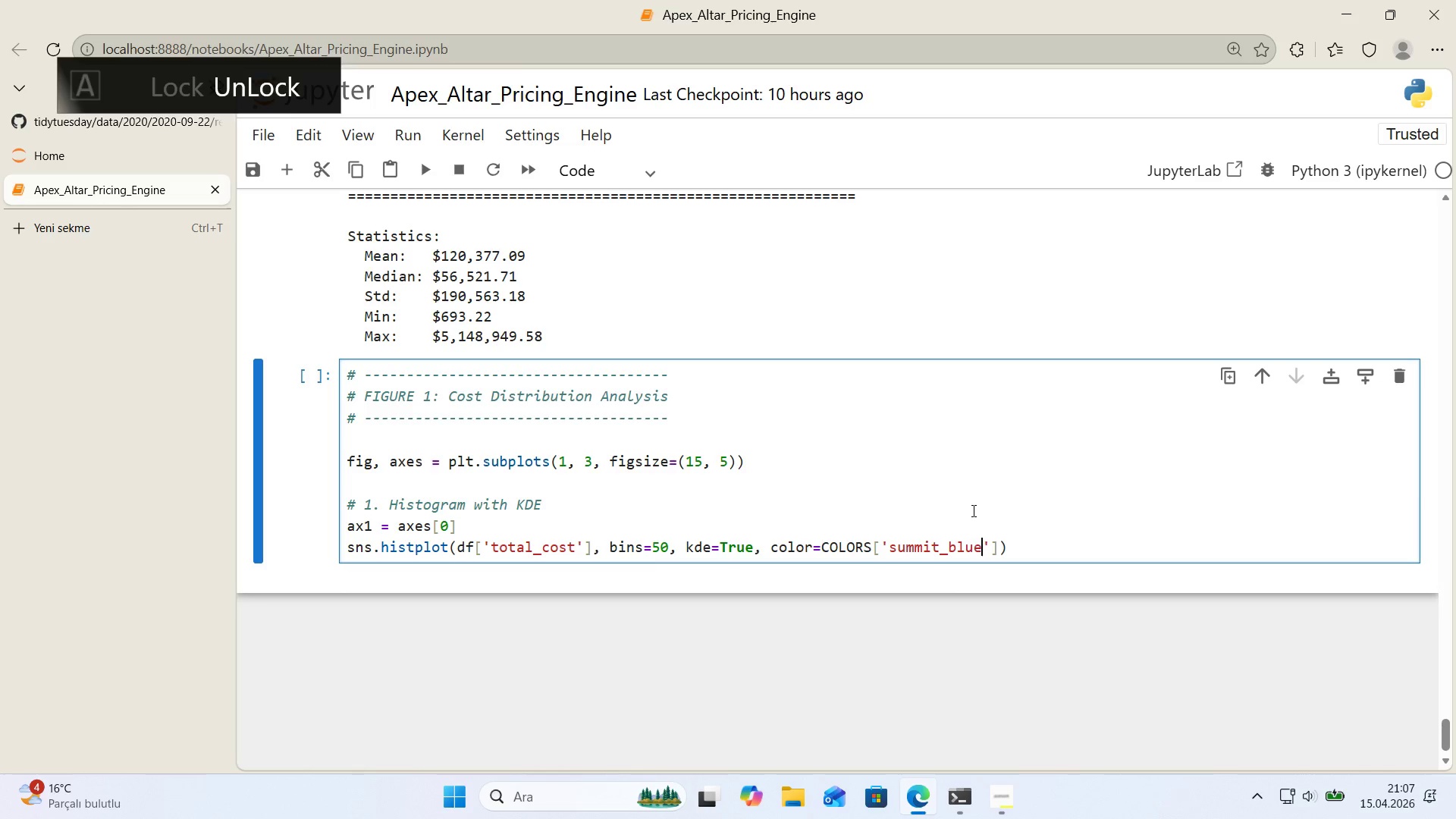 
key(ArrowRight)
 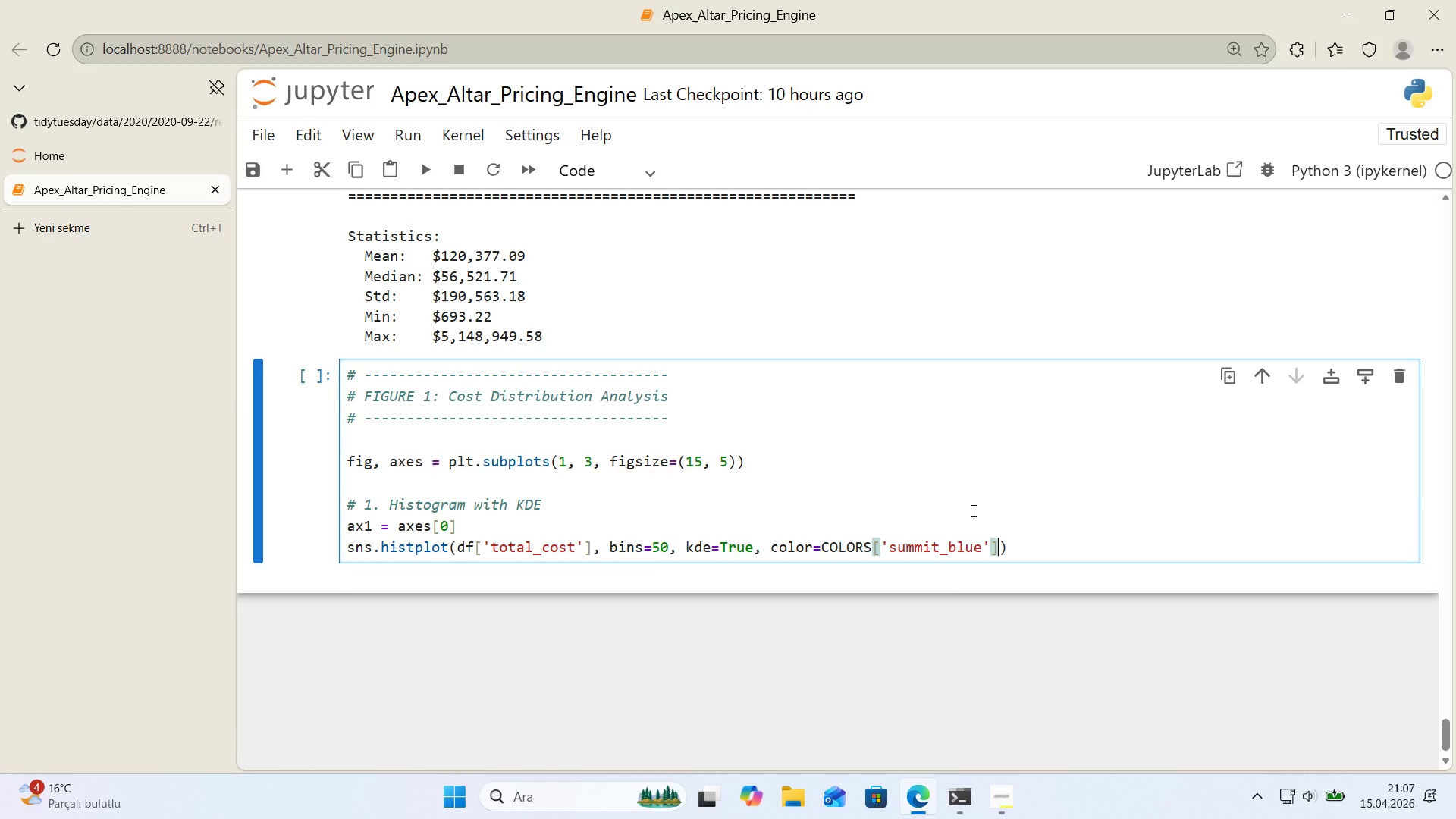 
key(ArrowRight)
 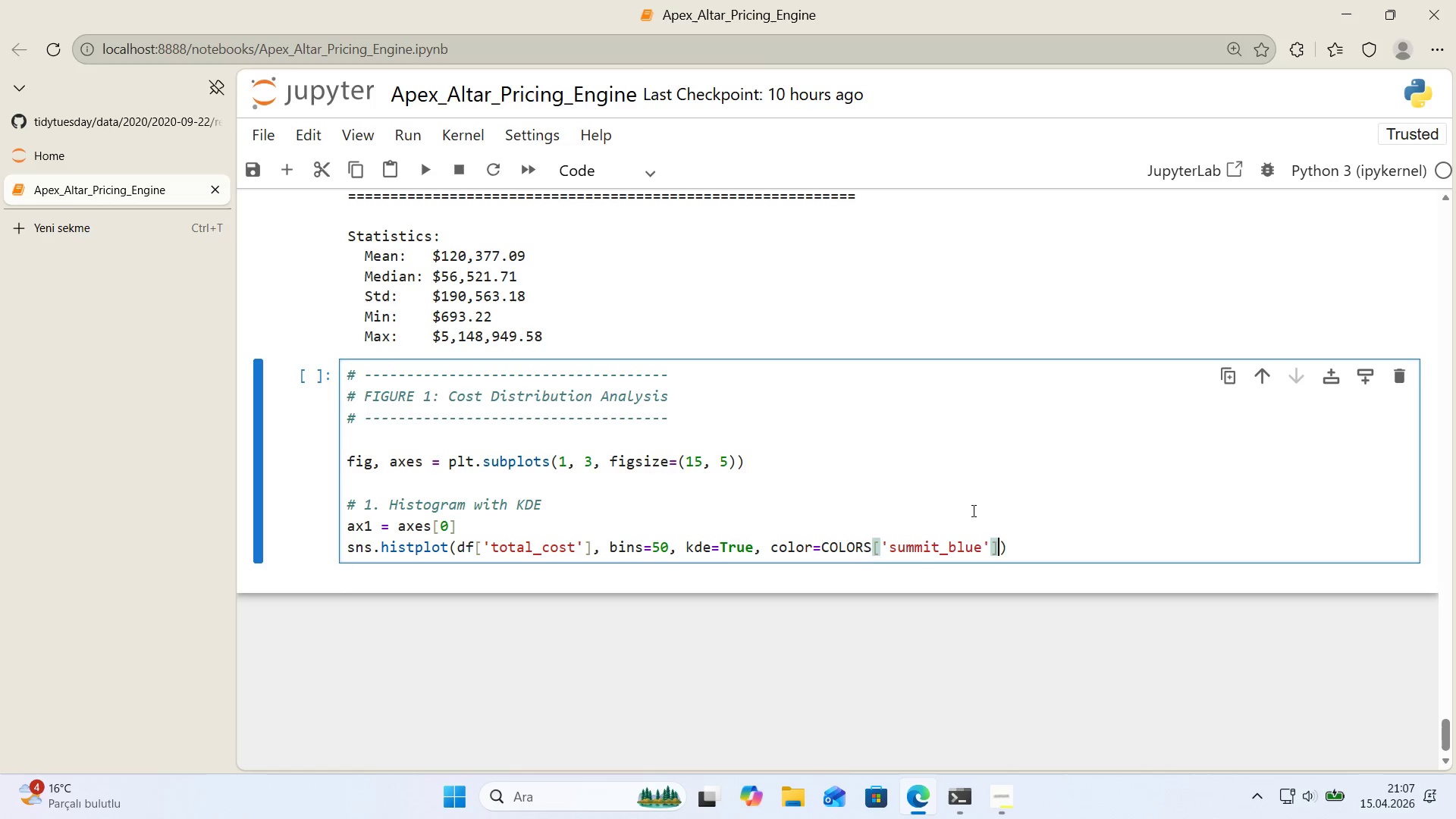 
type(, ax)ax1)
 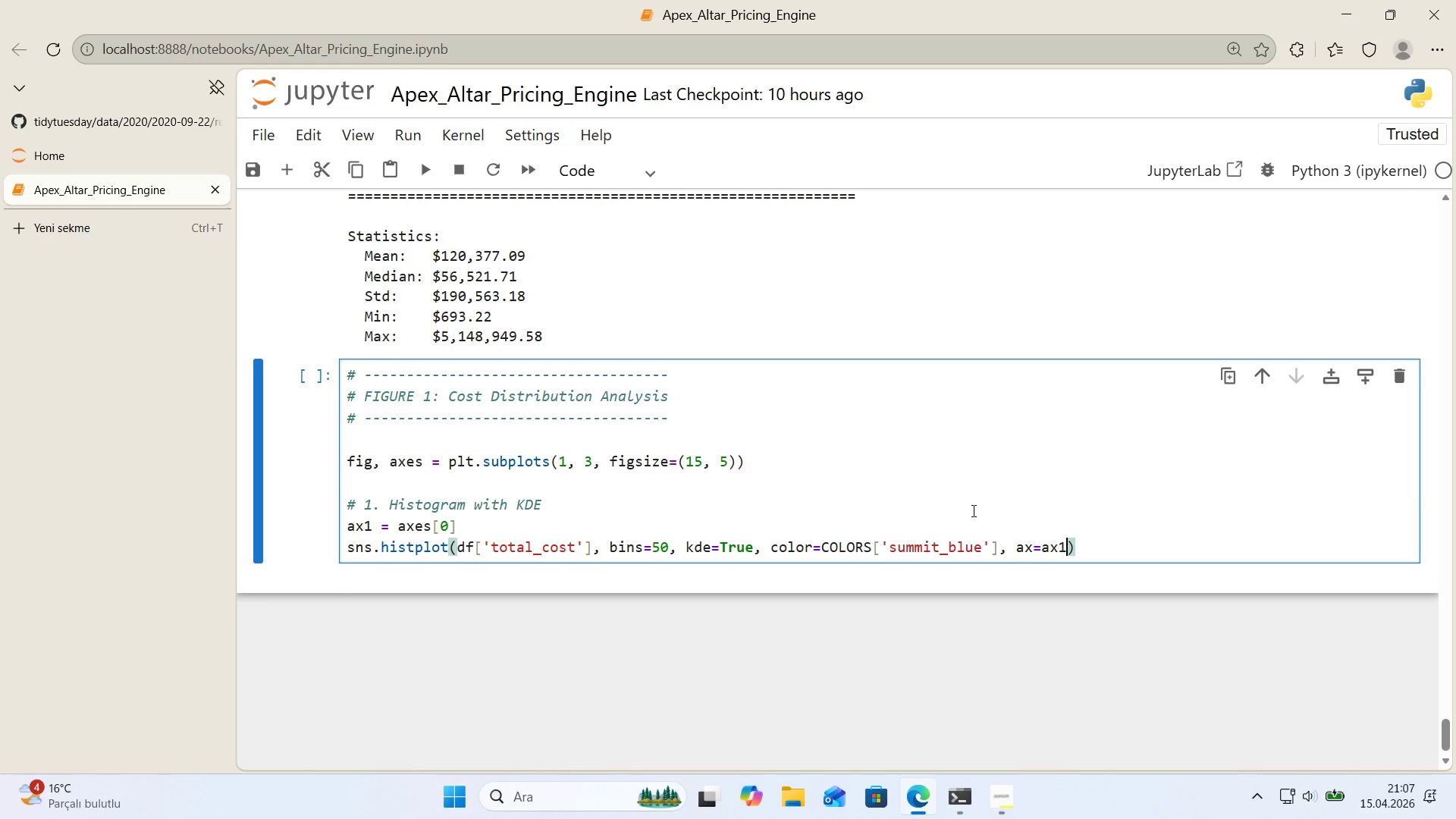 
key(ArrowRight)
 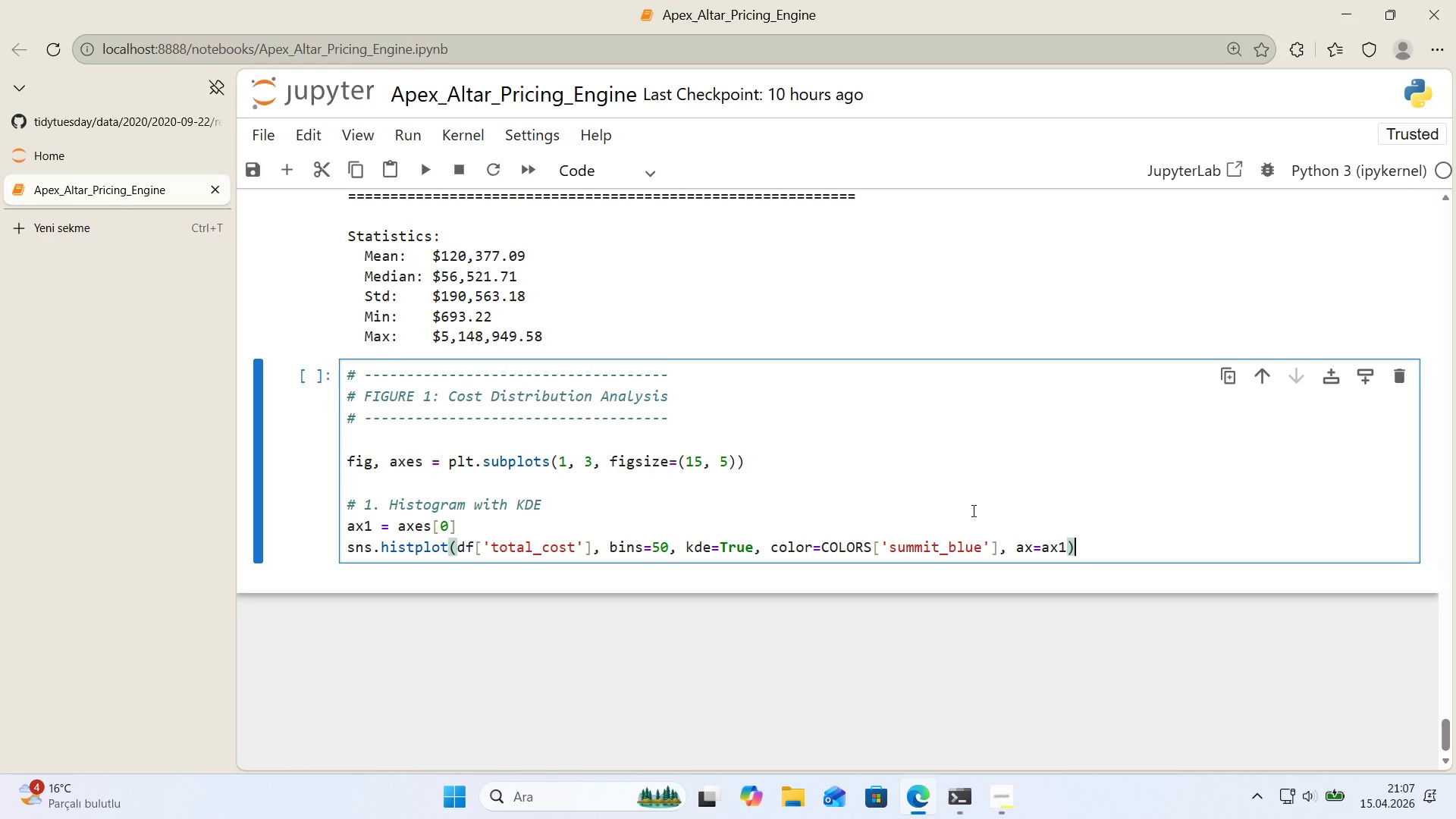 
key(Enter)
 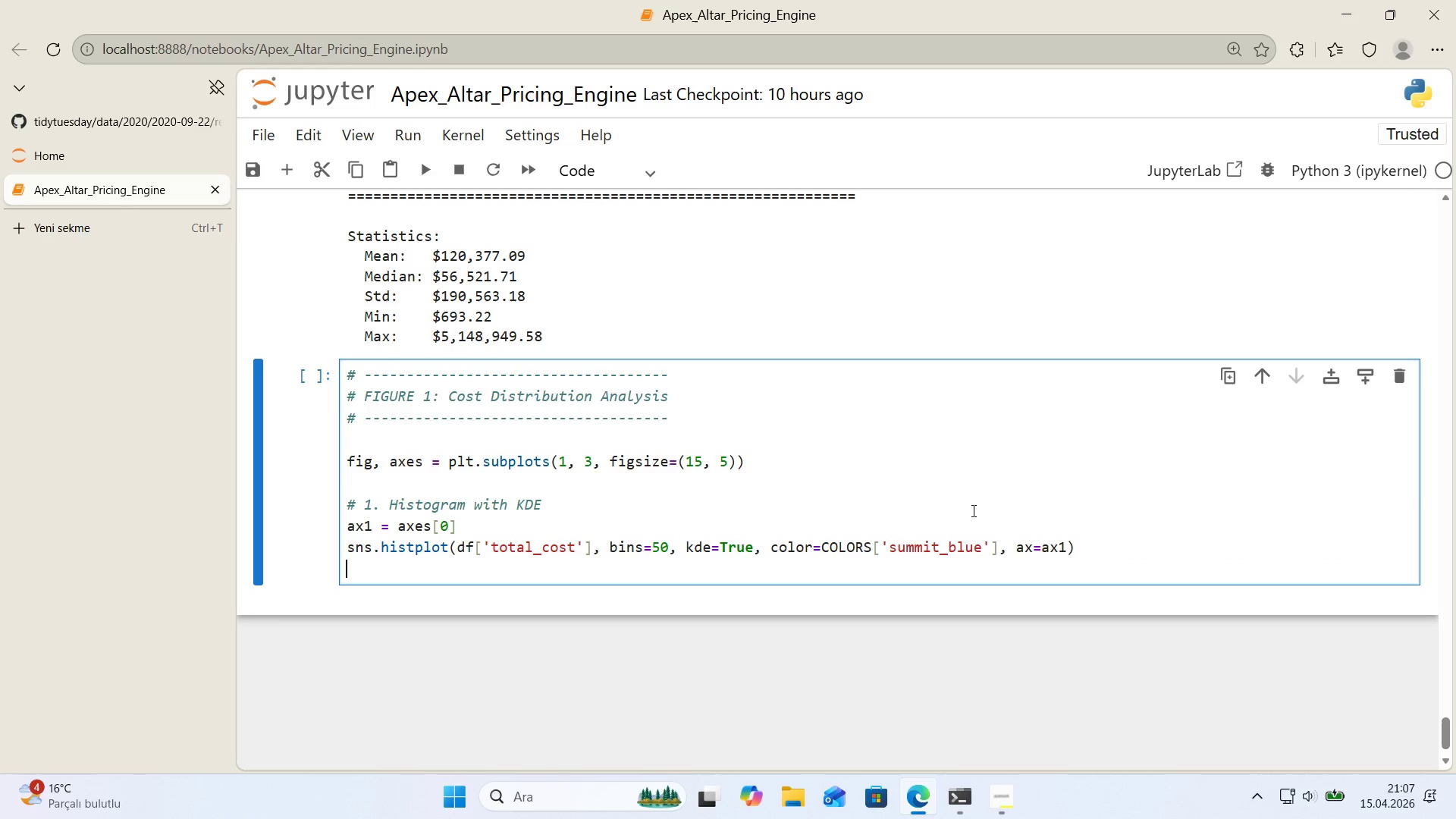 
type(ax1.axvl'ne*()
 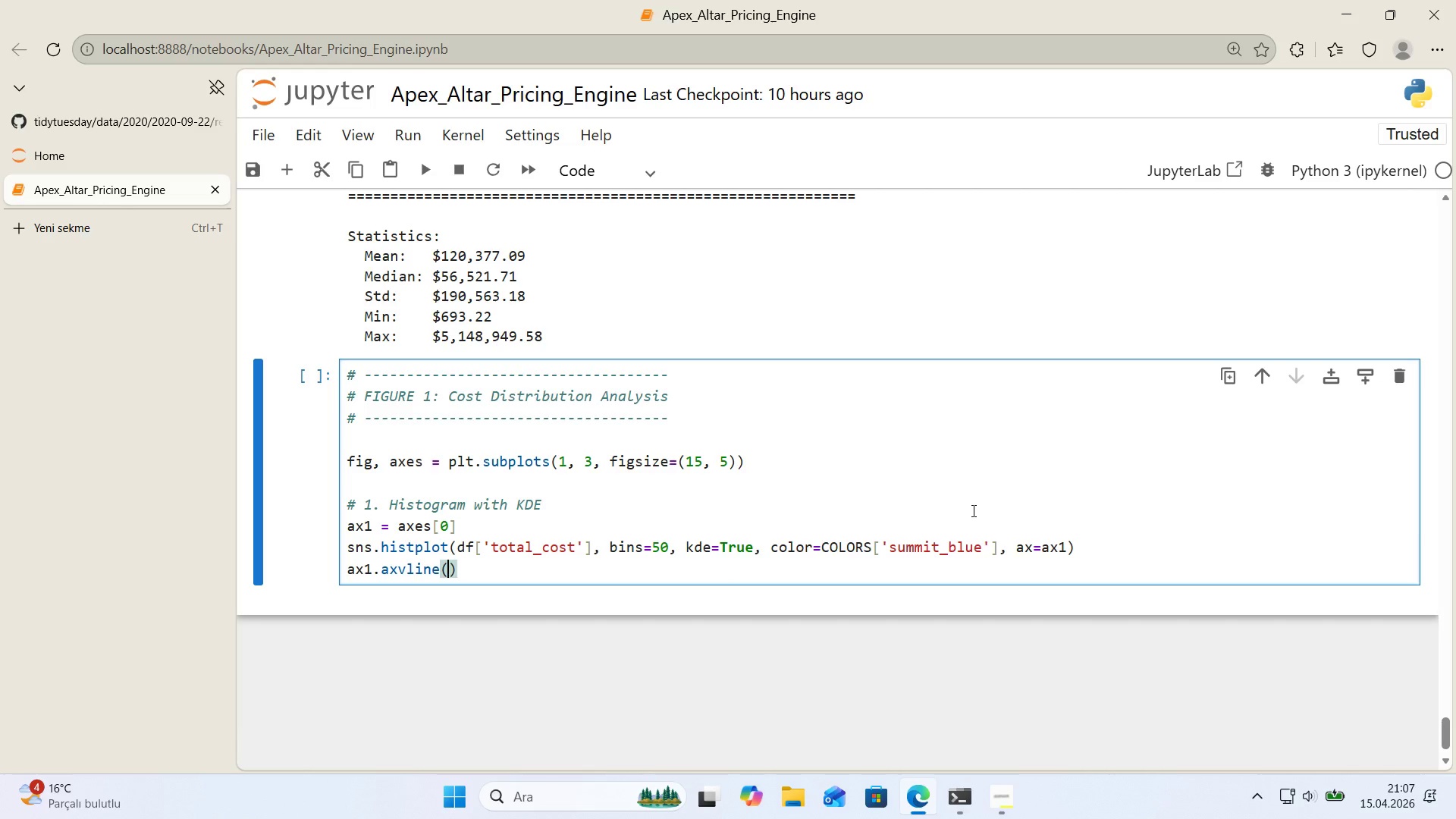 
 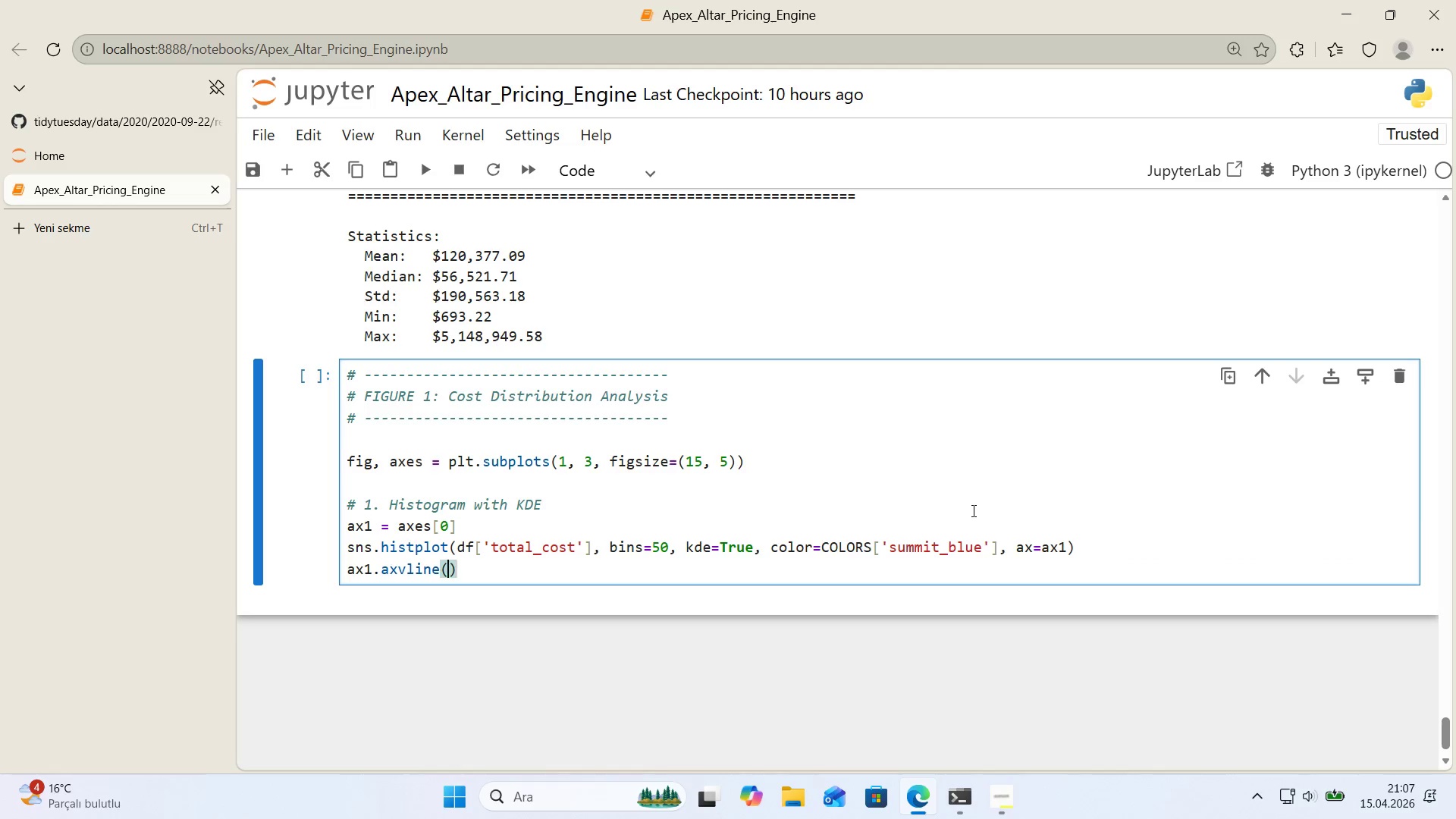 
key(ArrowLeft)
 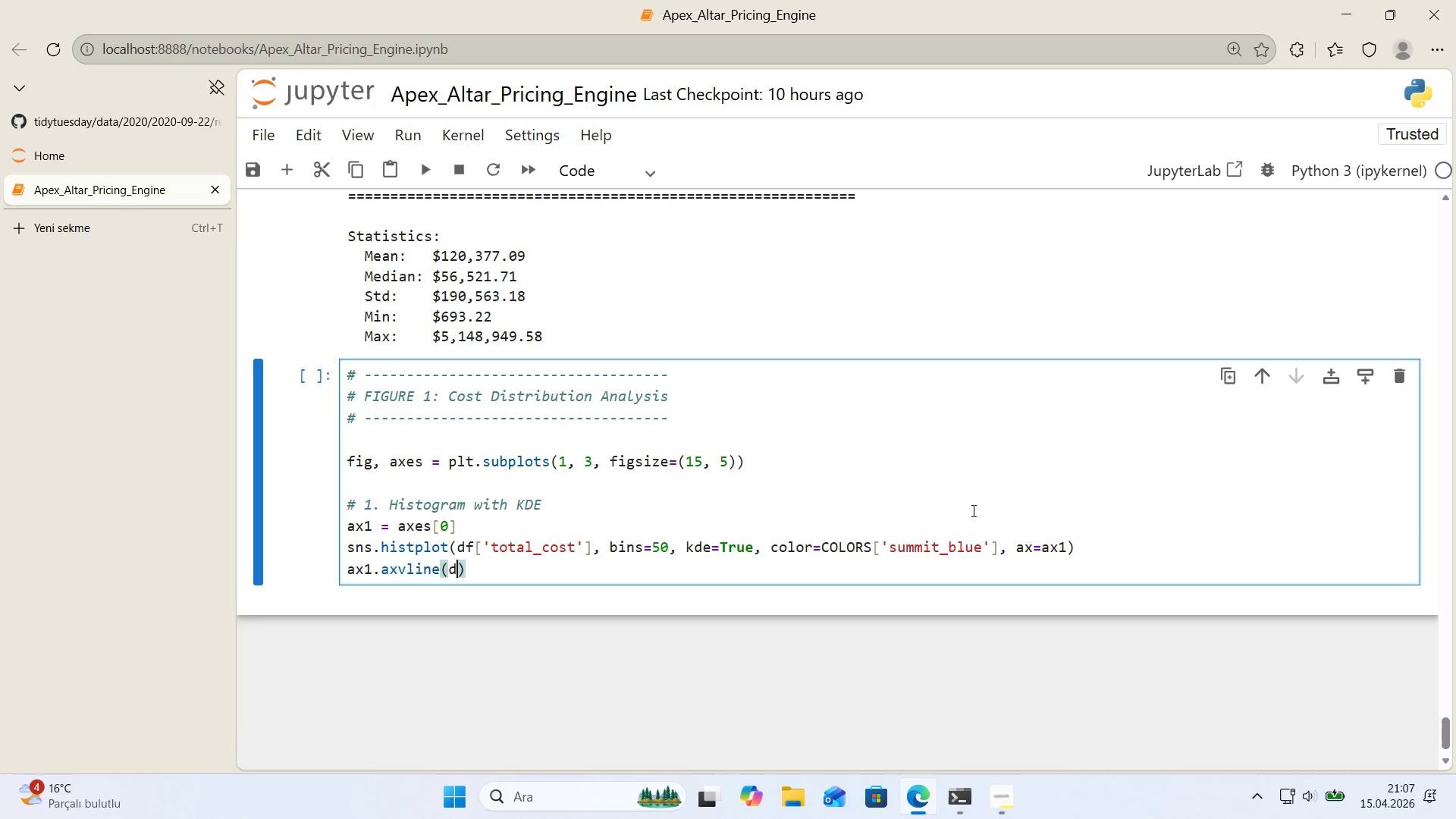 
type(df)
 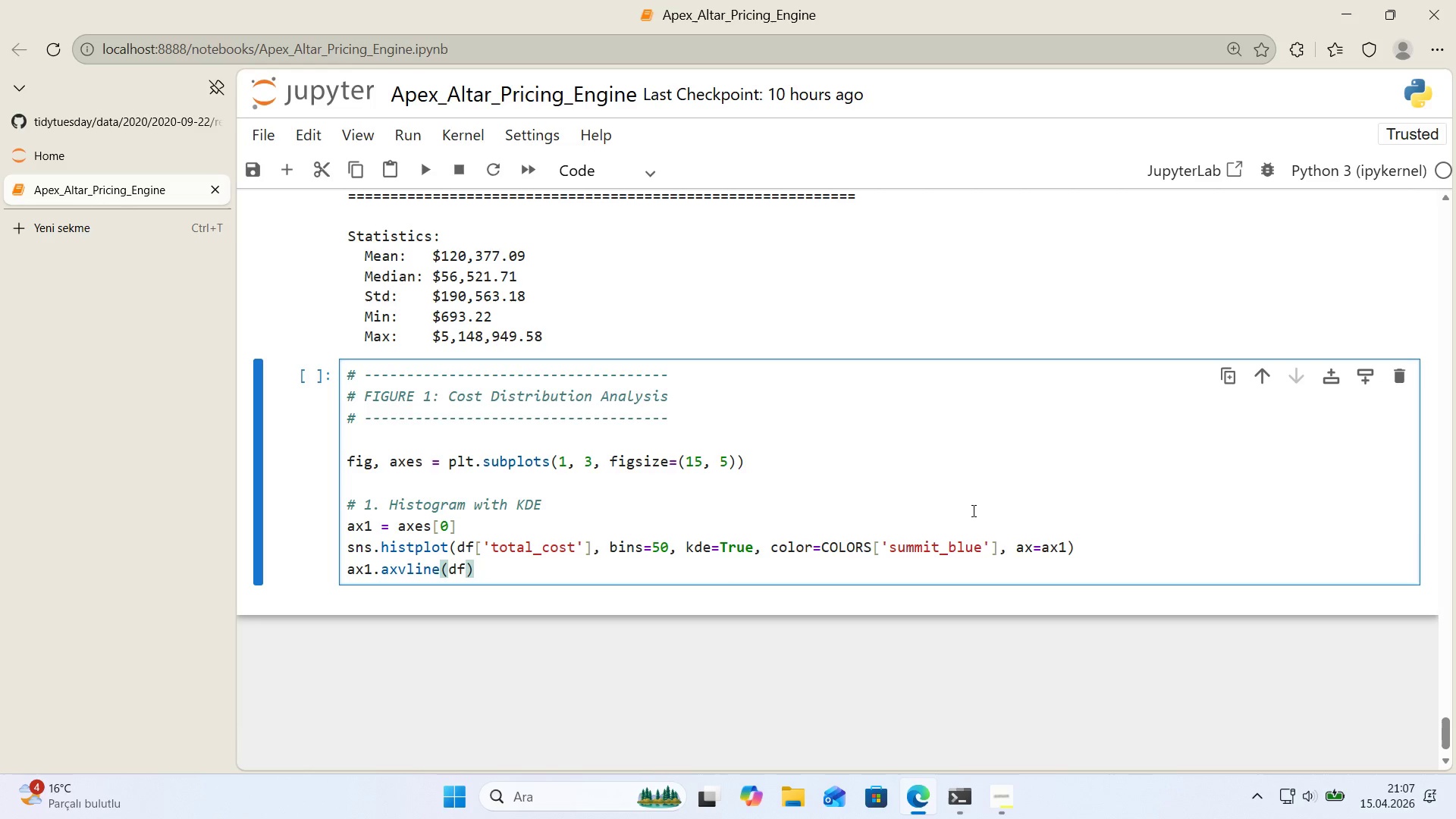 
key(Alt+Control+8)
 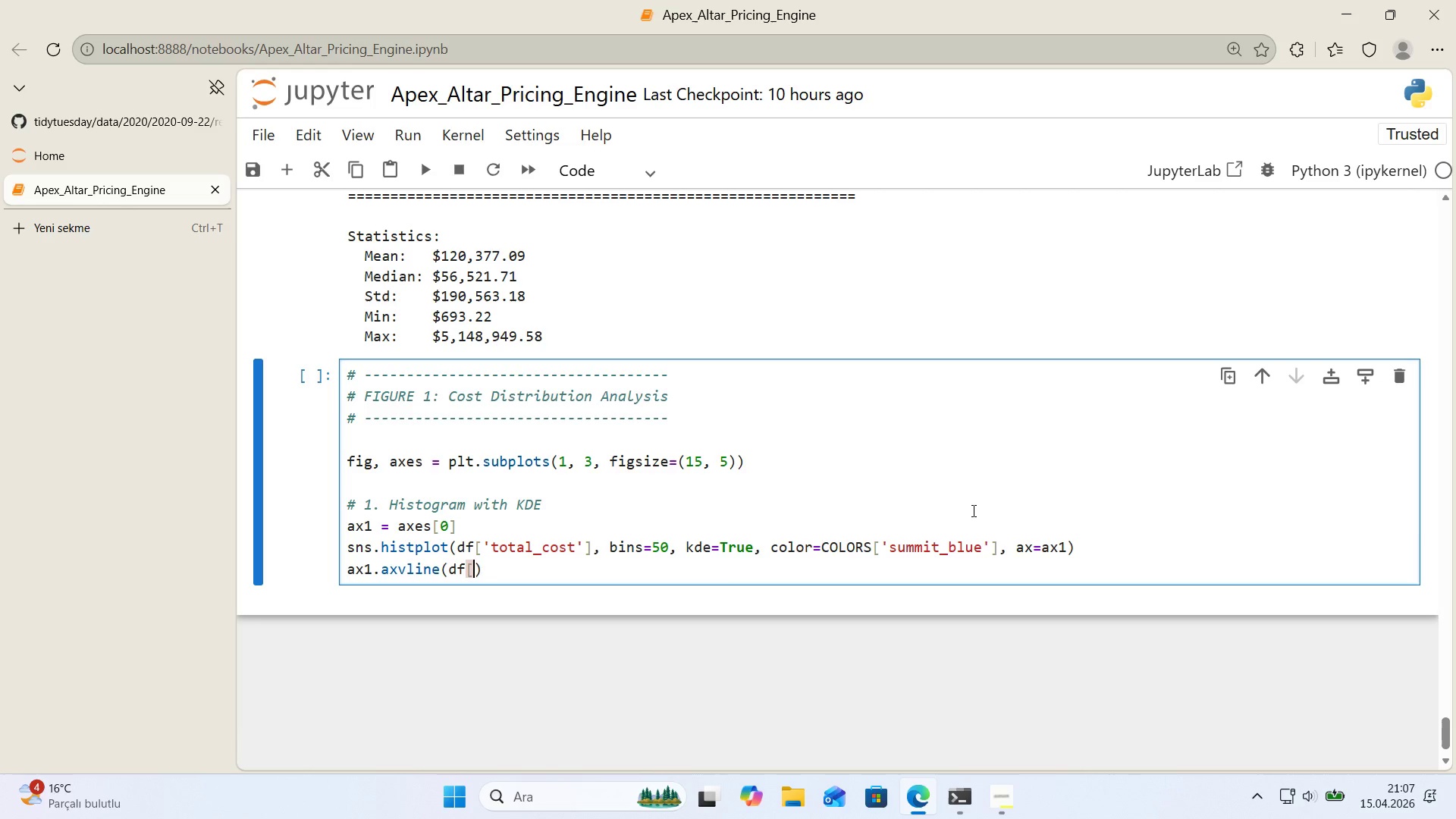 
key(Alt+Control+9)
 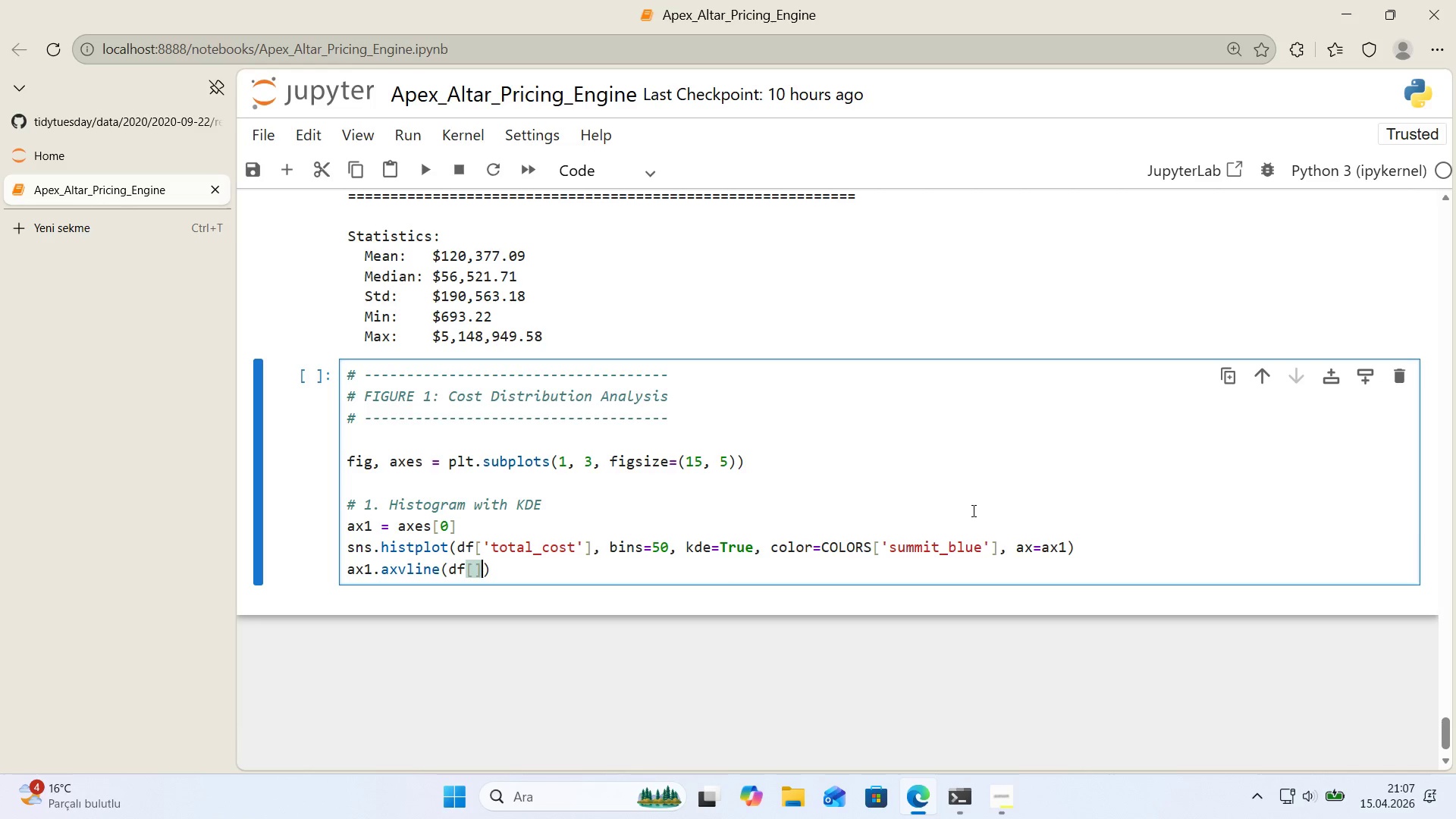 
key(ArrowLeft)
 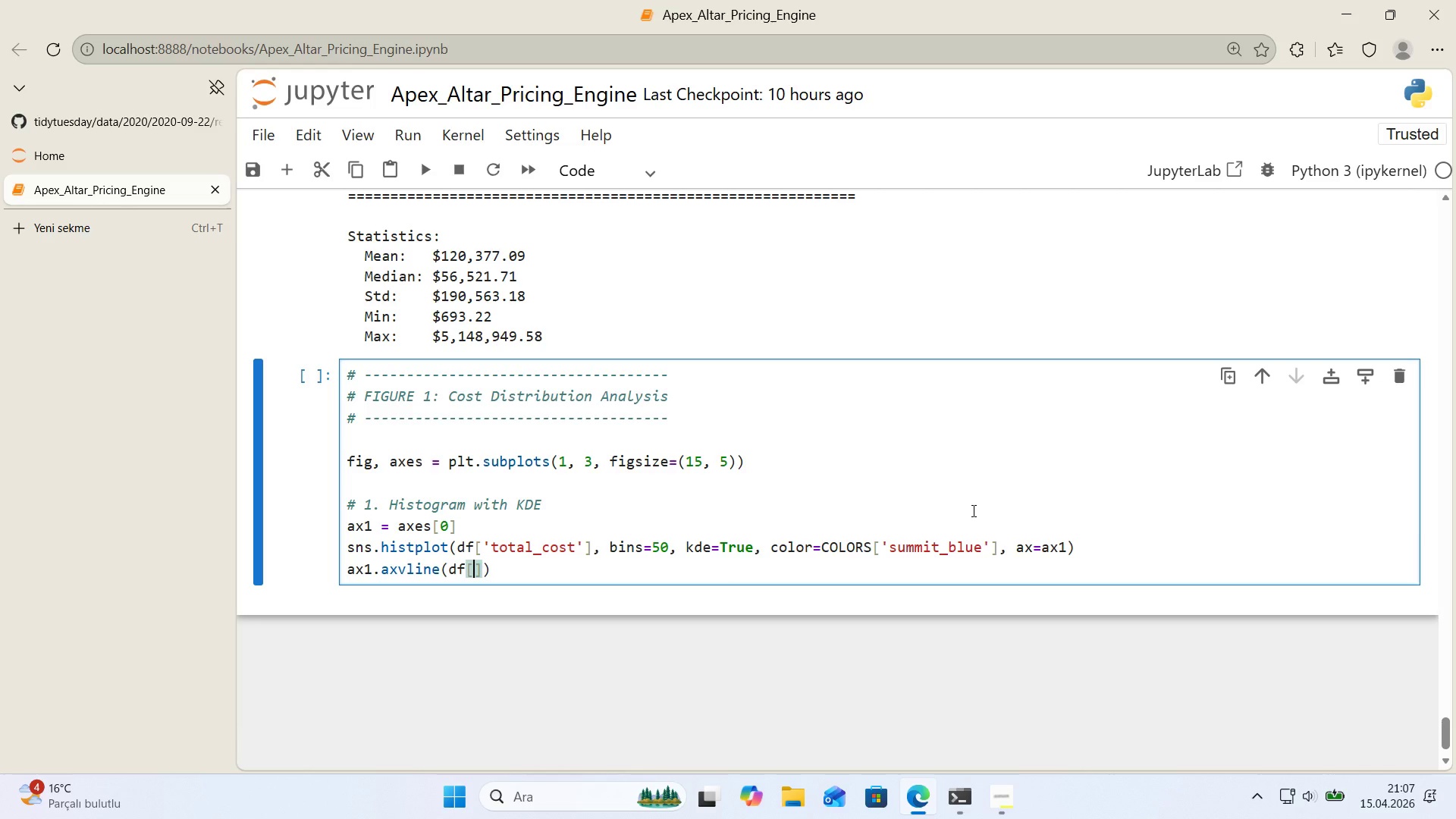 
type(@@)
 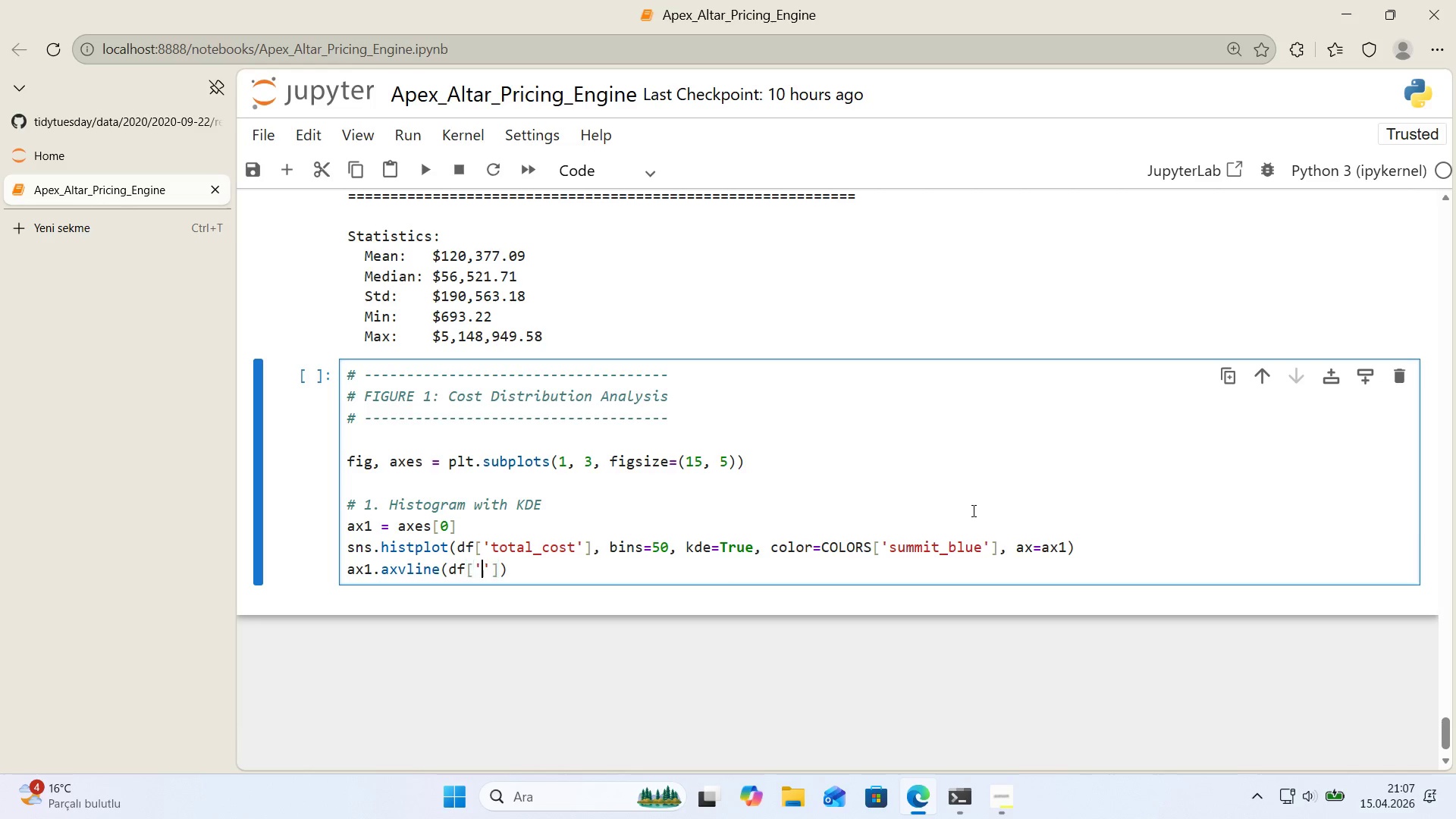 
key(ArrowLeft)
 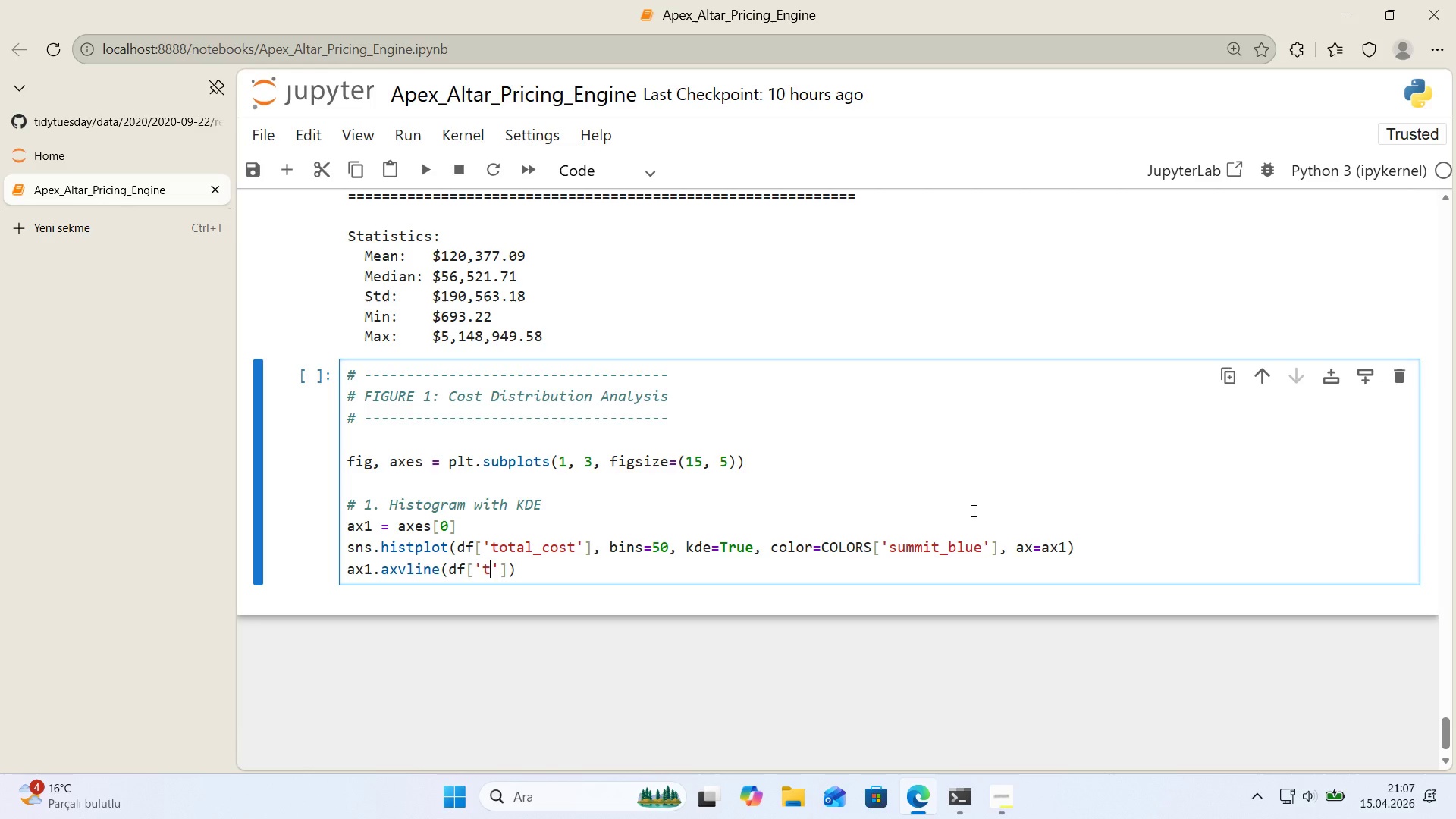 
type(total_cost)
 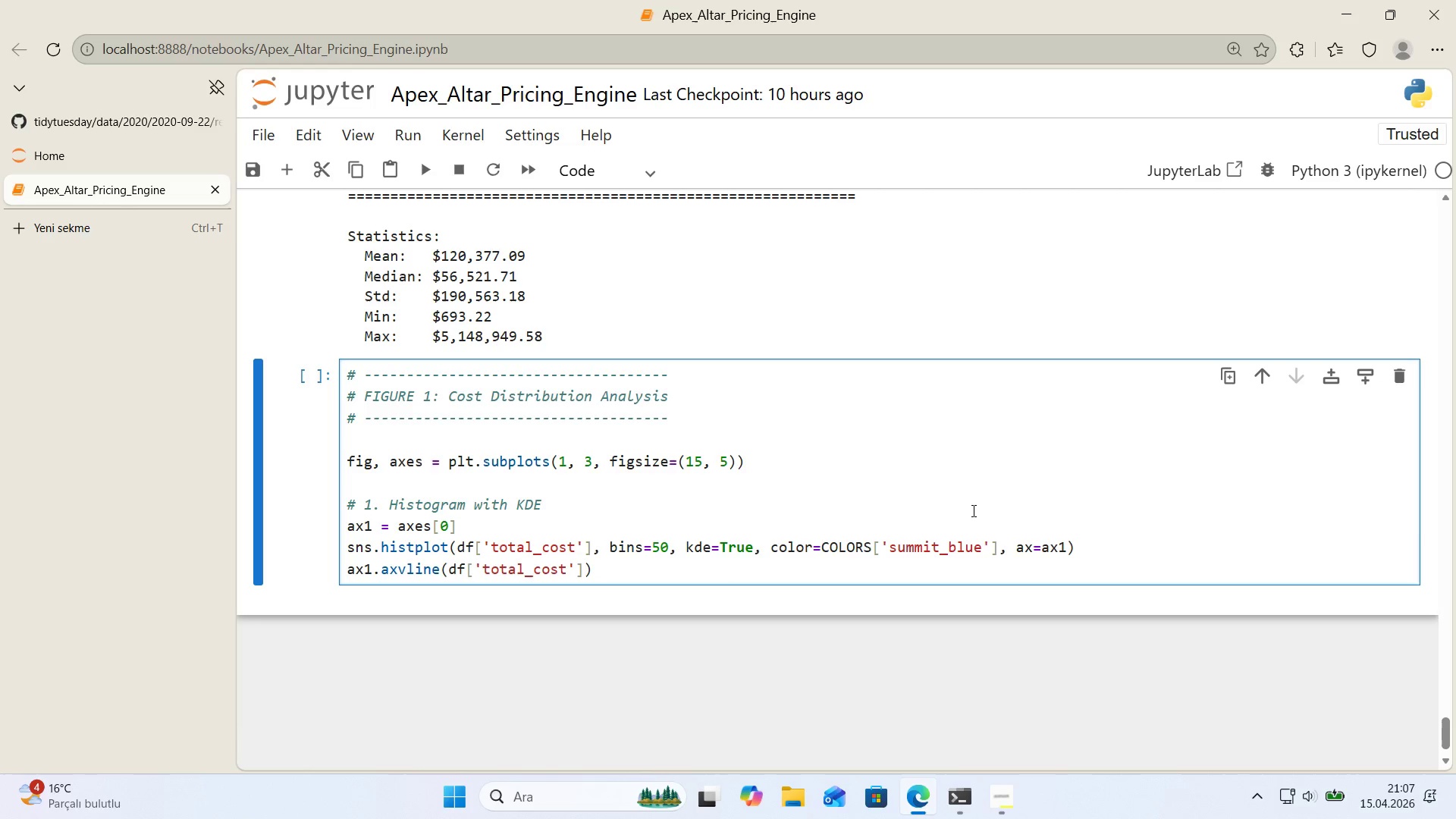 
key(ArrowRight)
 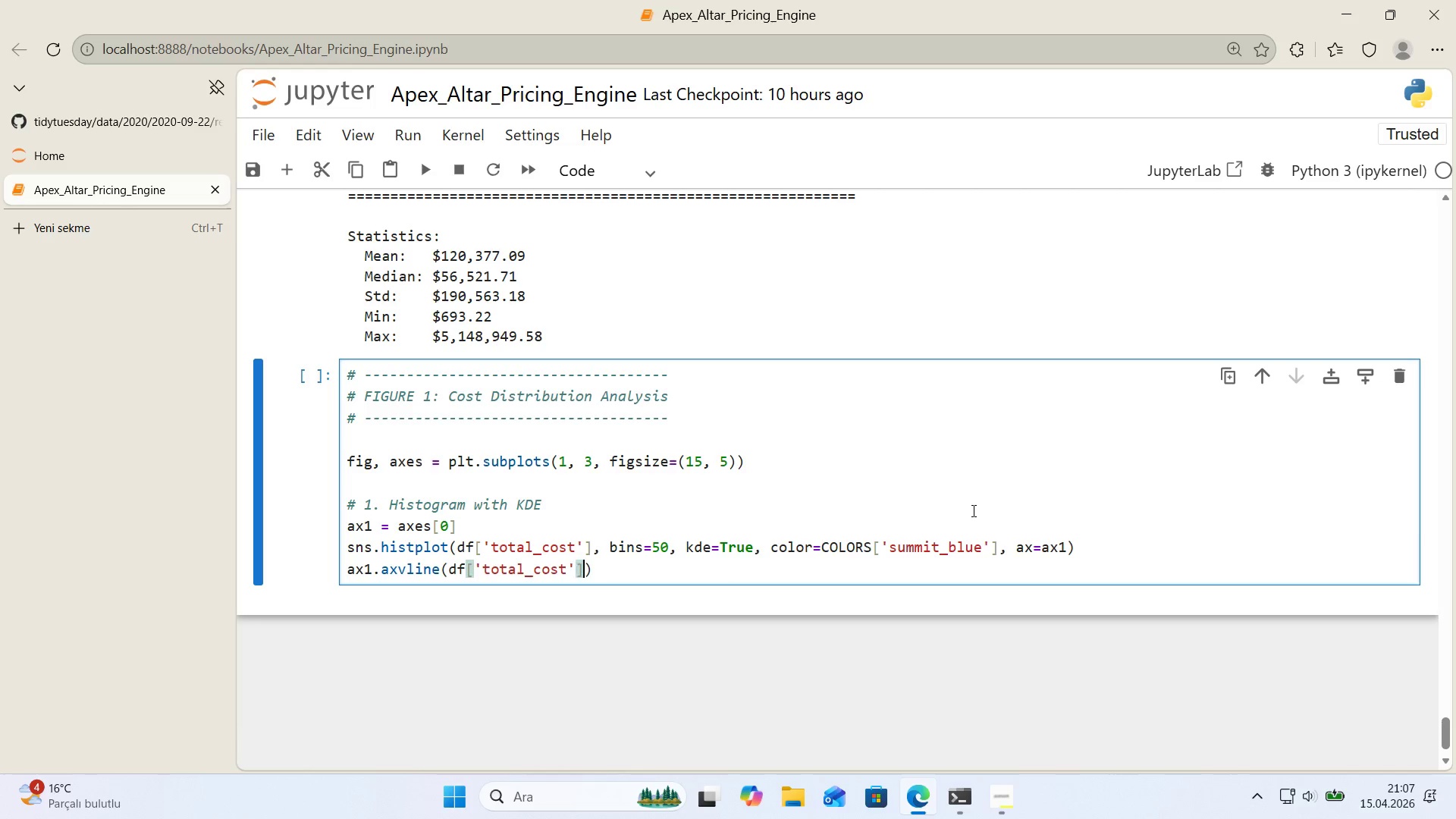 
key(ArrowRight)
 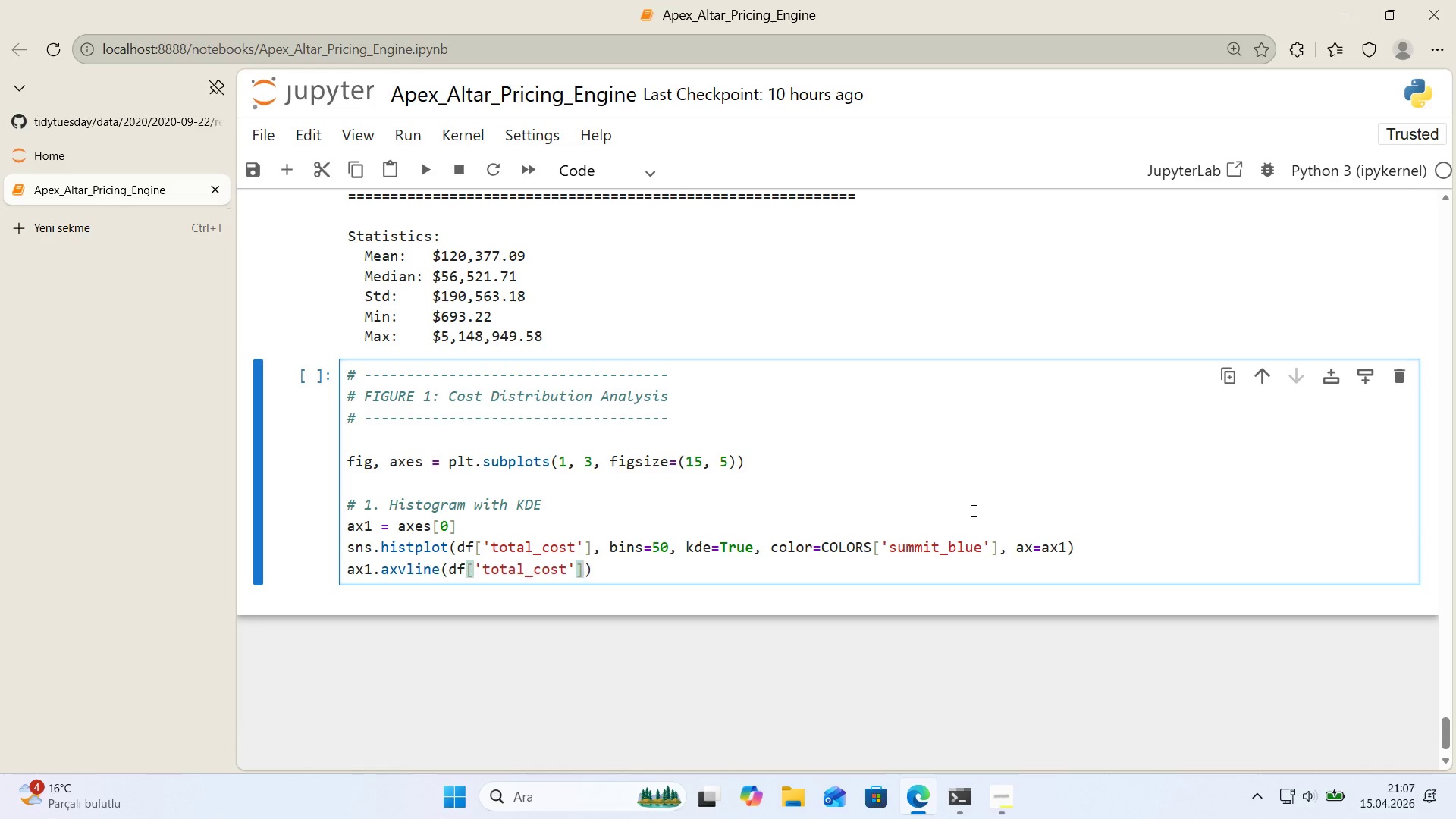 
type(.mean*(, color)COLORS)
 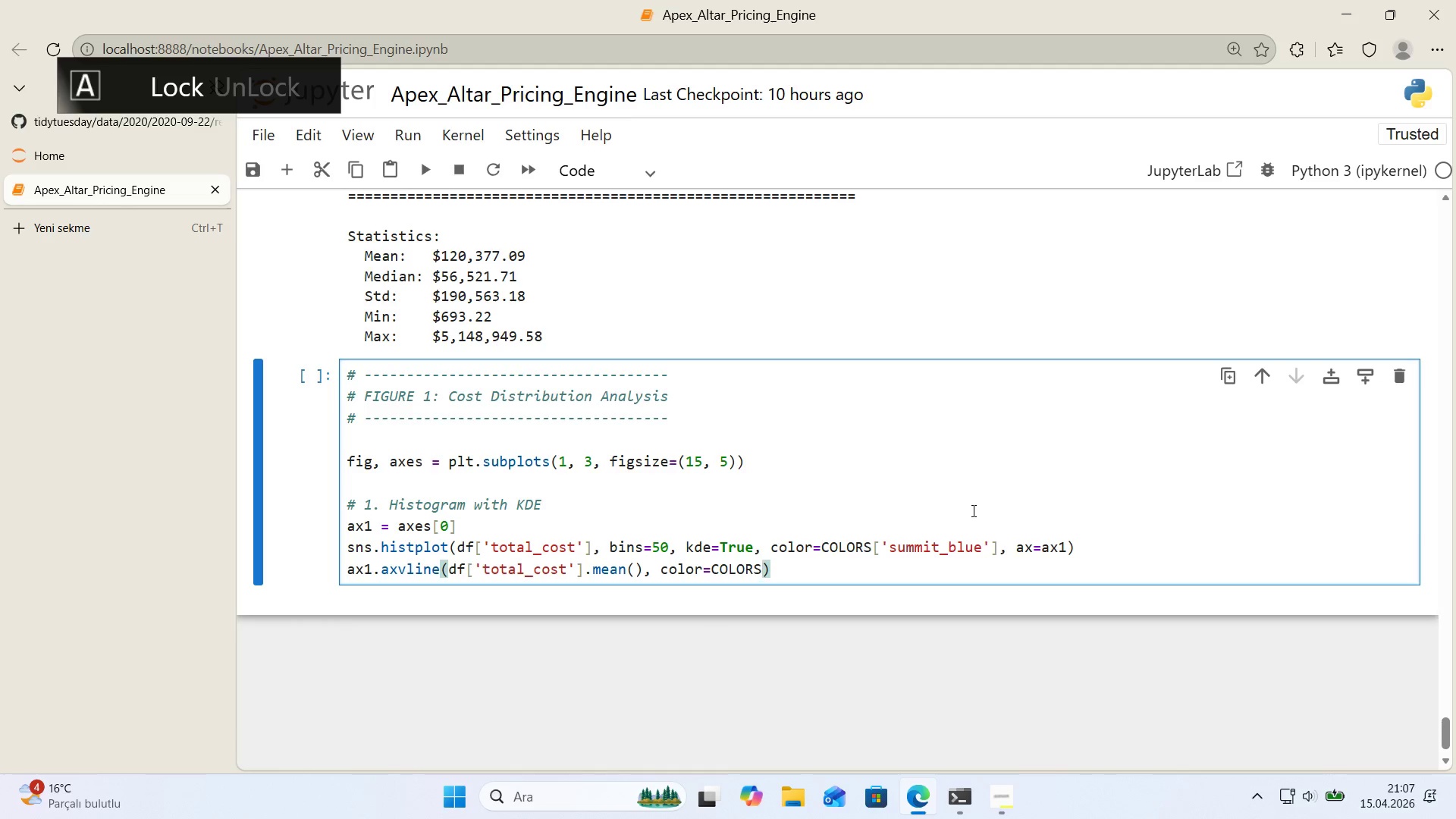 
key(Alt+Control+8)
 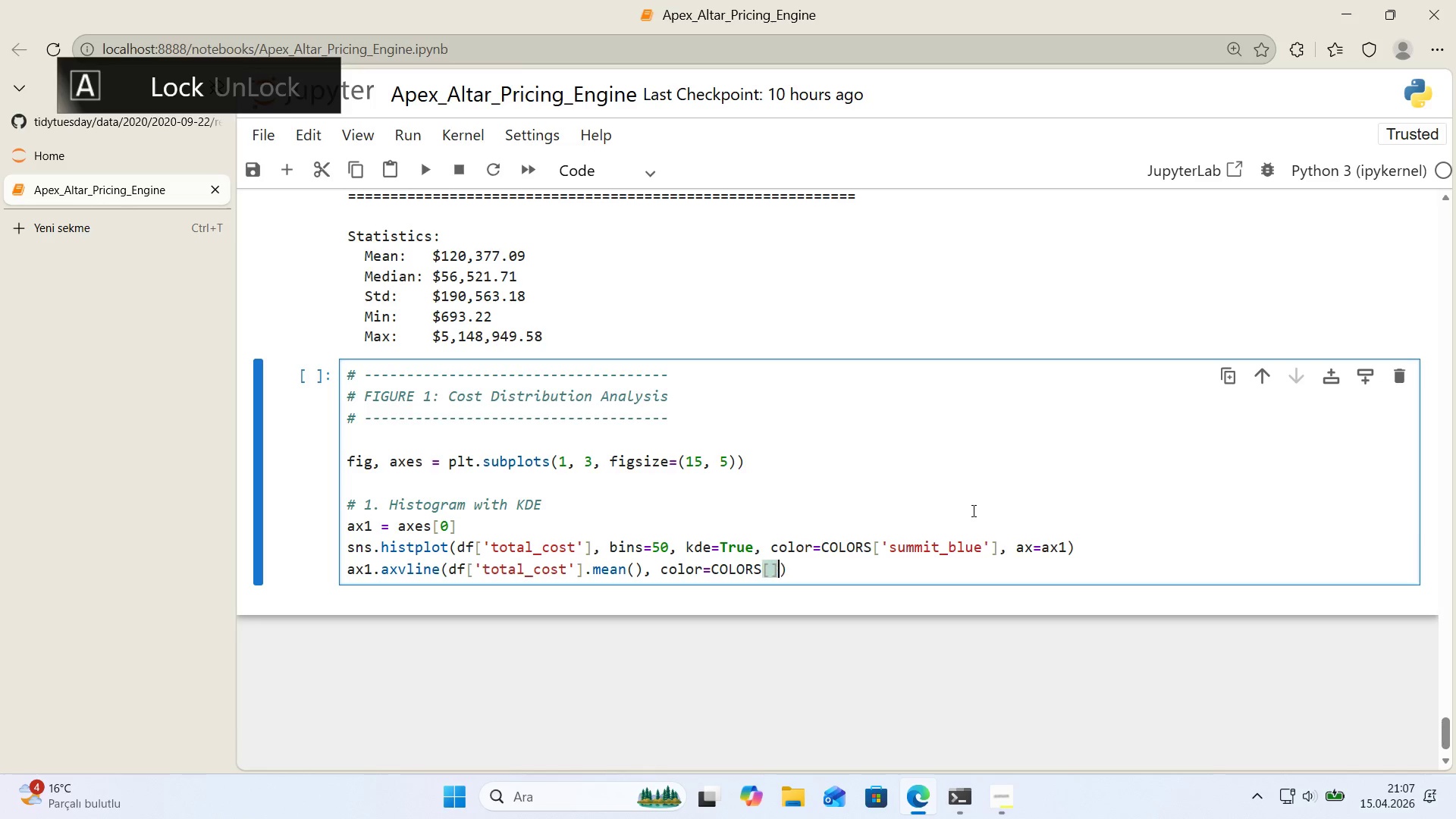 
key(Alt+Control+9)
 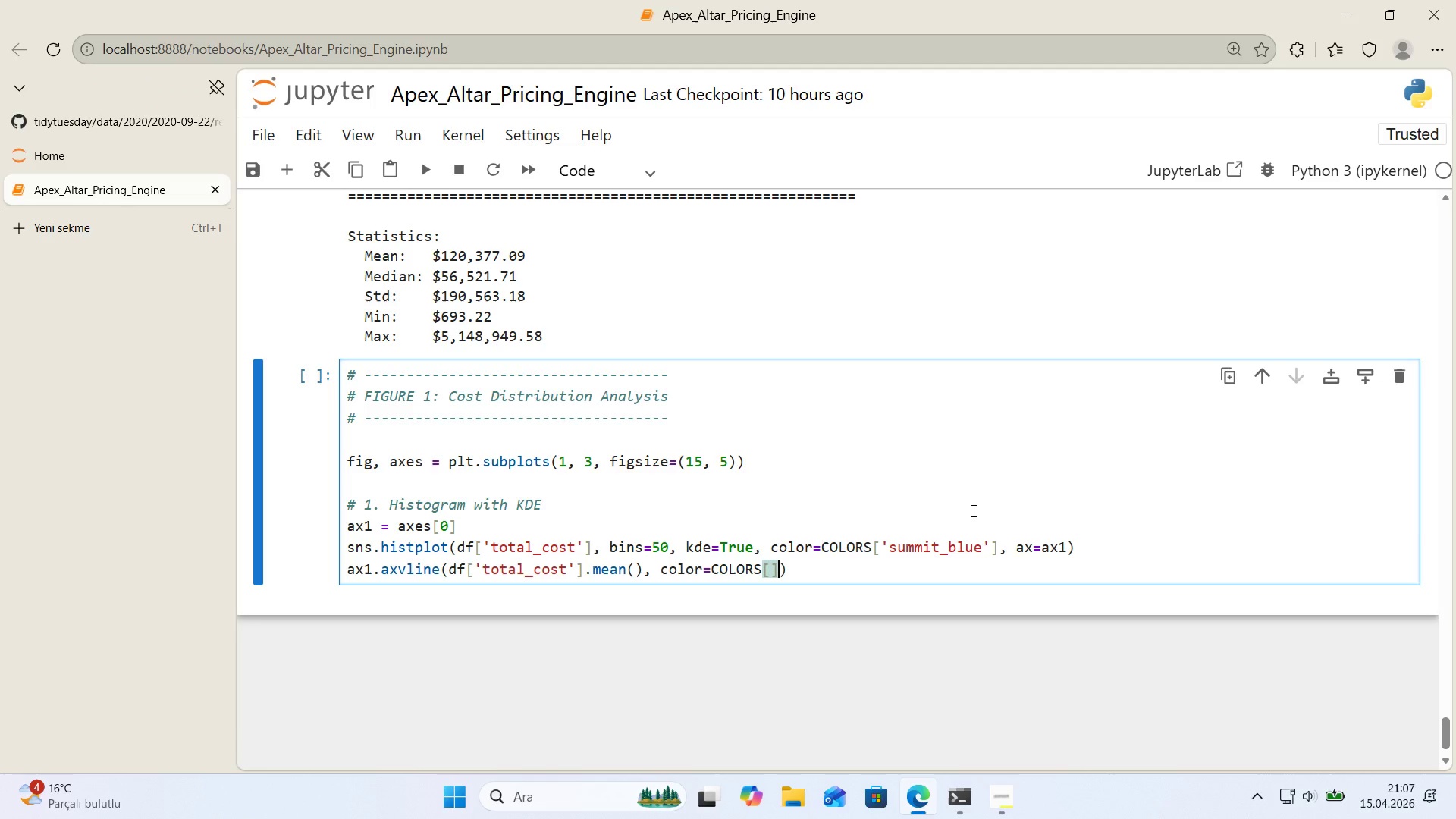 
key(ArrowLeft)
 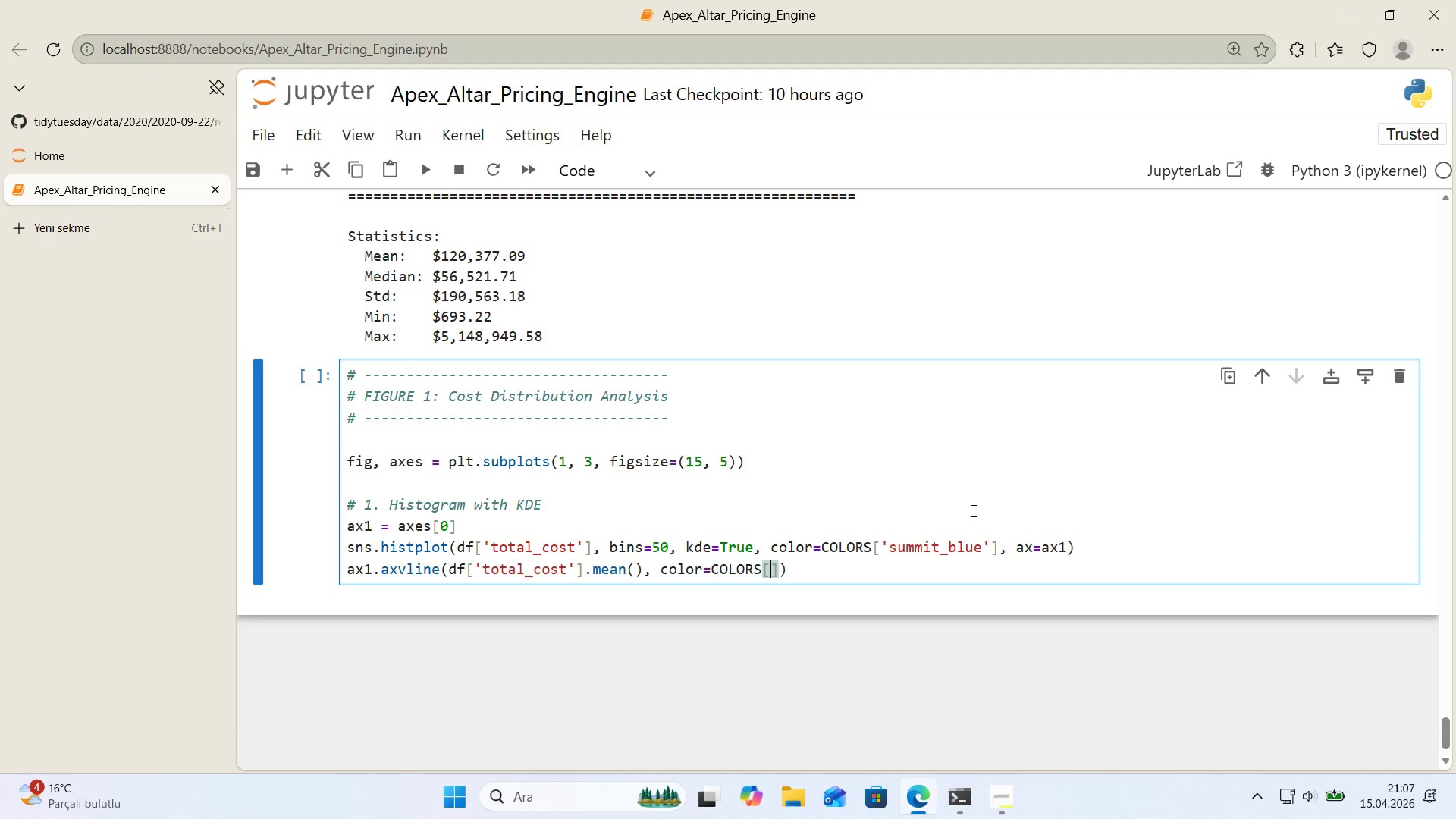 
type(@@)
 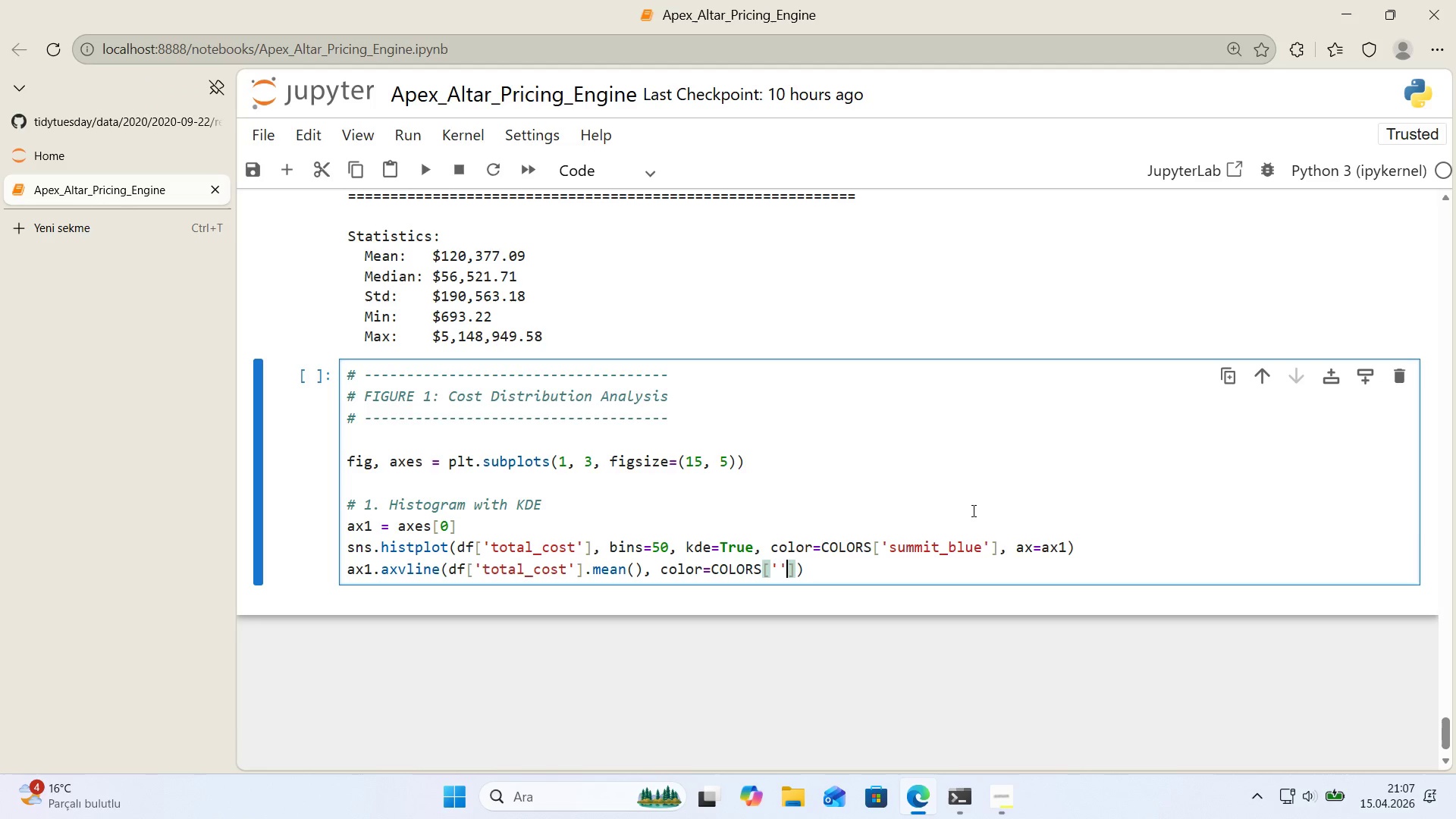 
key(ArrowLeft)
 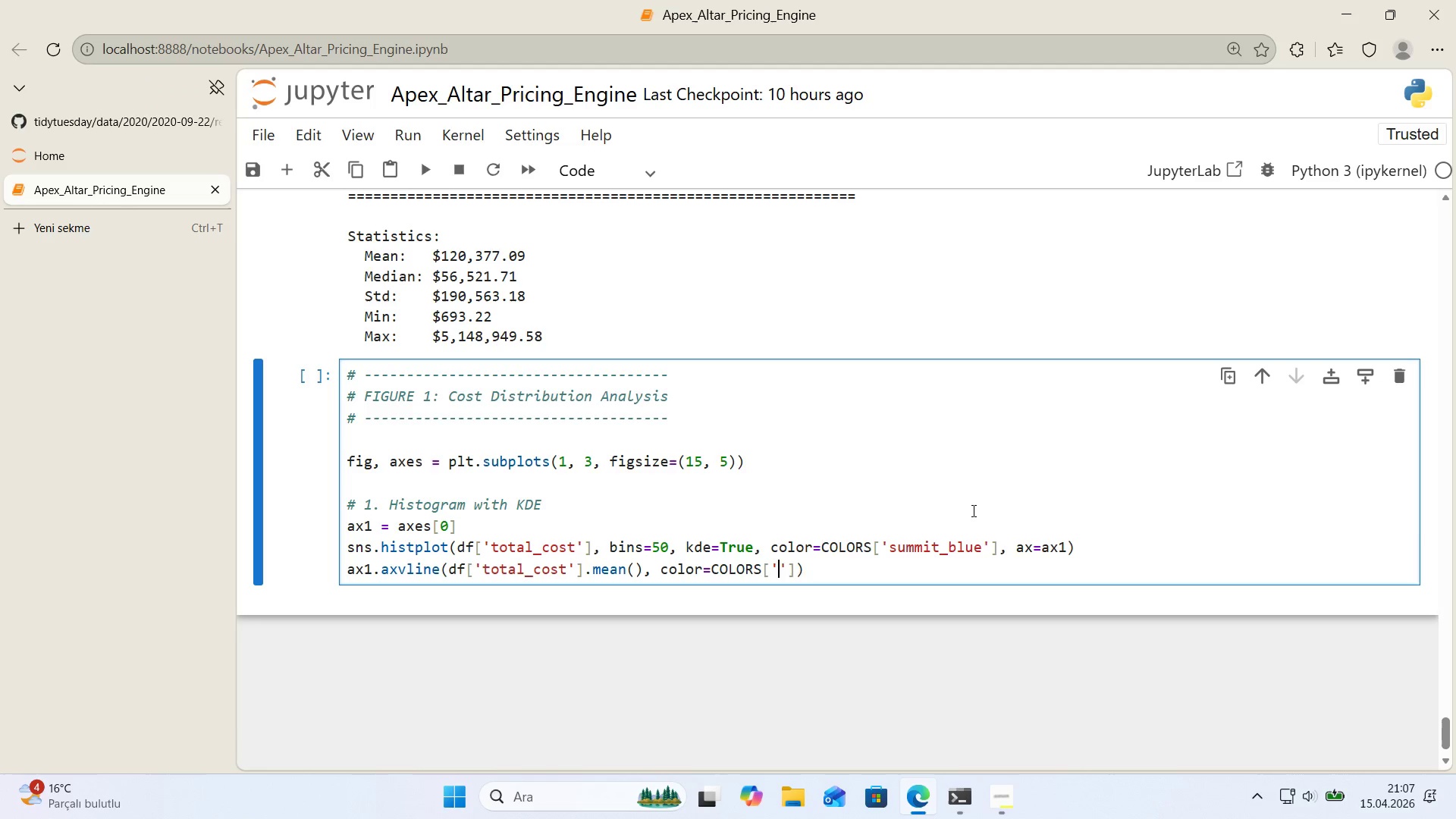 
type(sunset)
 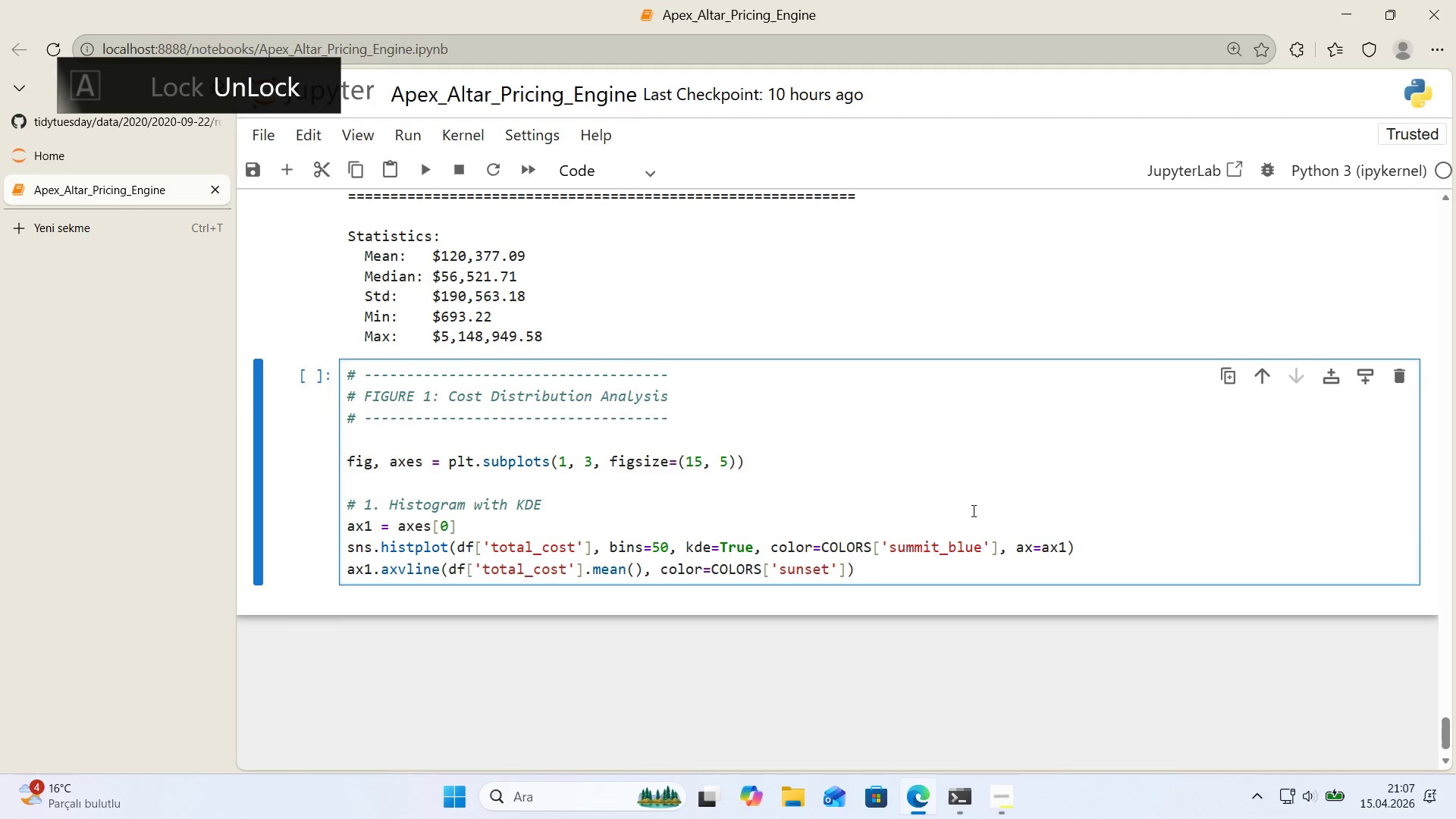 
key(ArrowRight)
 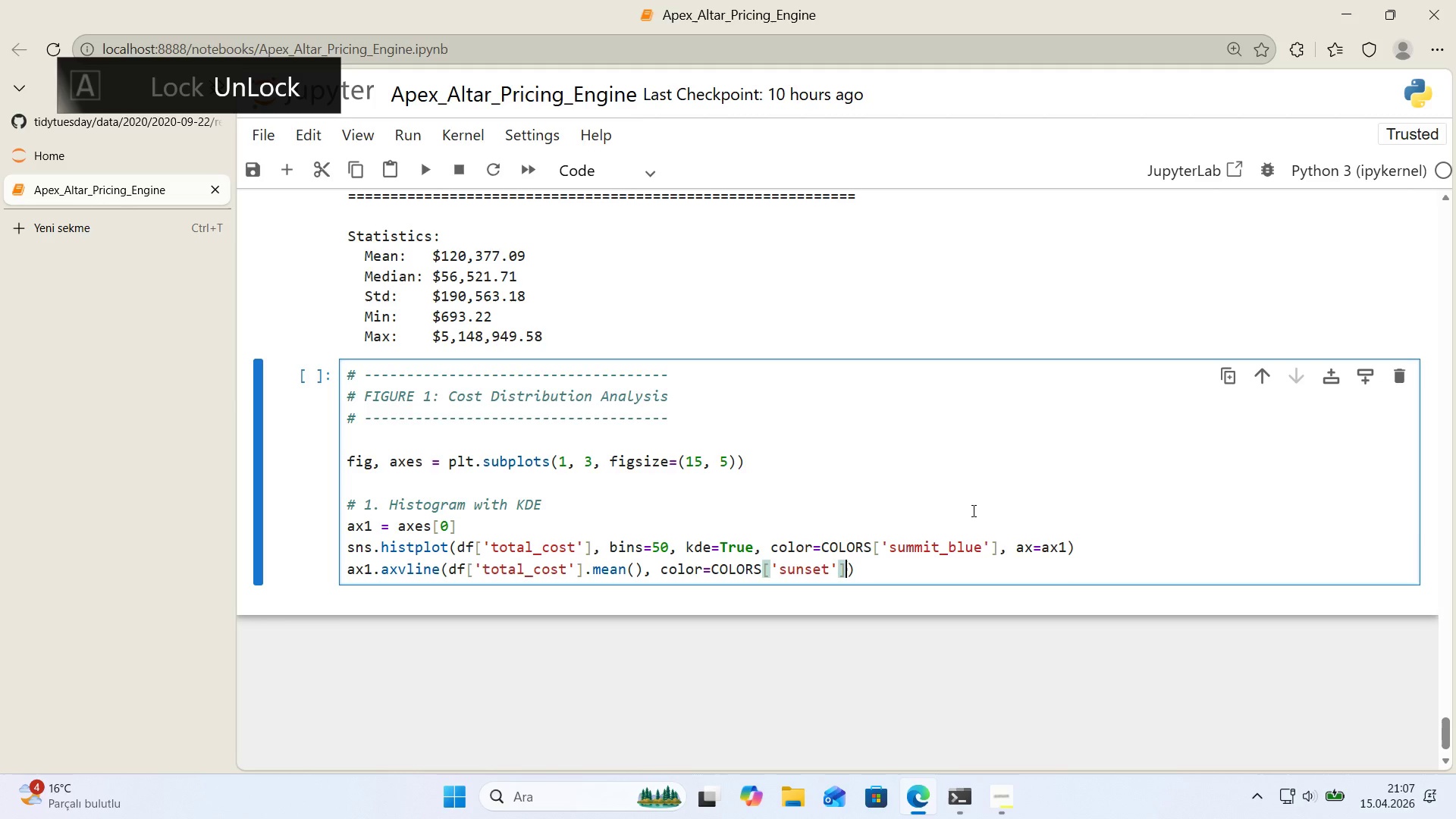 
key(ArrowRight)
 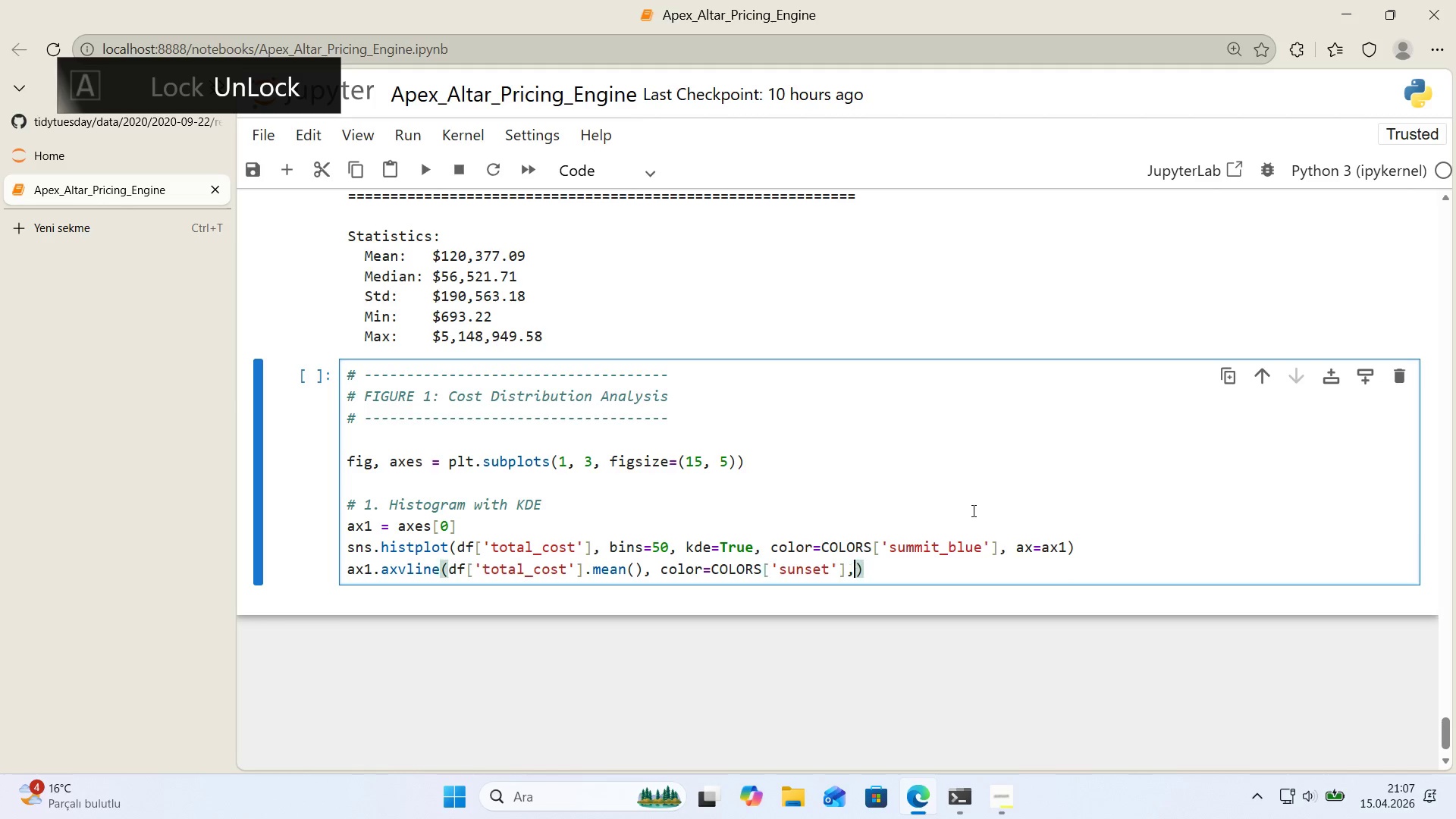 
type(, l'net)
key(Backspace)
type(style)@@)
 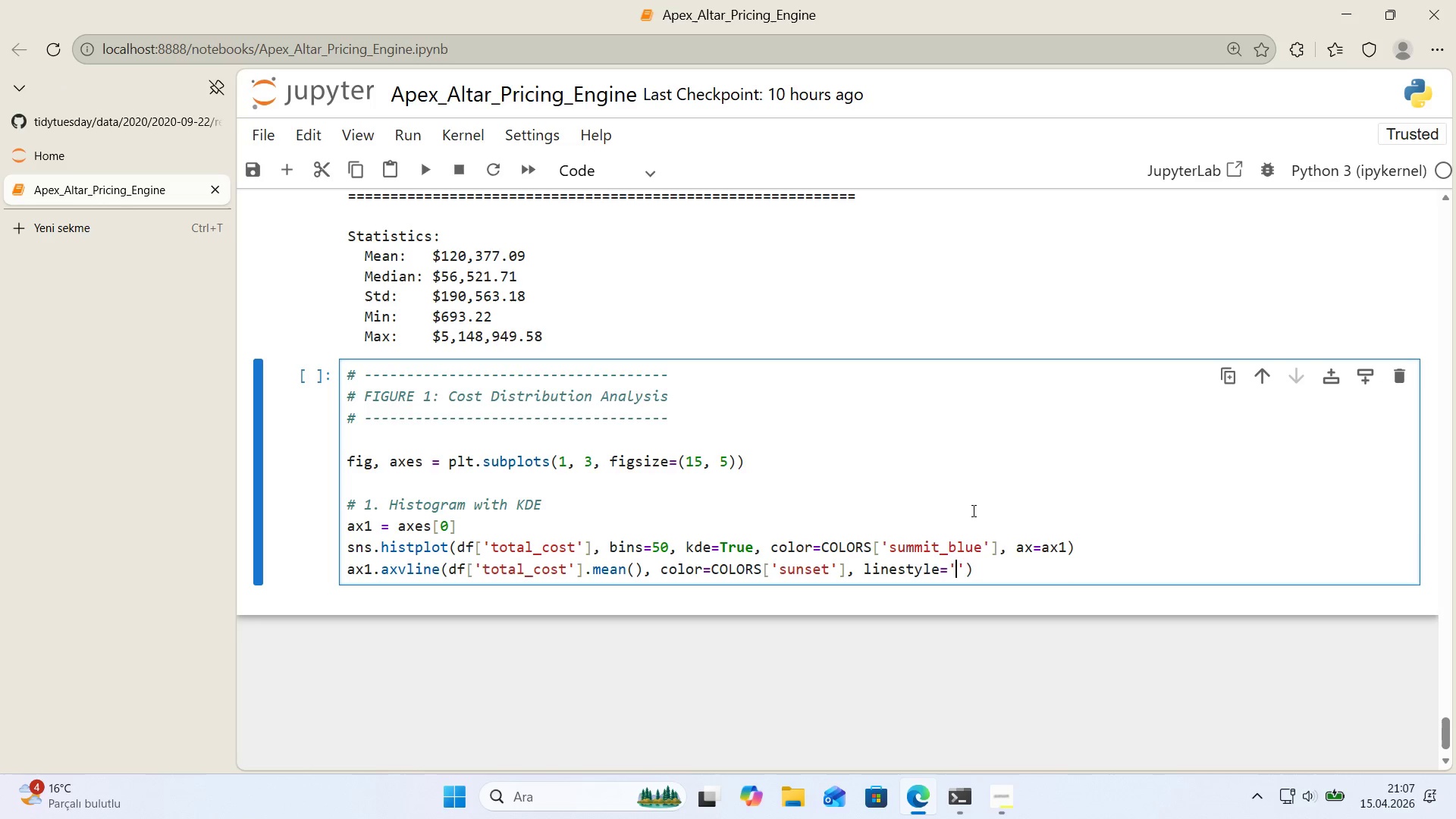 
 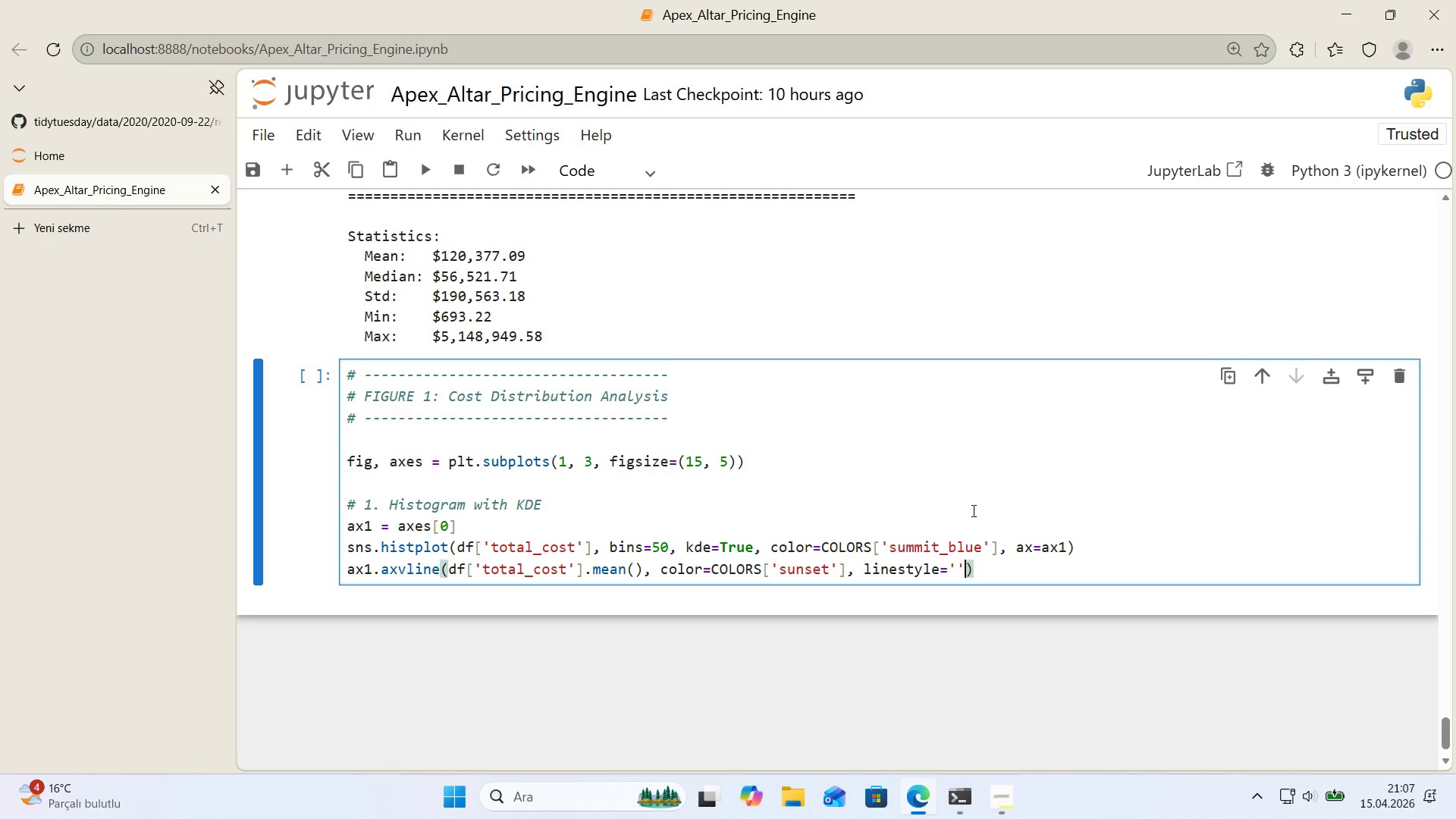 
key(ArrowLeft)
 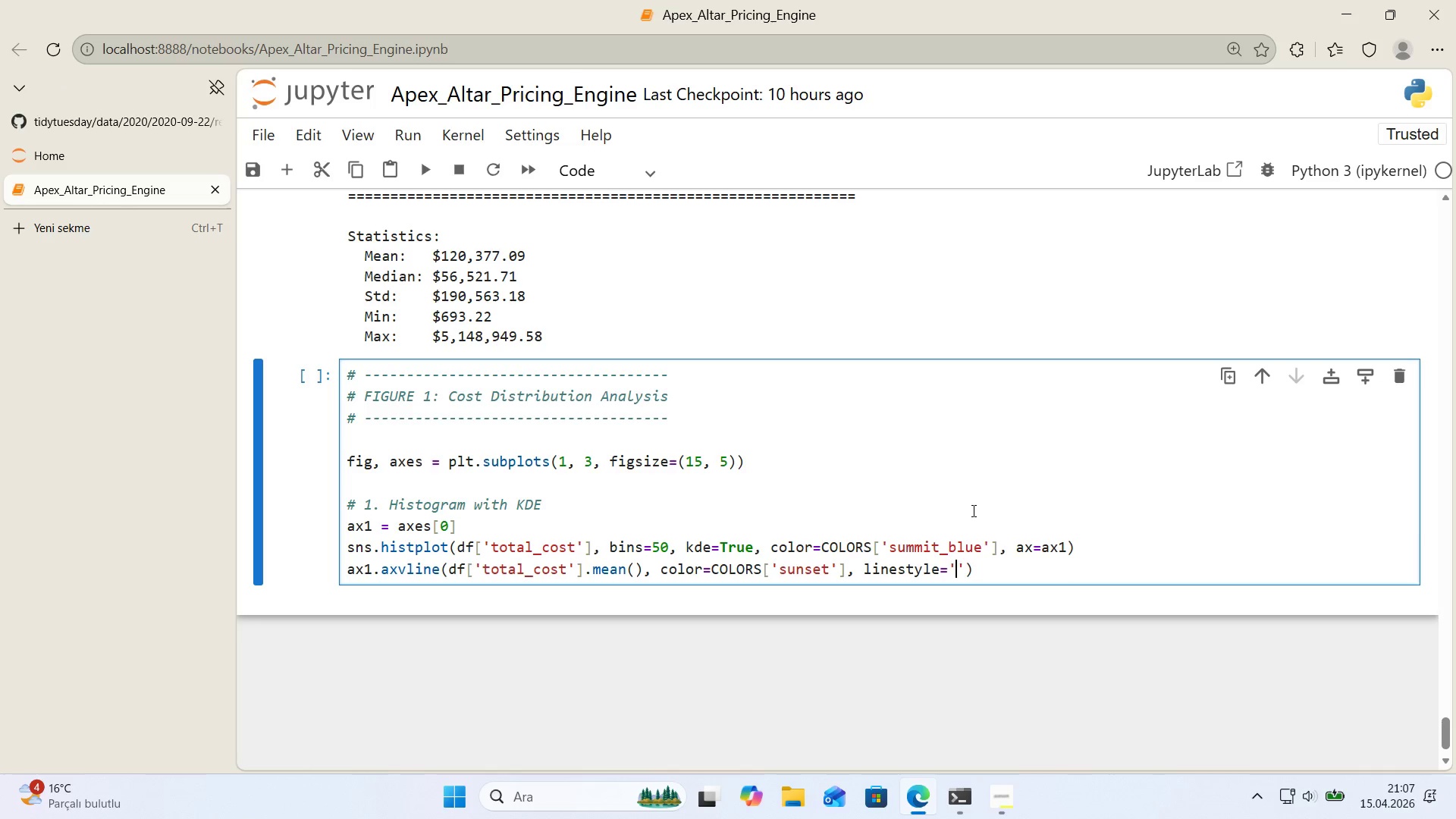 
key(NumpadSubtract)
 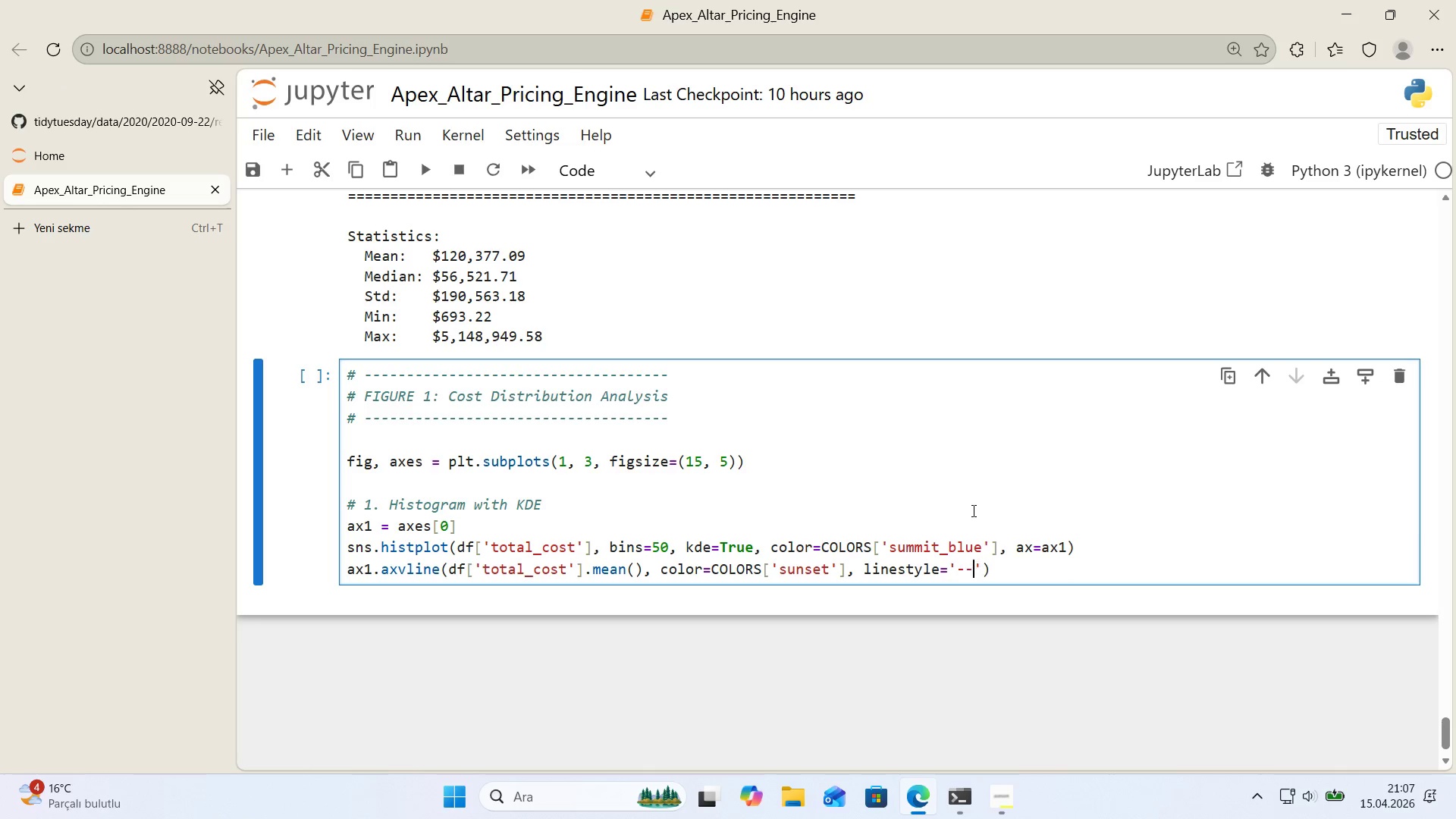 
key(NumpadSubtract)
 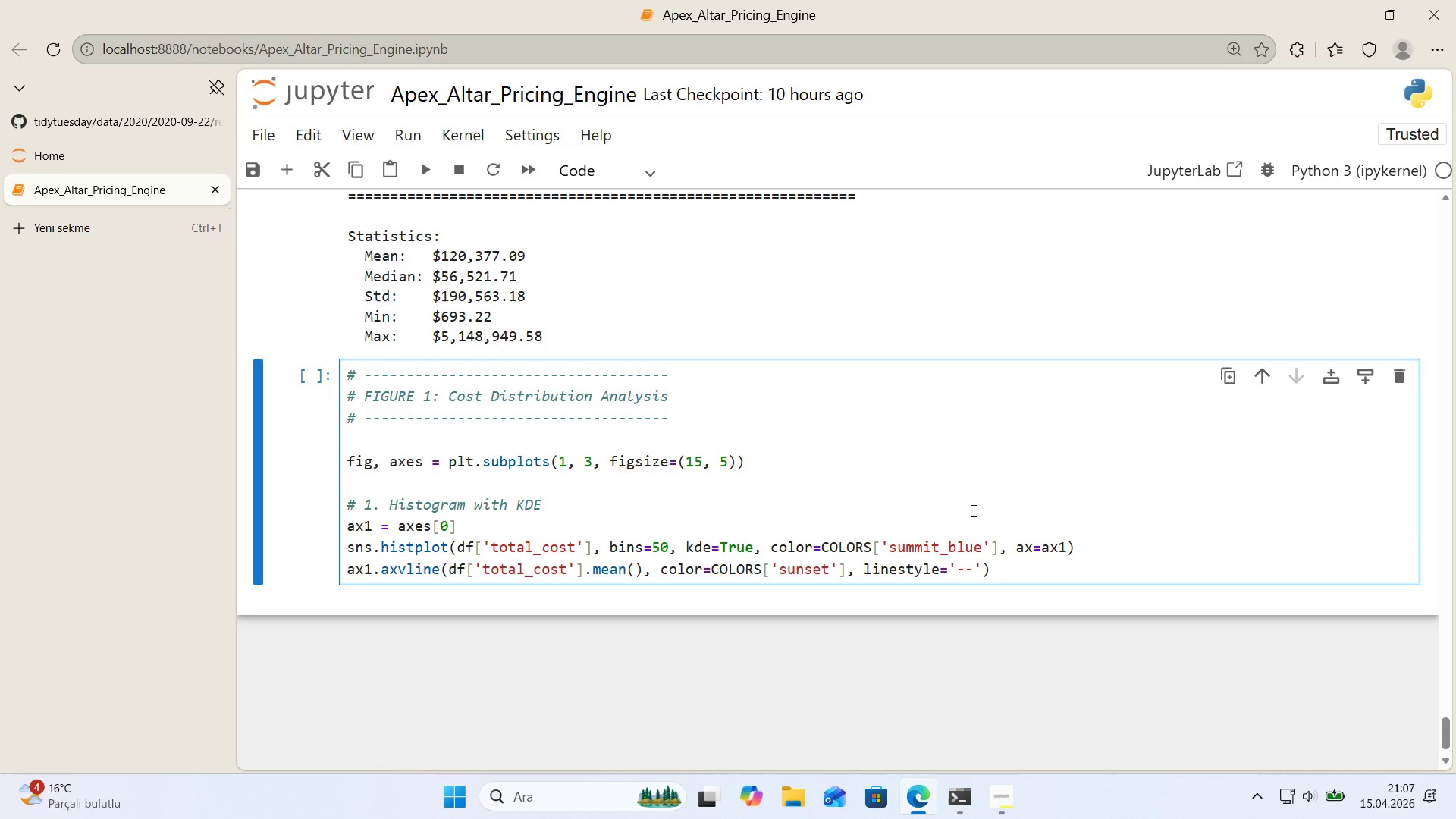 
key(ArrowRight)
 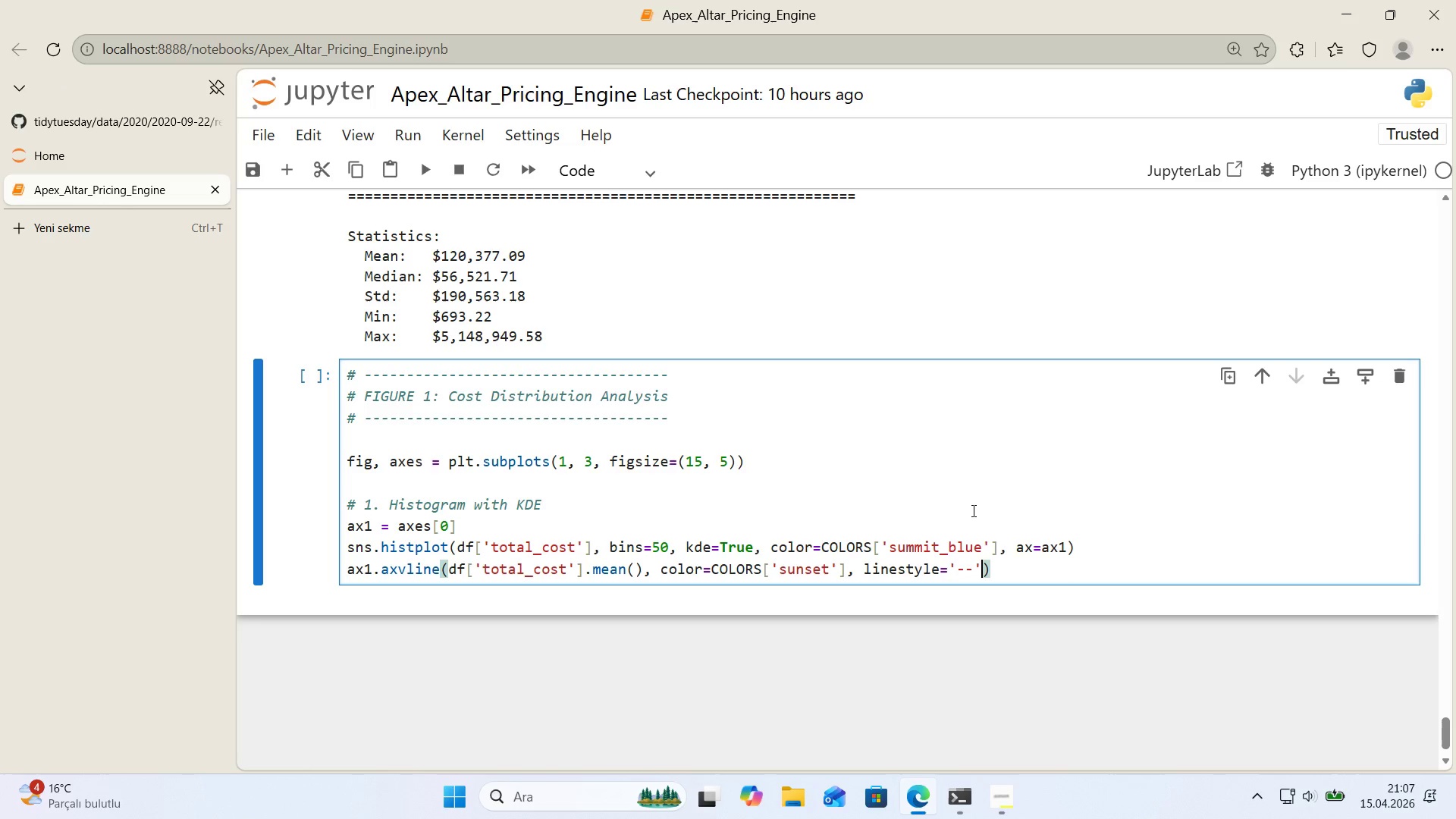 
key(ArrowRight)
 